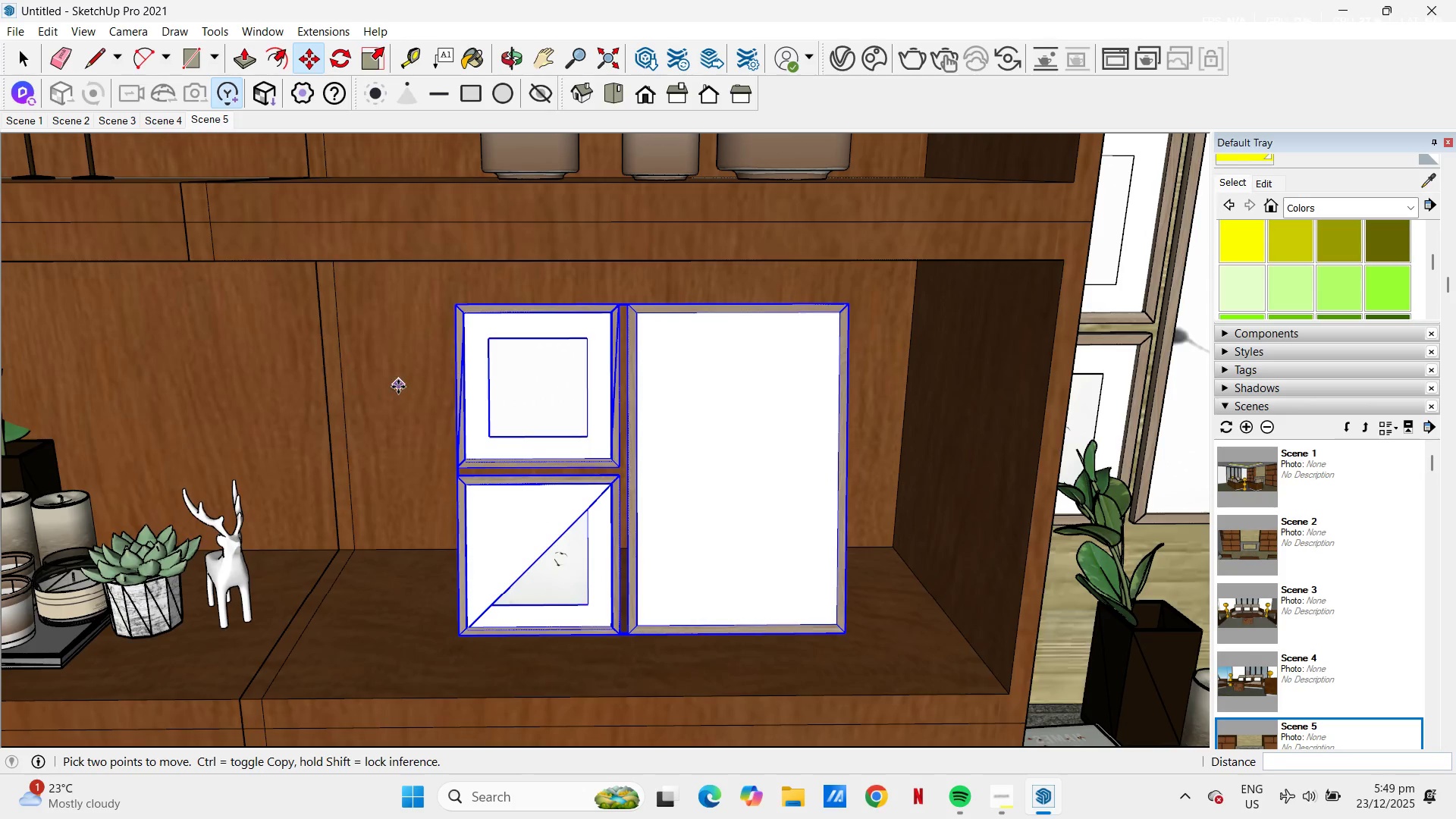 
left_click_drag(start_coordinate=[632, 428], to_coordinate=[502, 403])
 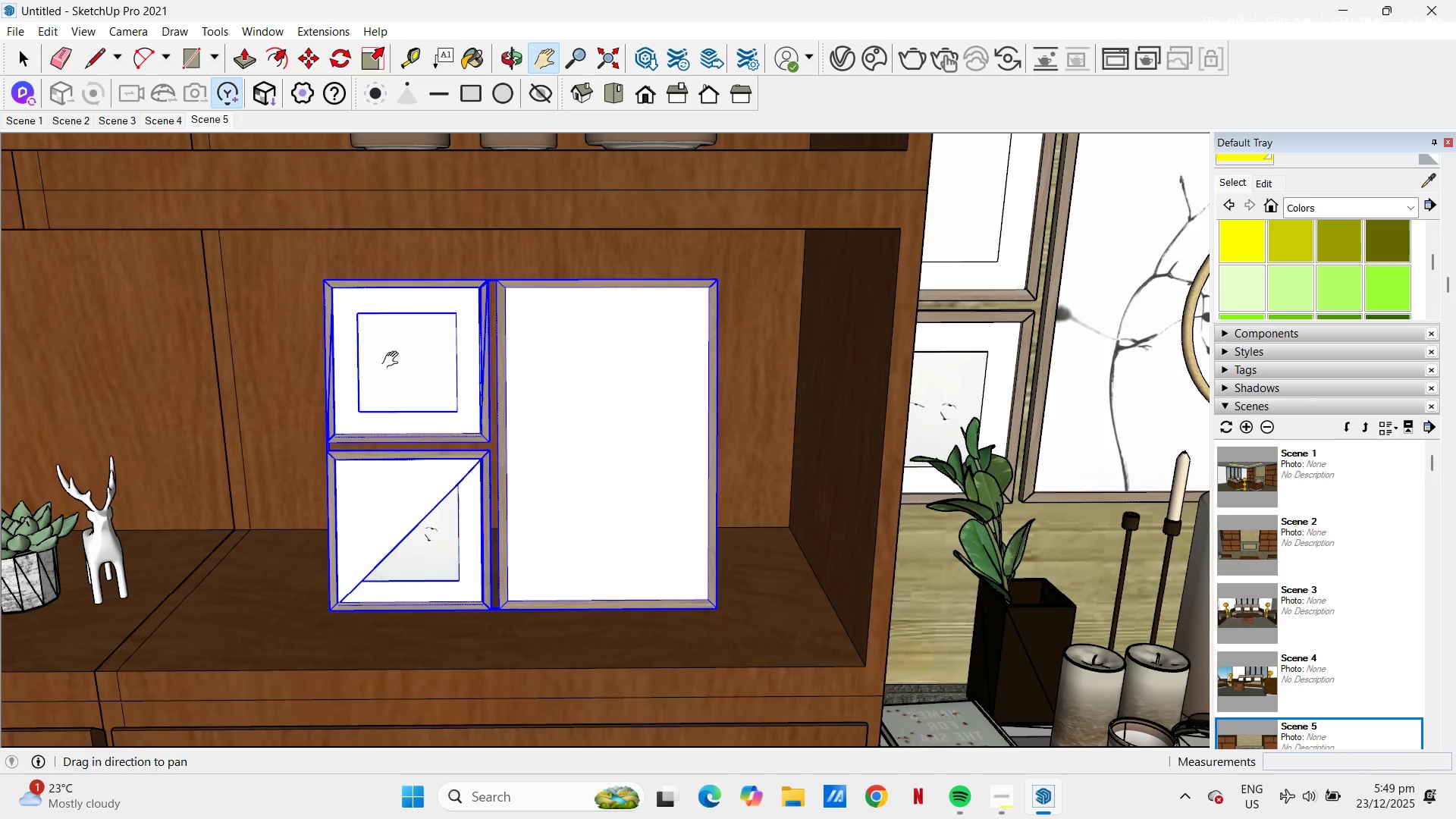 
scroll: coordinate [406, 365], scroll_direction: down, amount: 14.0
 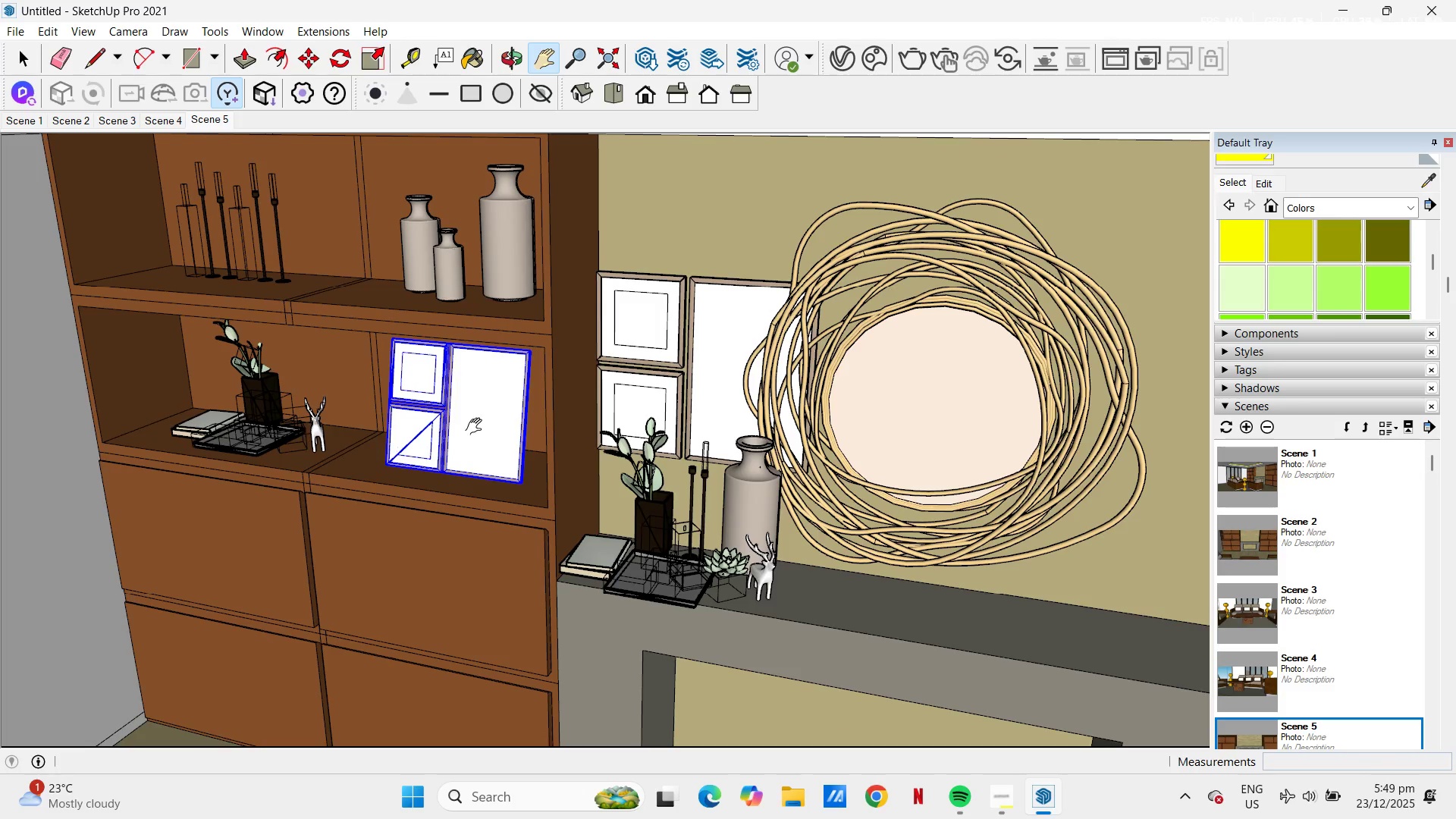 
key(M)
 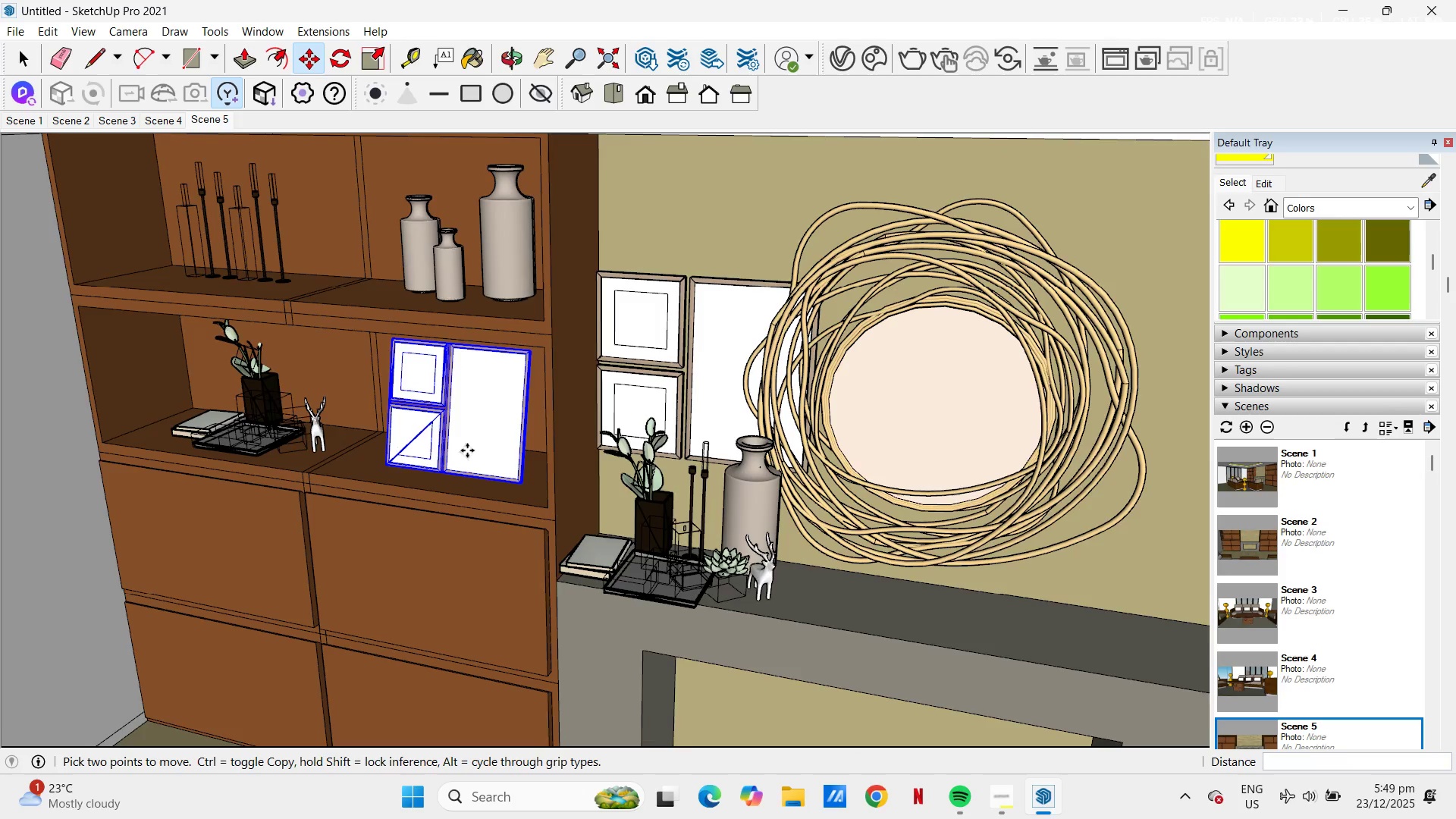 
scroll: coordinate [466, 462], scroll_direction: up, amount: 6.0
 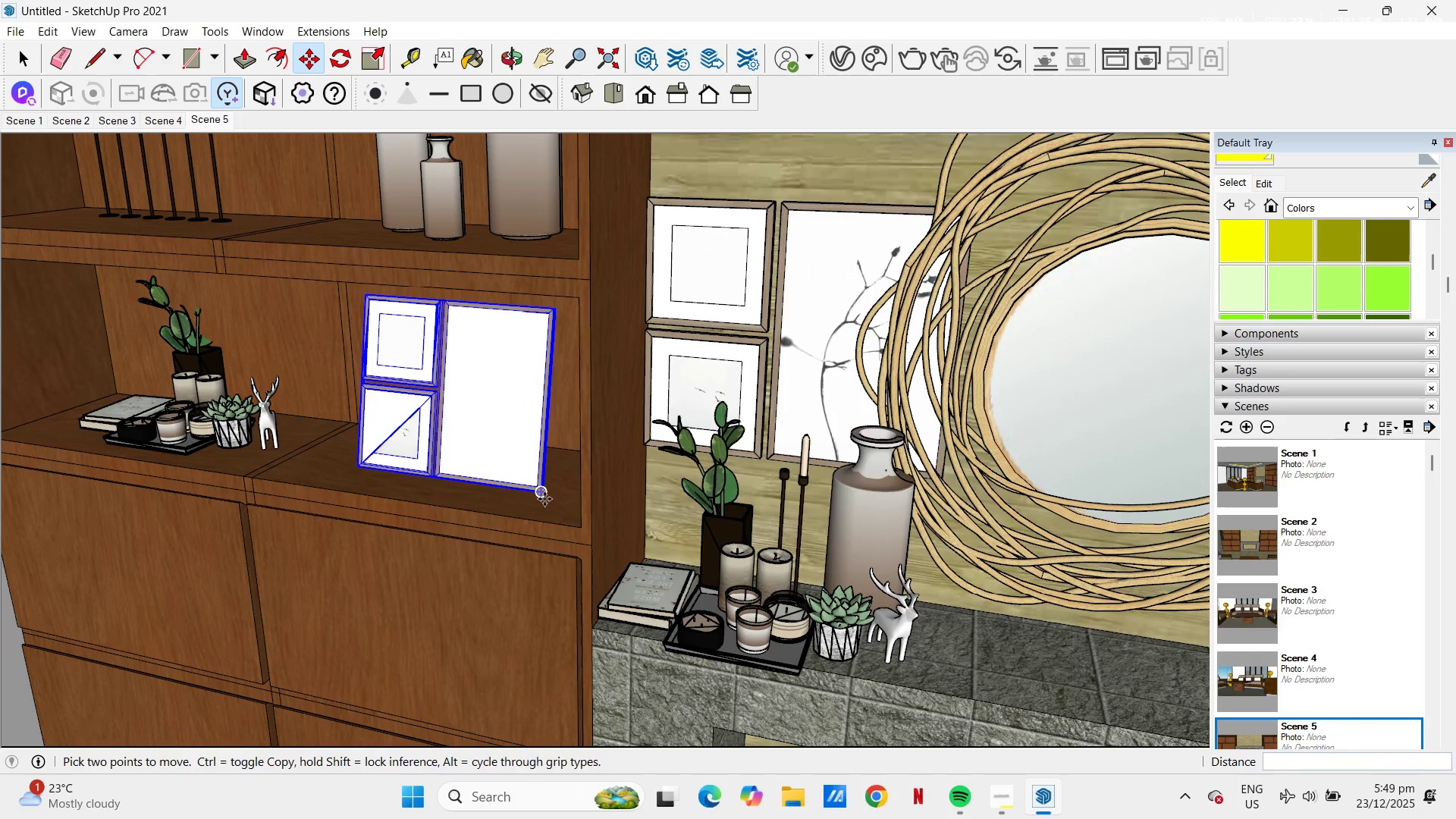 
left_click([544, 499])
 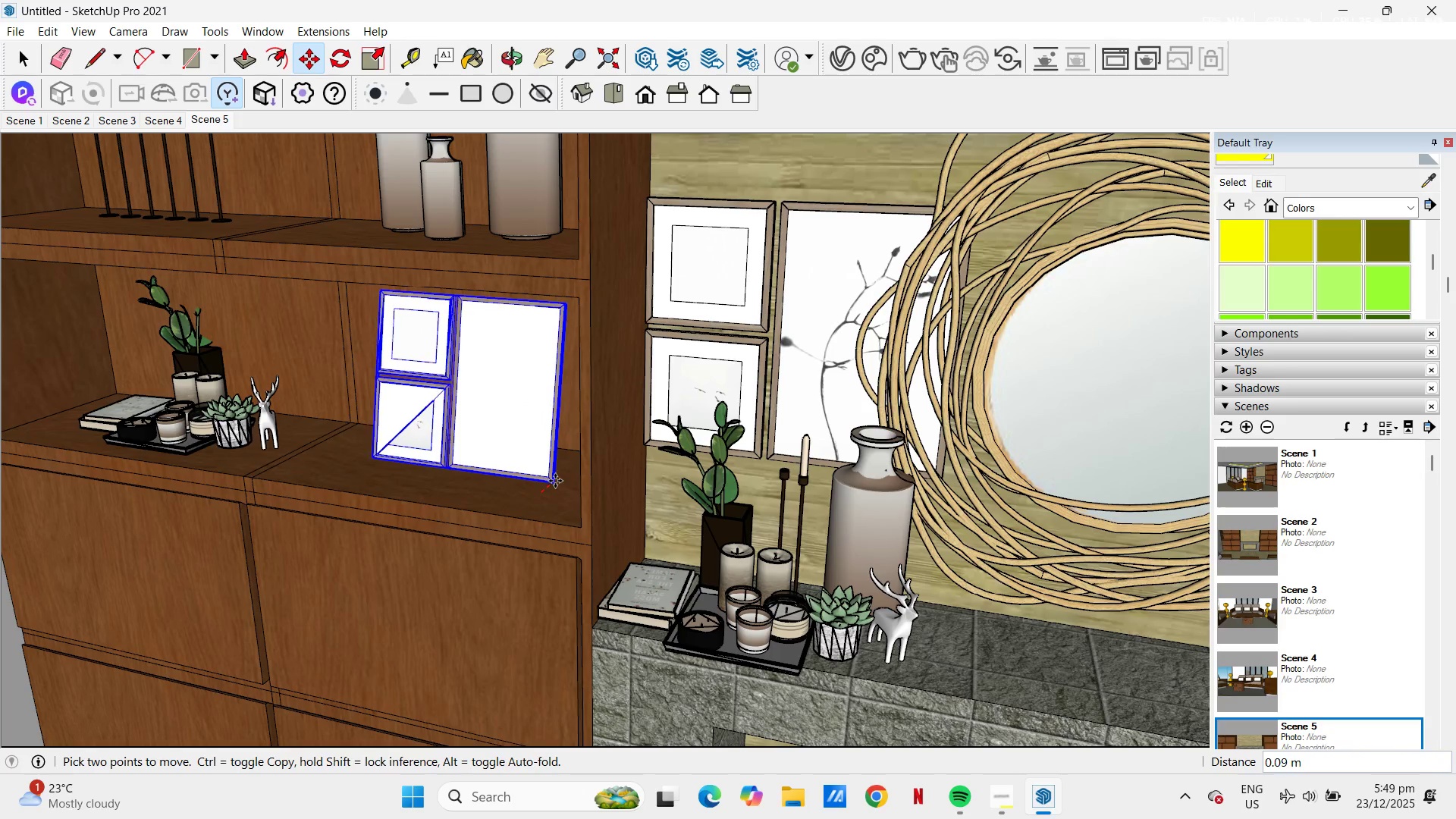 
left_click([555, 481])
 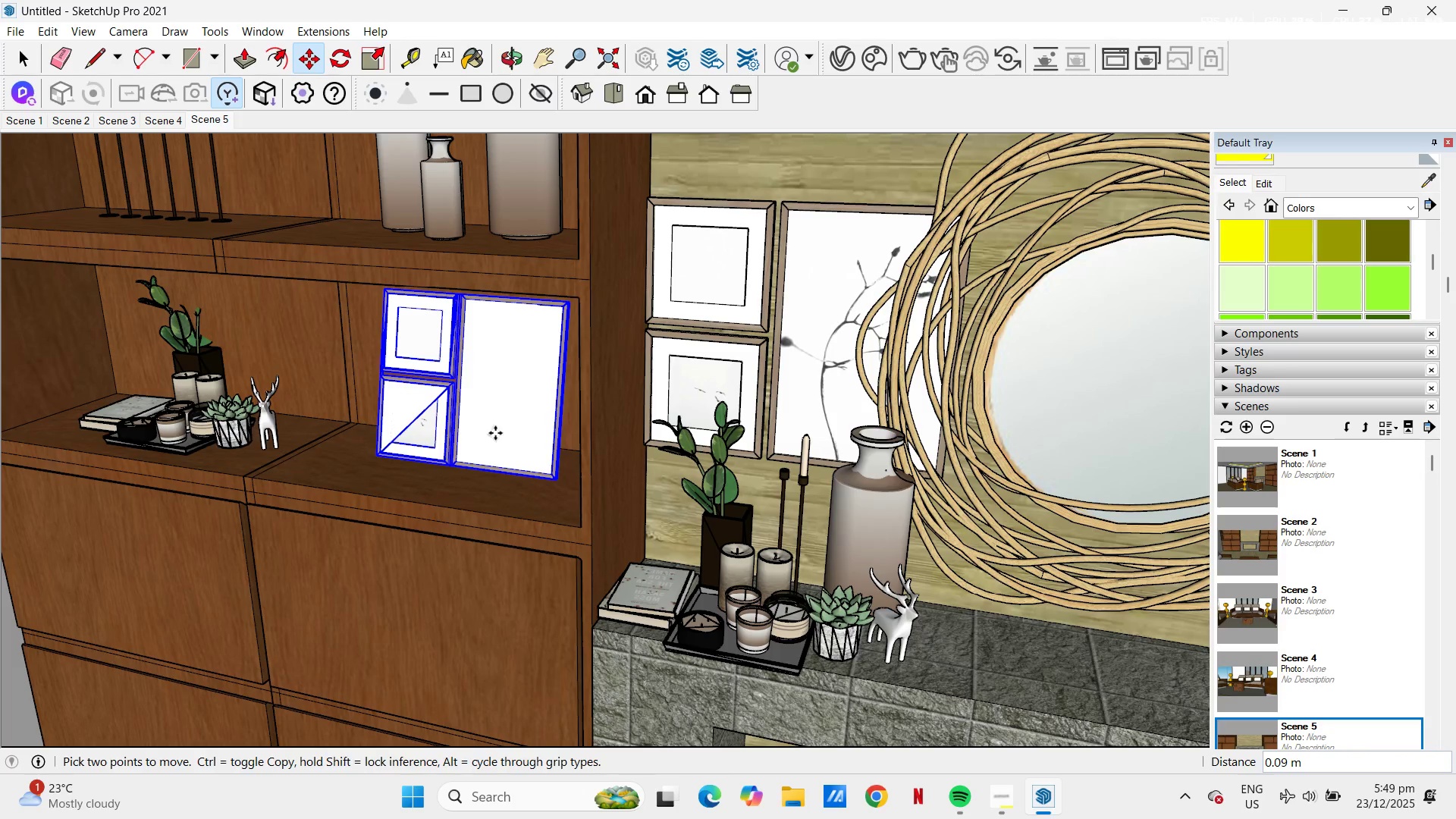 
key(H)
 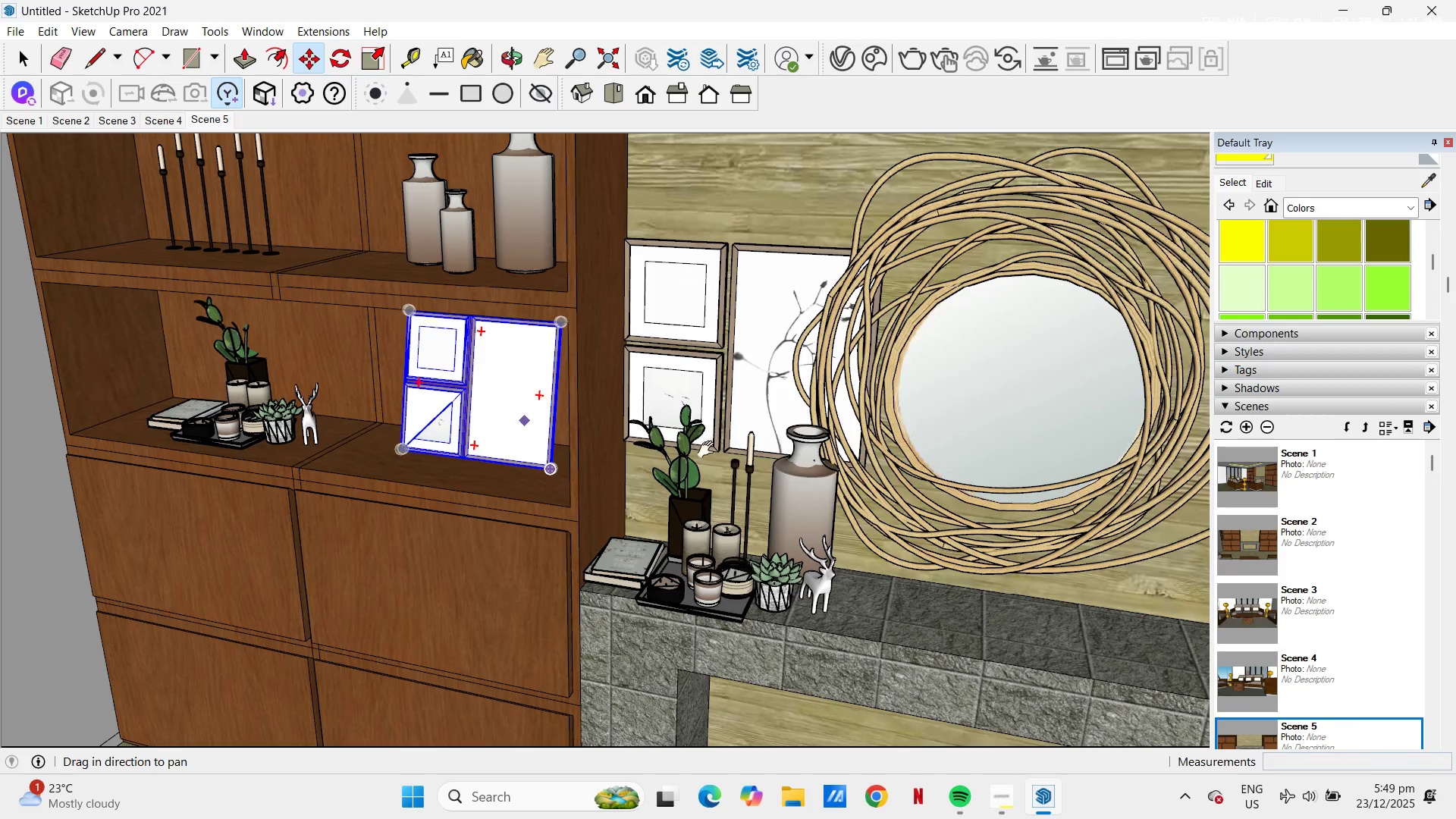 
scroll: coordinate [525, 422], scroll_direction: down, amount: 6.0
 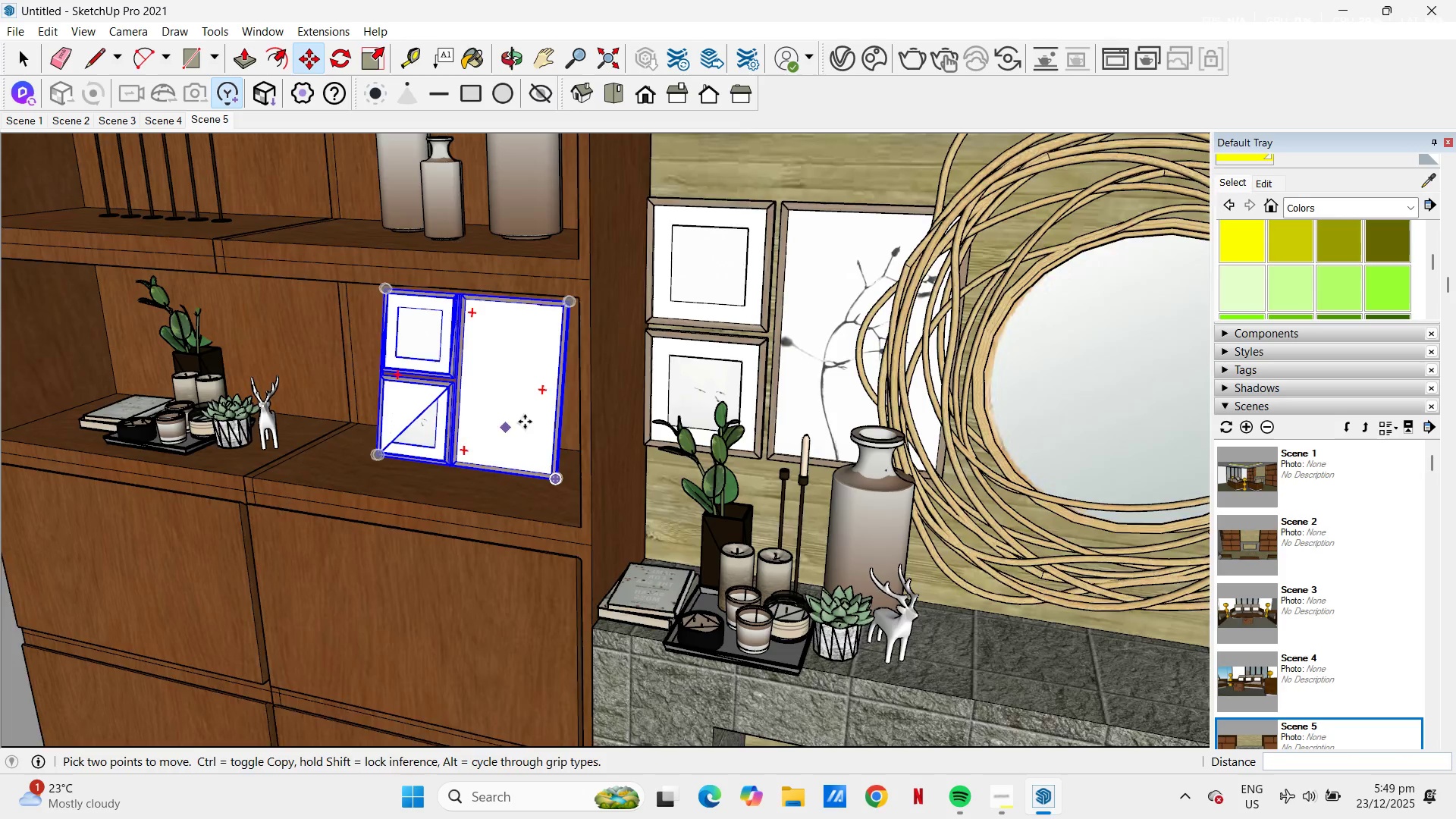 
left_click_drag(start_coordinate=[708, 451], to_coordinate=[528, 284])
 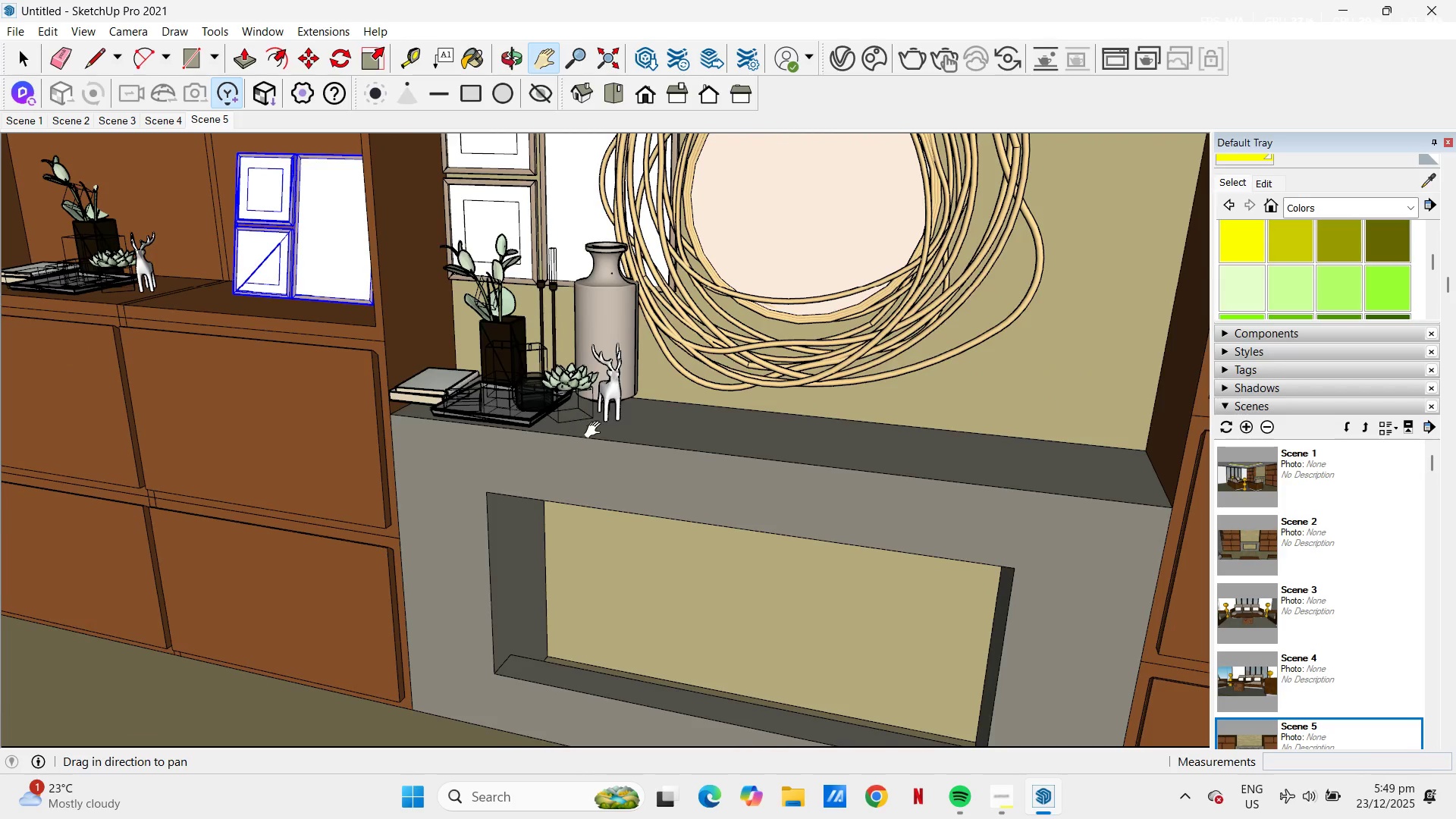 
scroll: coordinate [595, 428], scroll_direction: down, amount: 2.0
 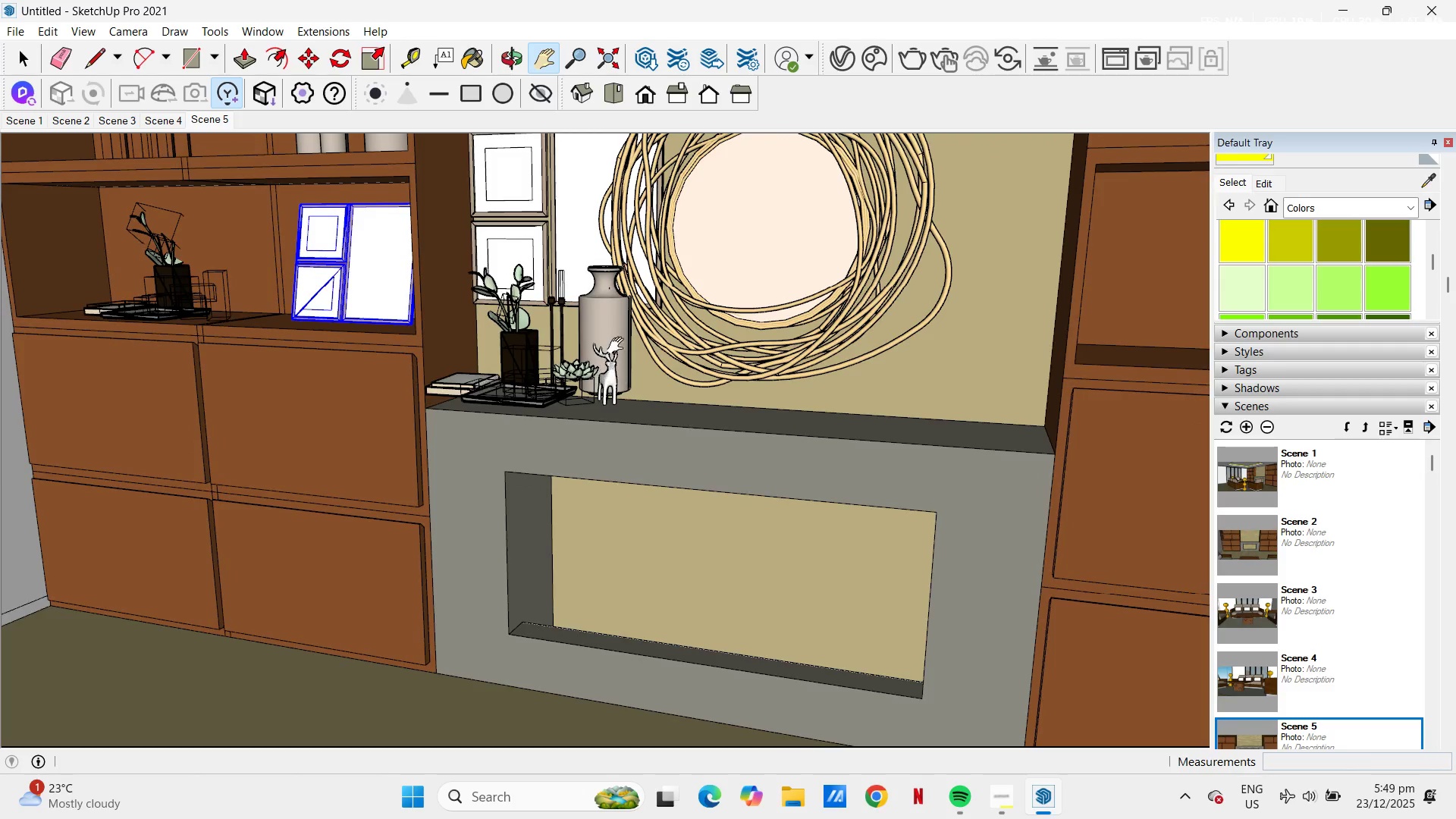 
key(Space)
 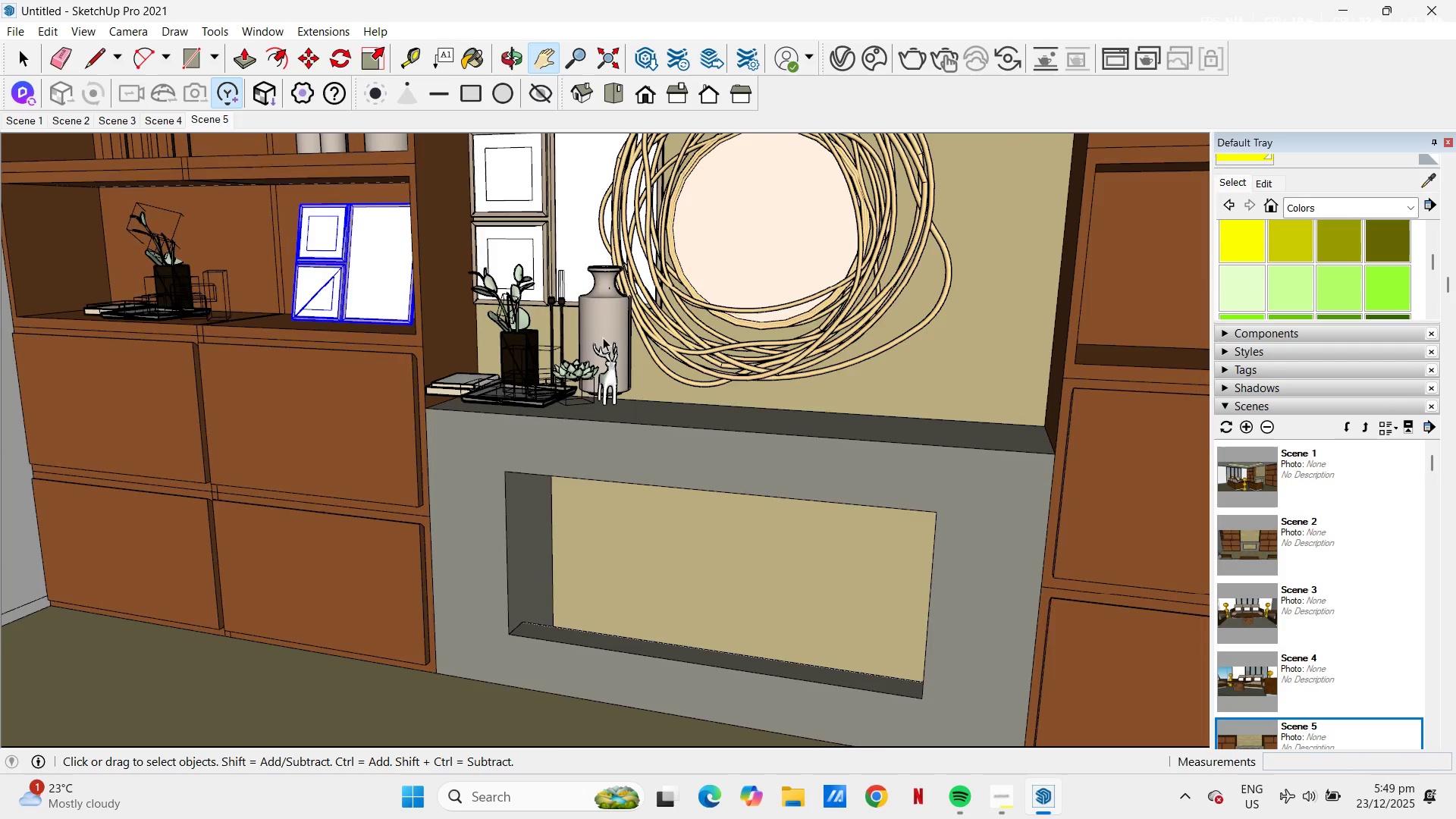 
left_click([603, 337])
 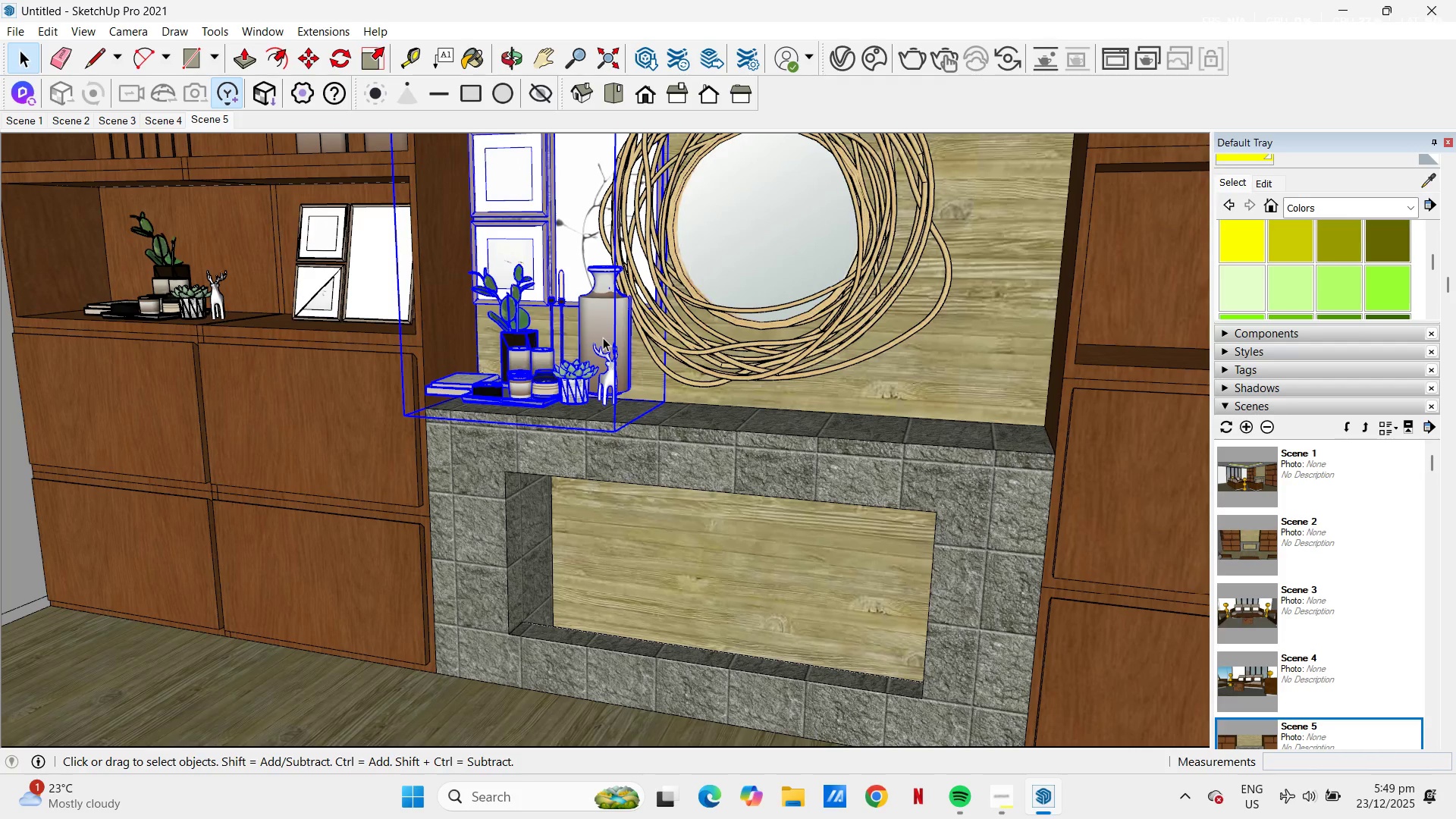 
right_click([603, 337])
 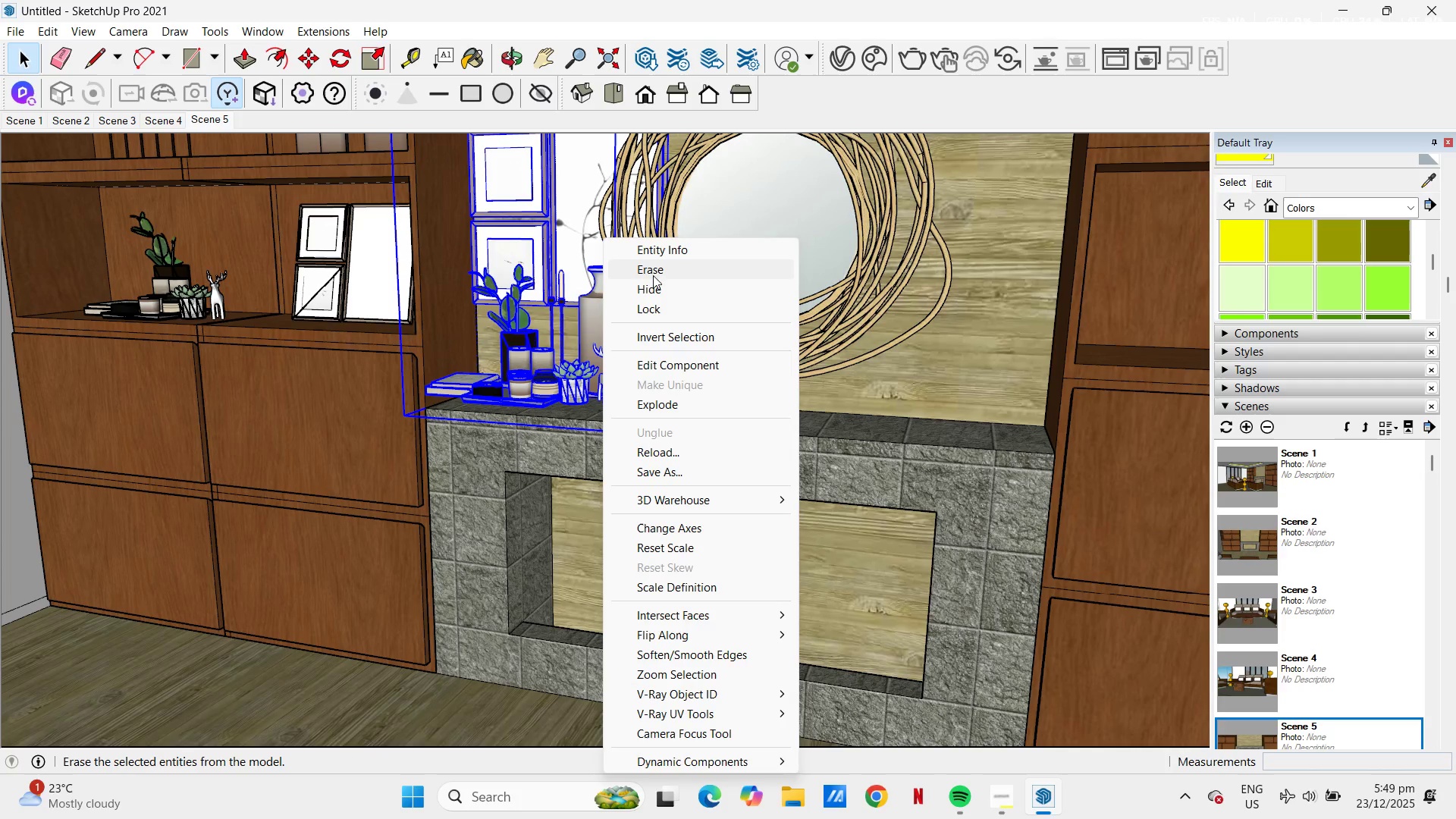 
left_click([654, 275])
 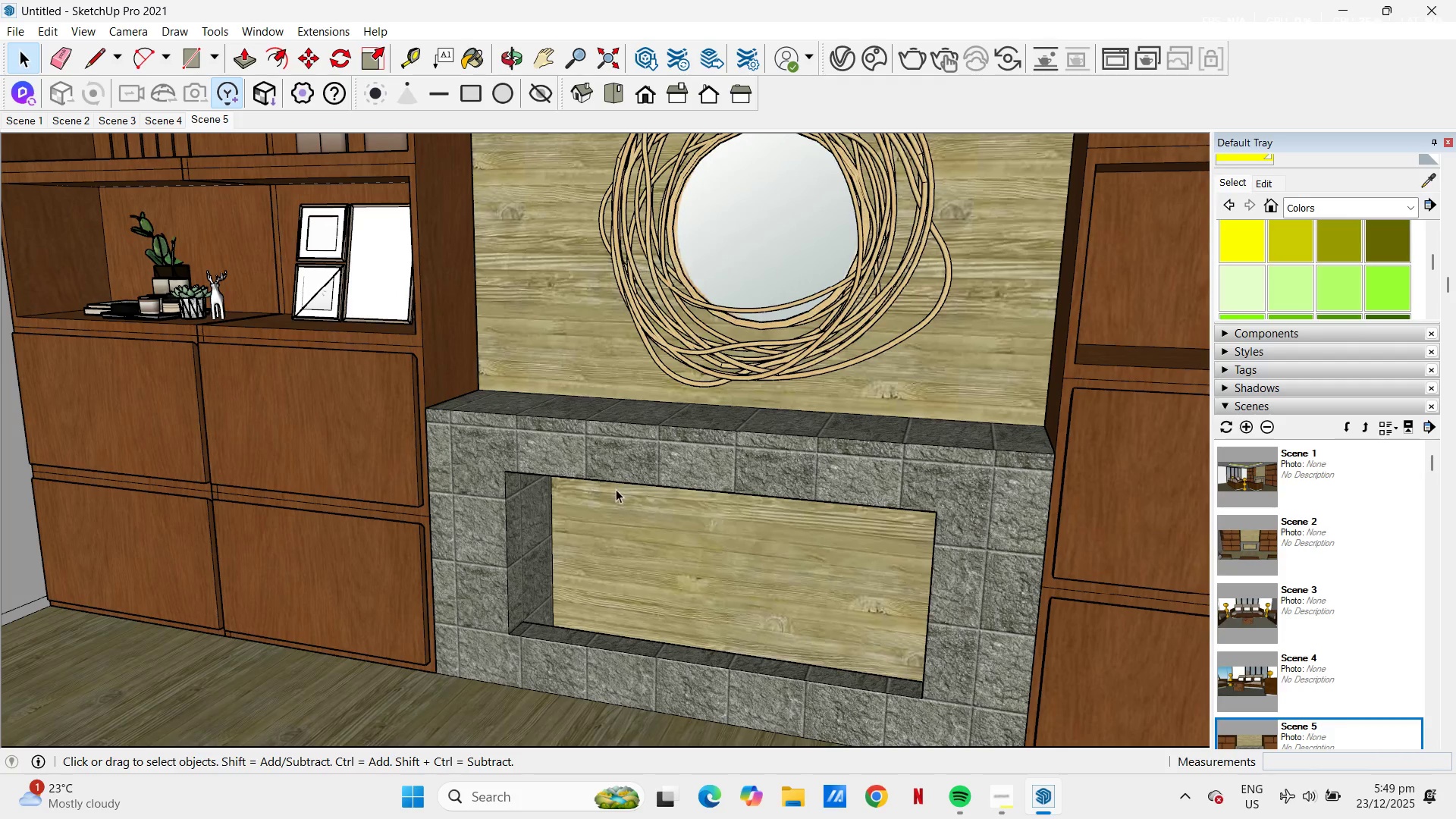 
scroll: coordinate [614, 490], scroll_direction: down, amount: 2.0
 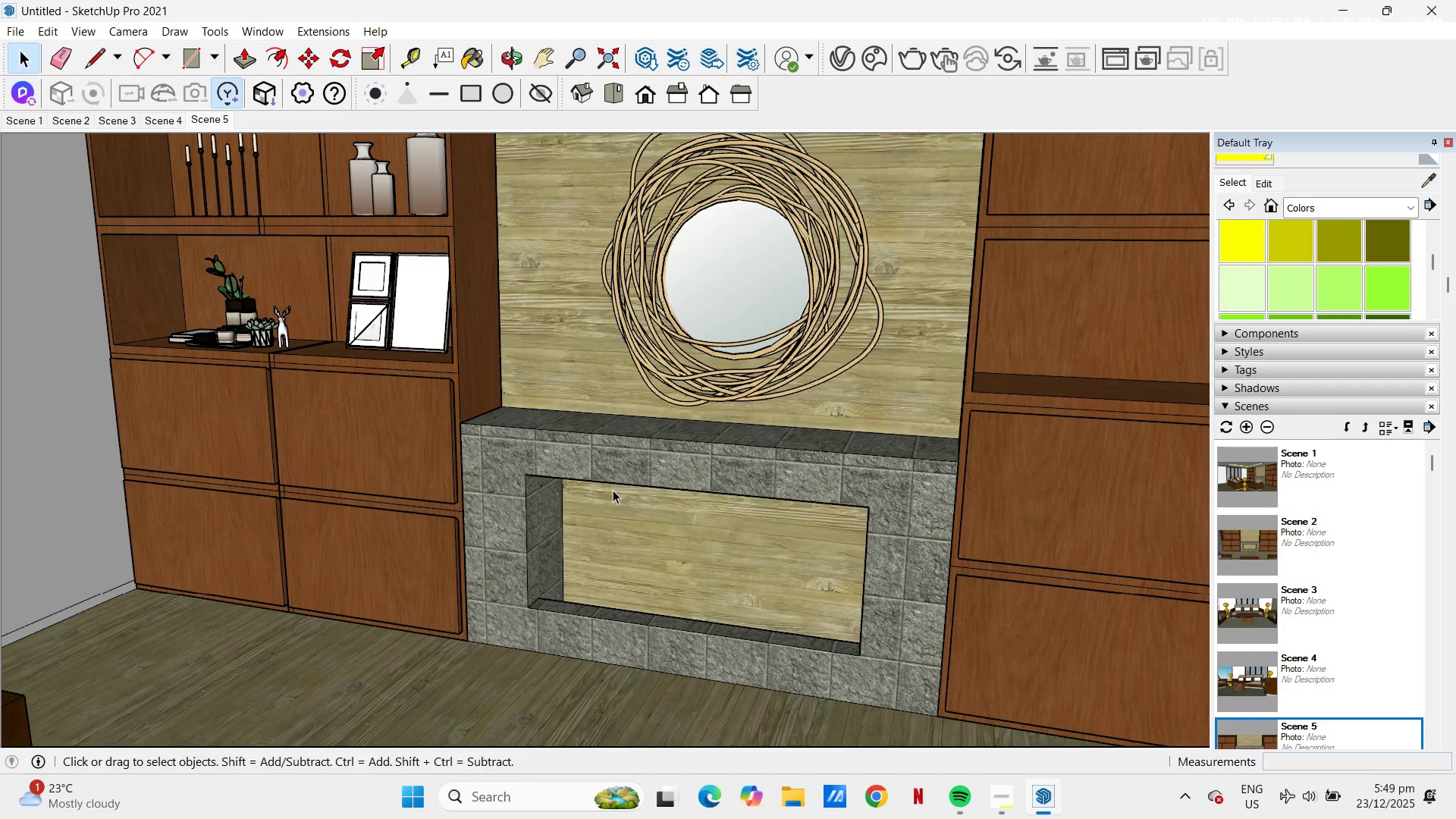 
key(H)
 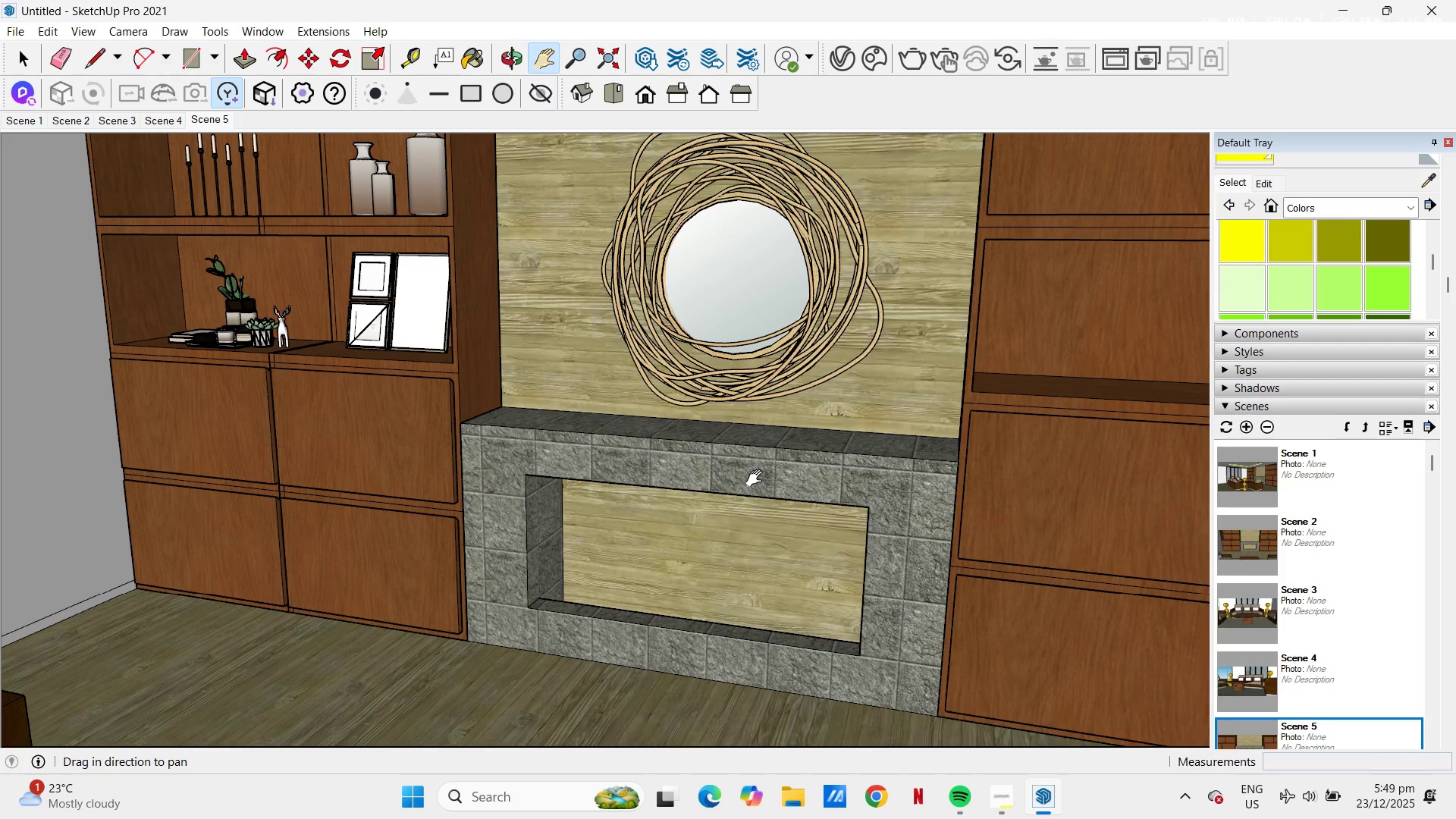 
left_click_drag(start_coordinate=[751, 482], to_coordinate=[692, 579])
 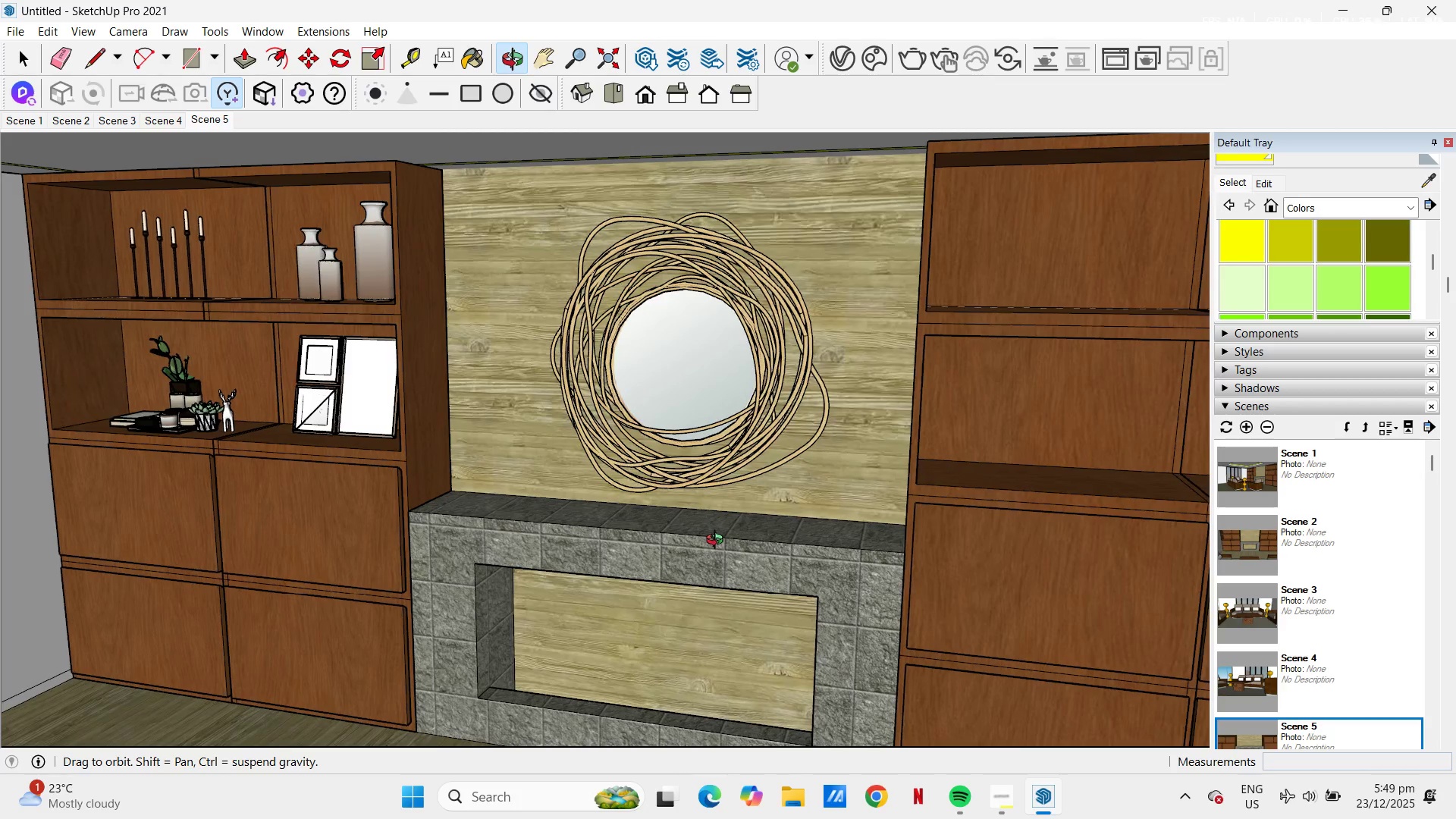 
key(Space)
 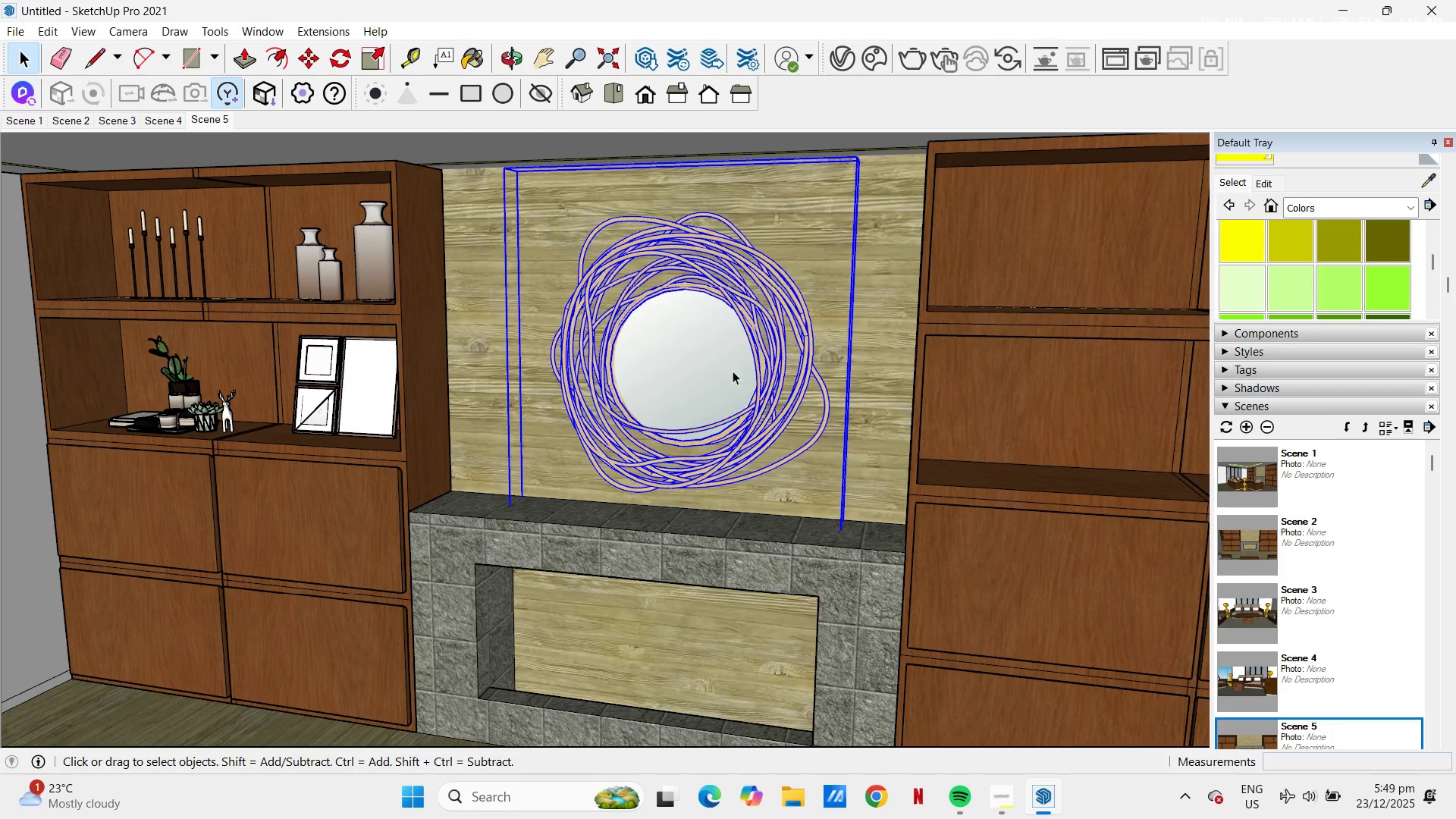 
key(M)
 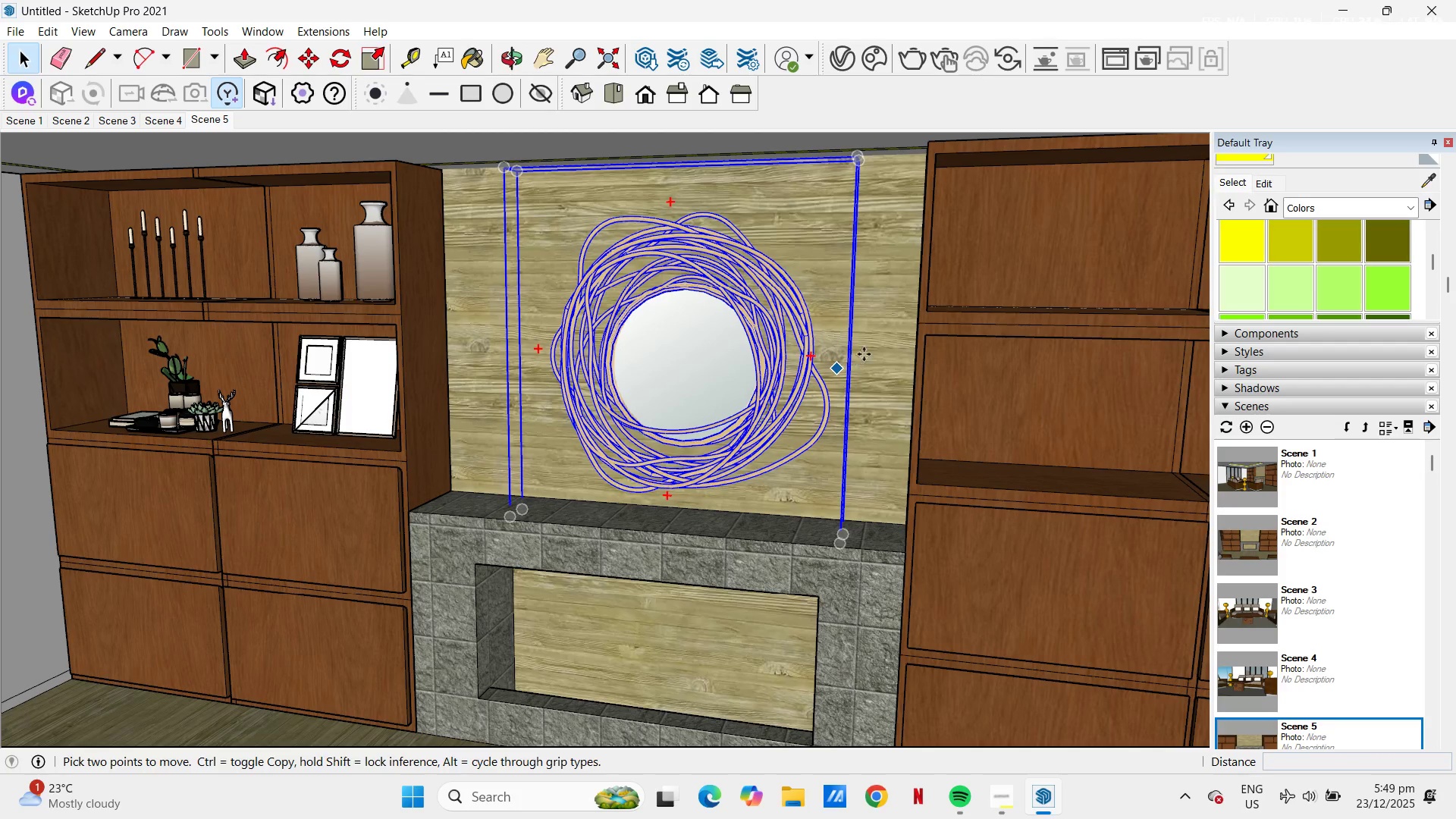 
left_click([869, 346])
 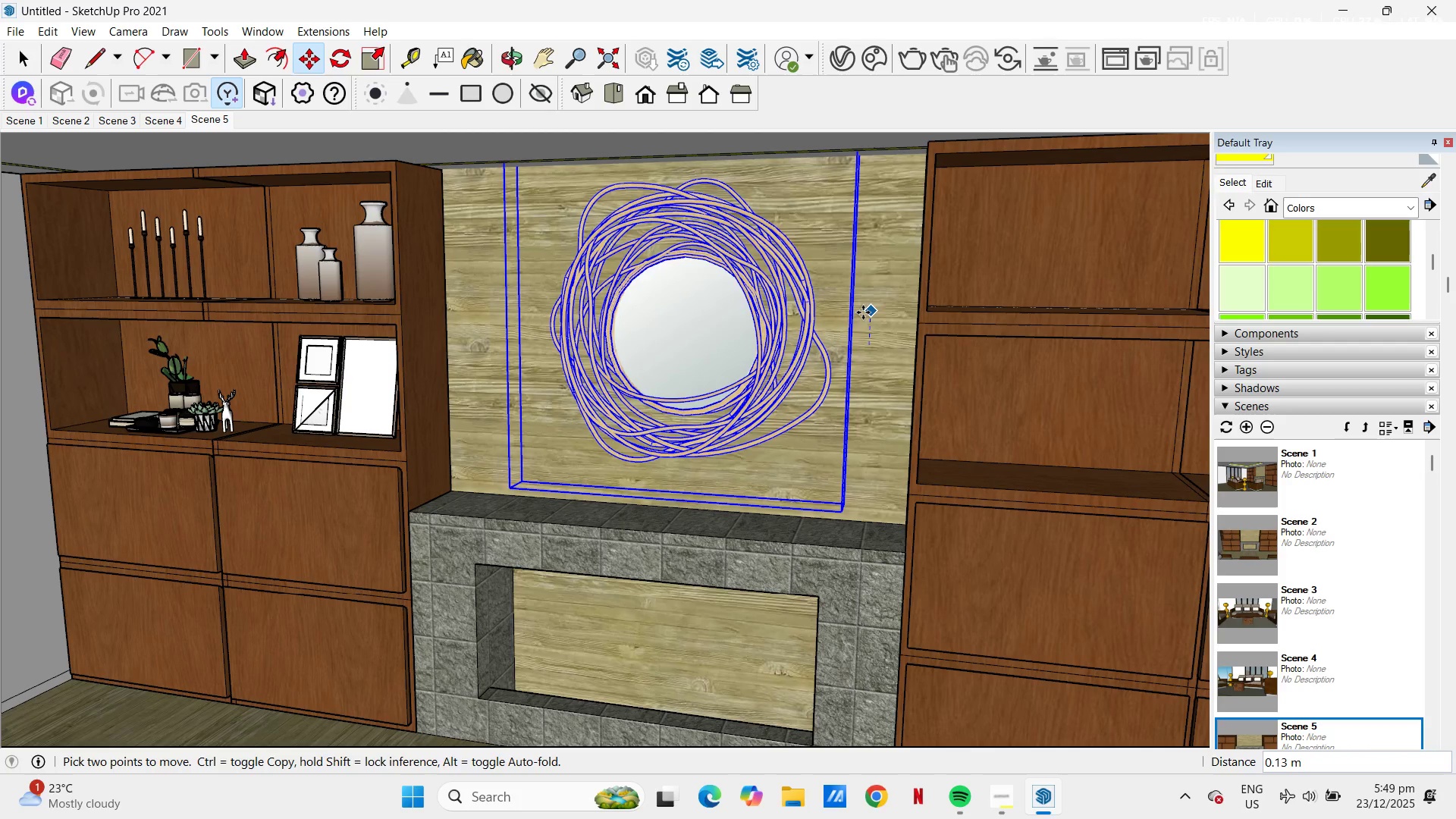 
left_click([863, 312])
 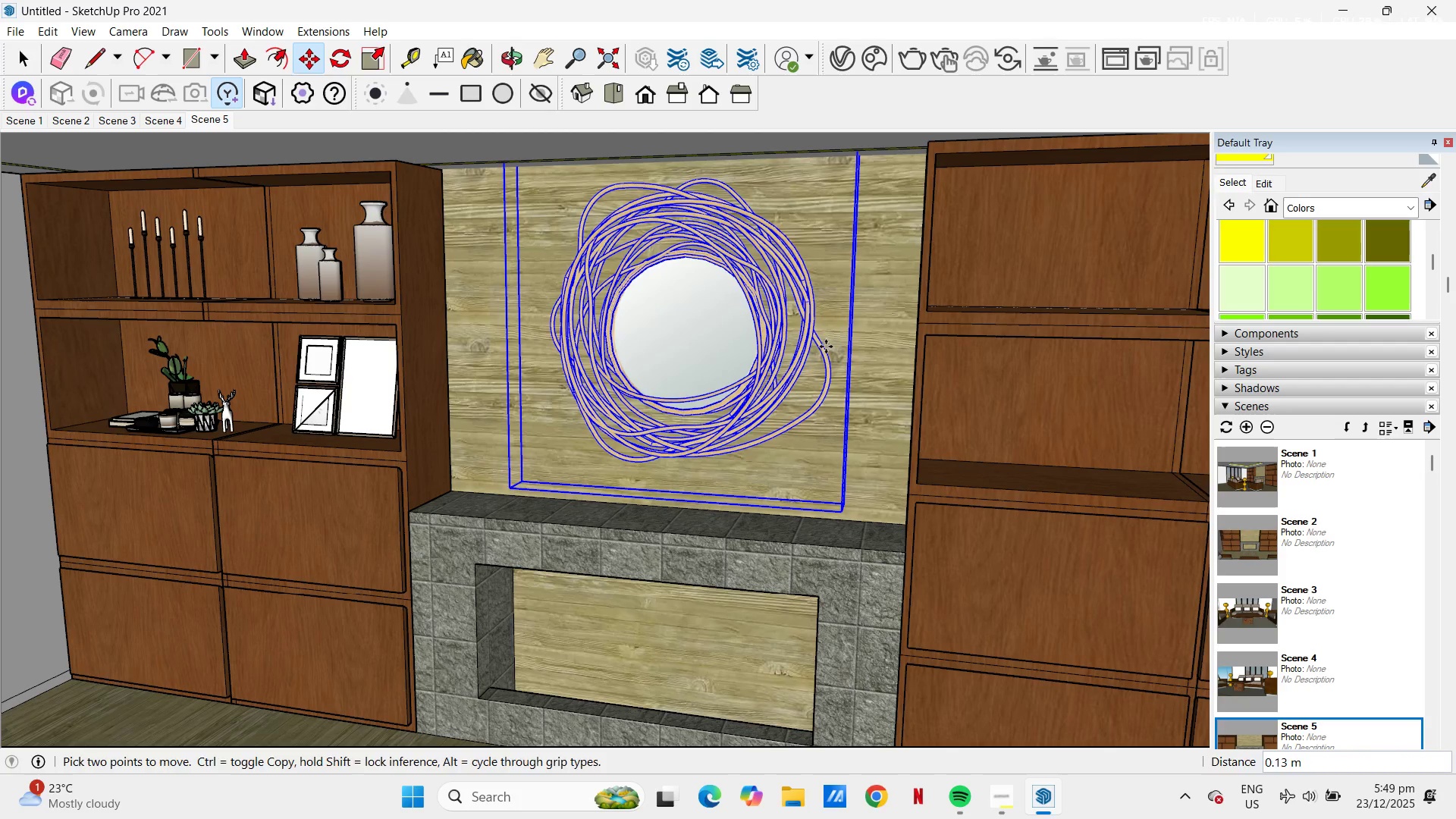 
key(Space)
 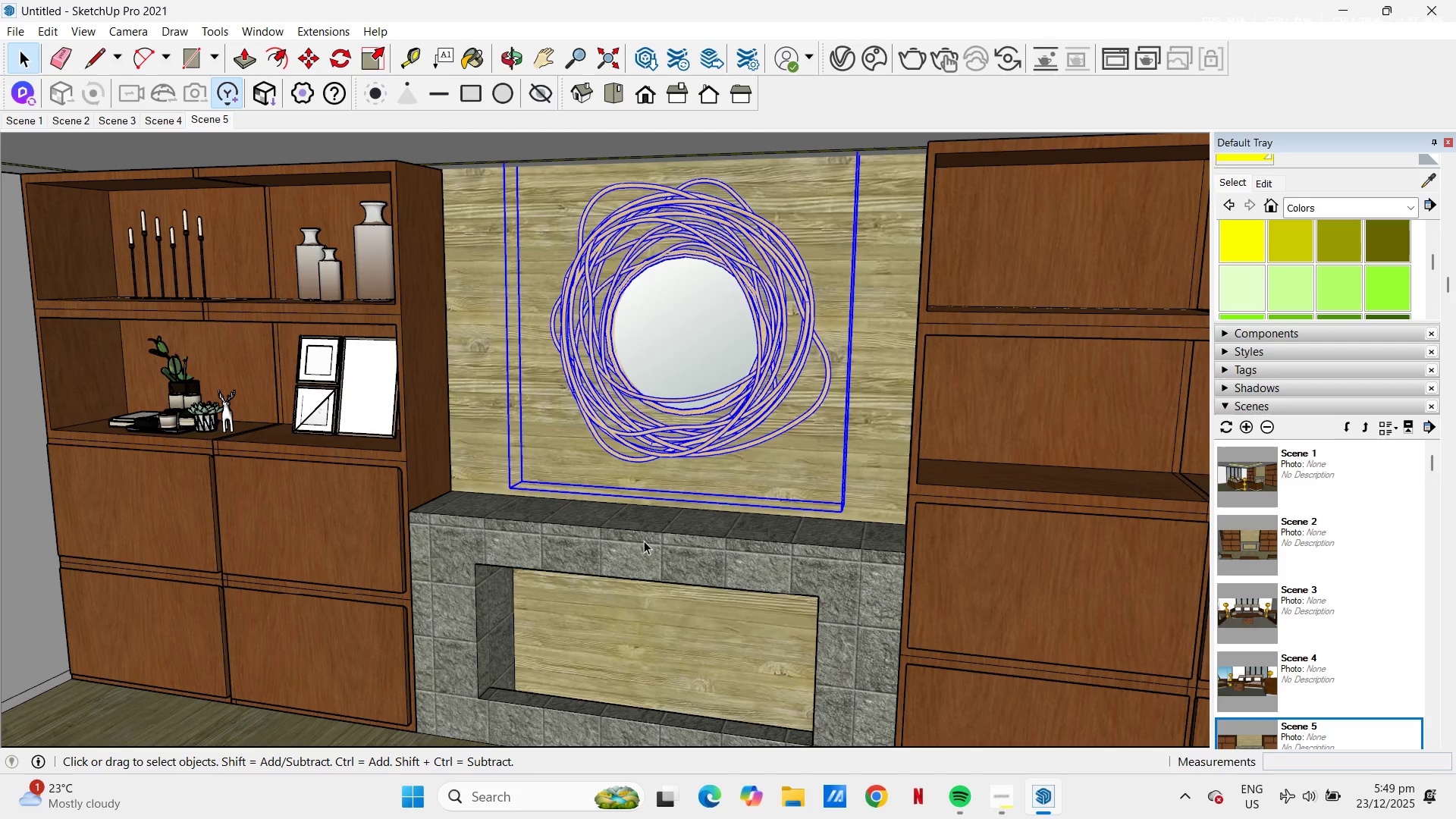 
key(H)
 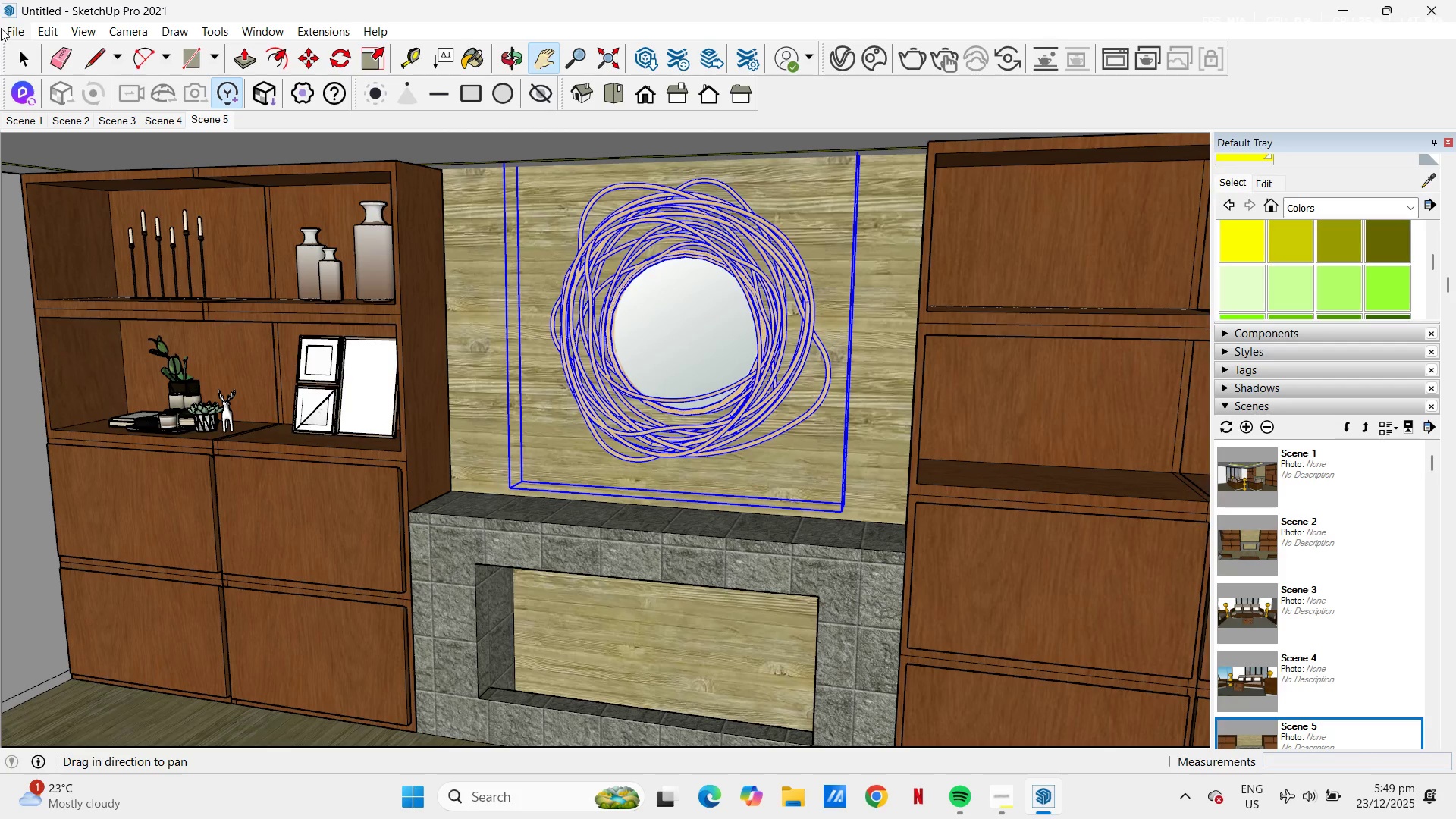 
left_click([3, 27])
 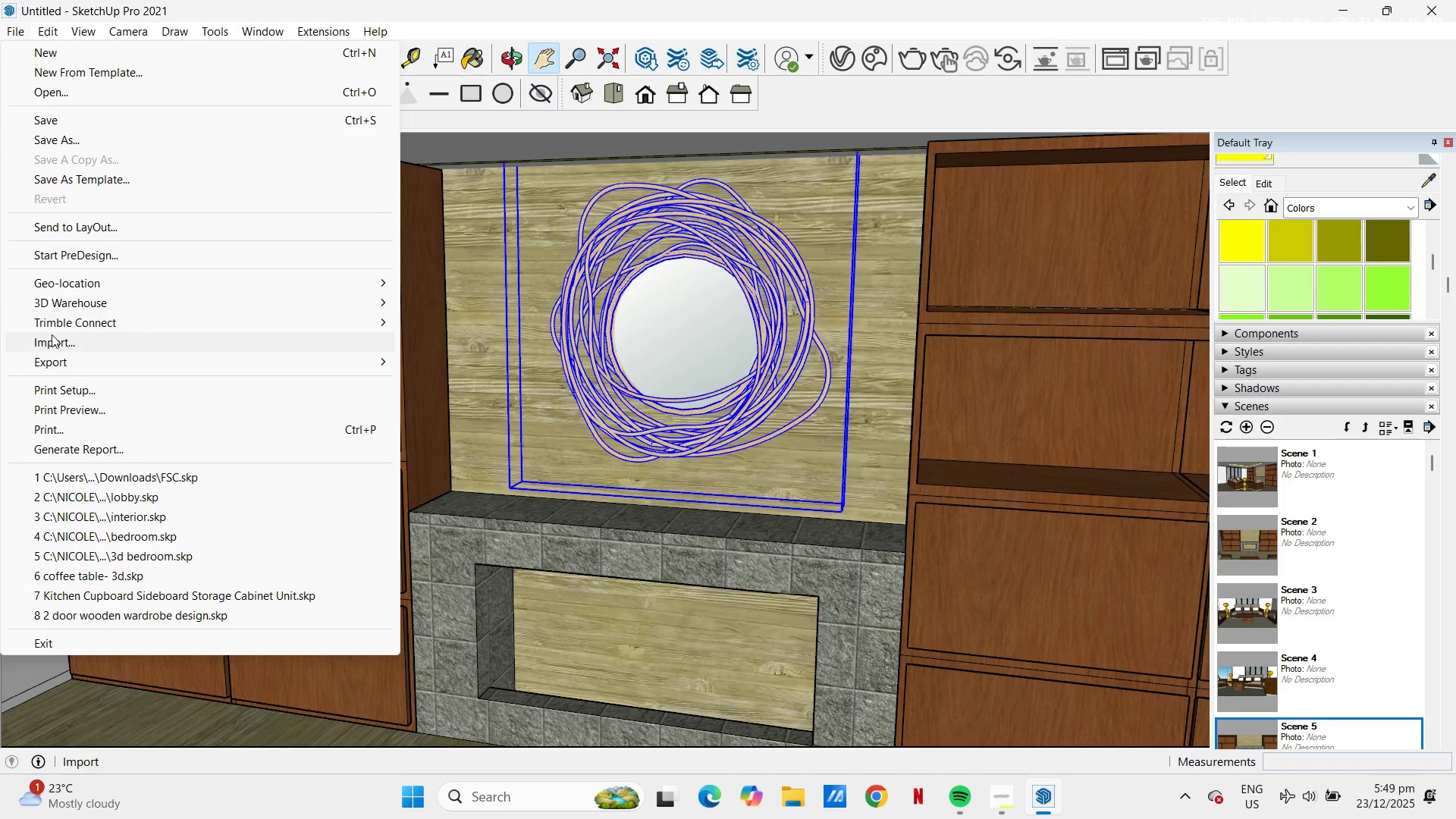 
left_click([51, 337])
 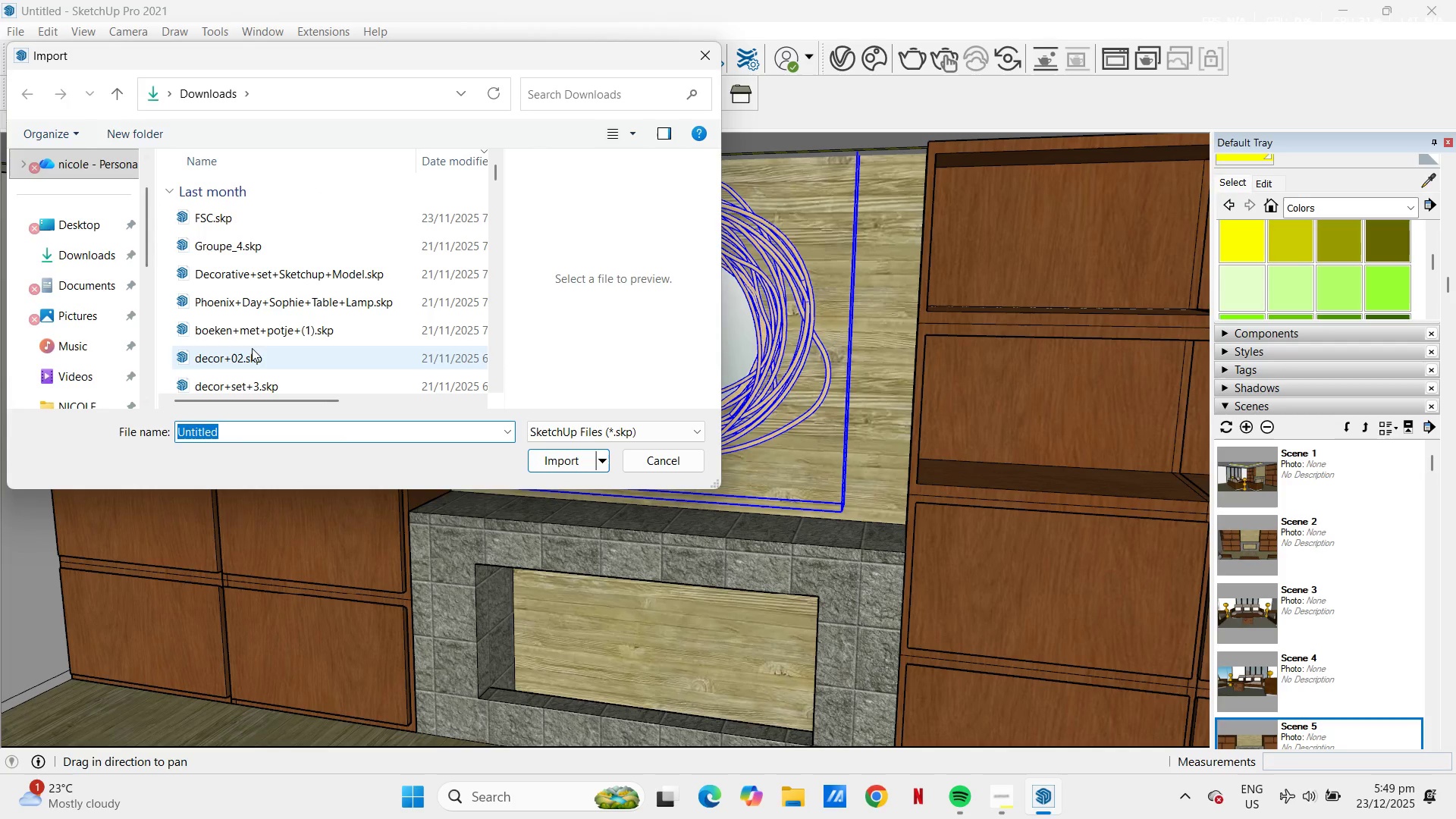 
left_click([252, 349])
 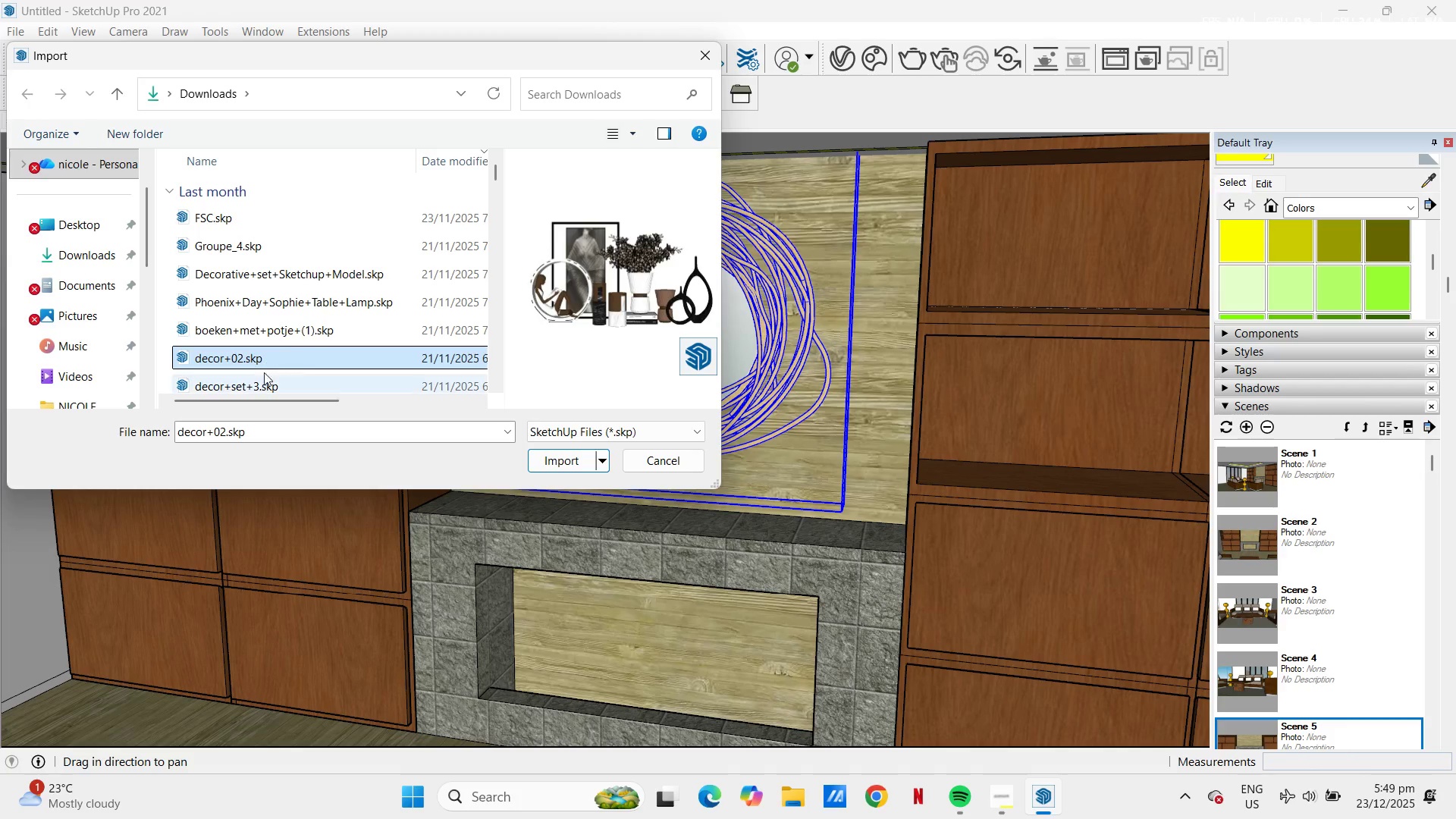 
left_click([262, 382])
 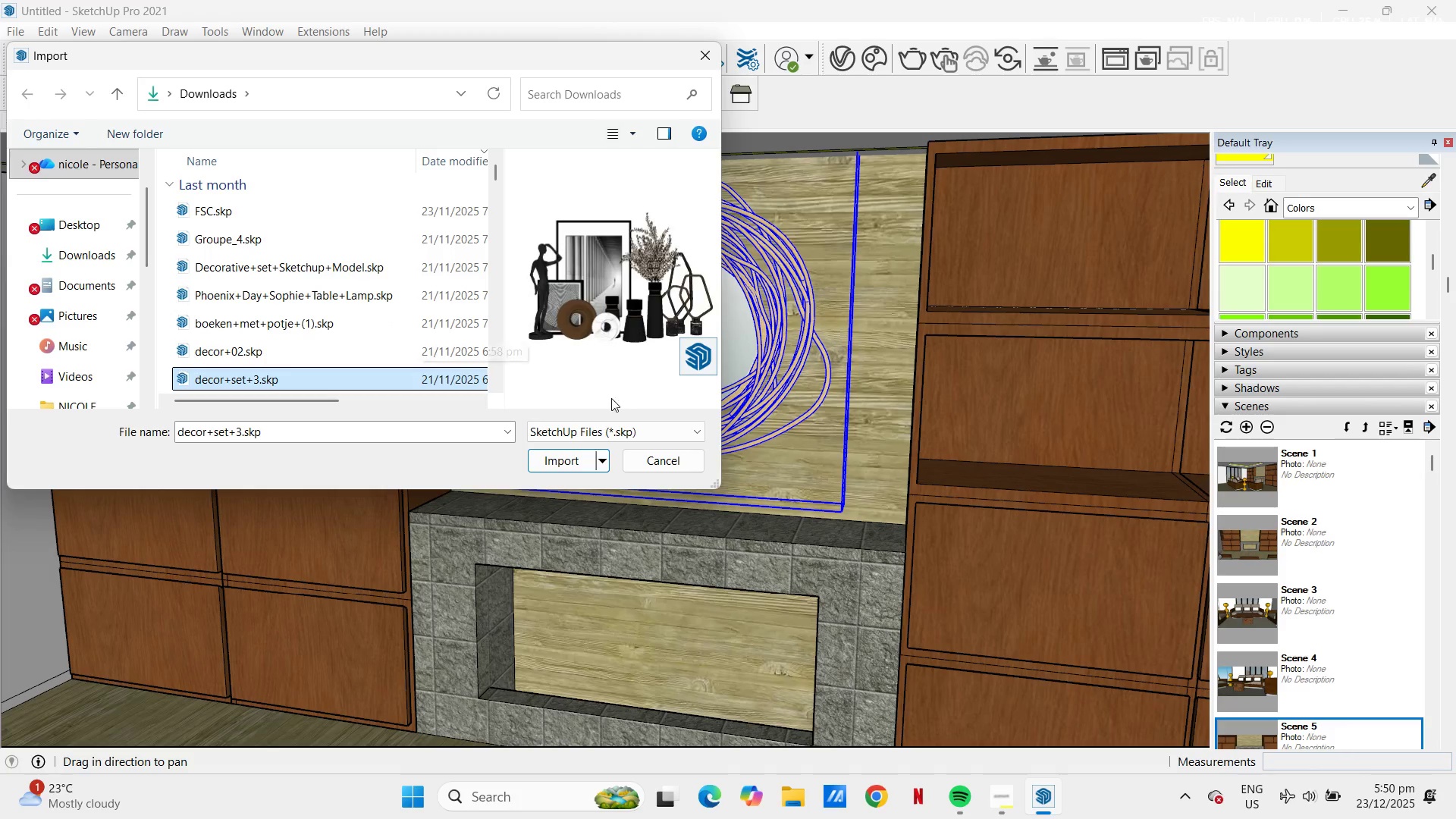 
left_click([570, 468])
 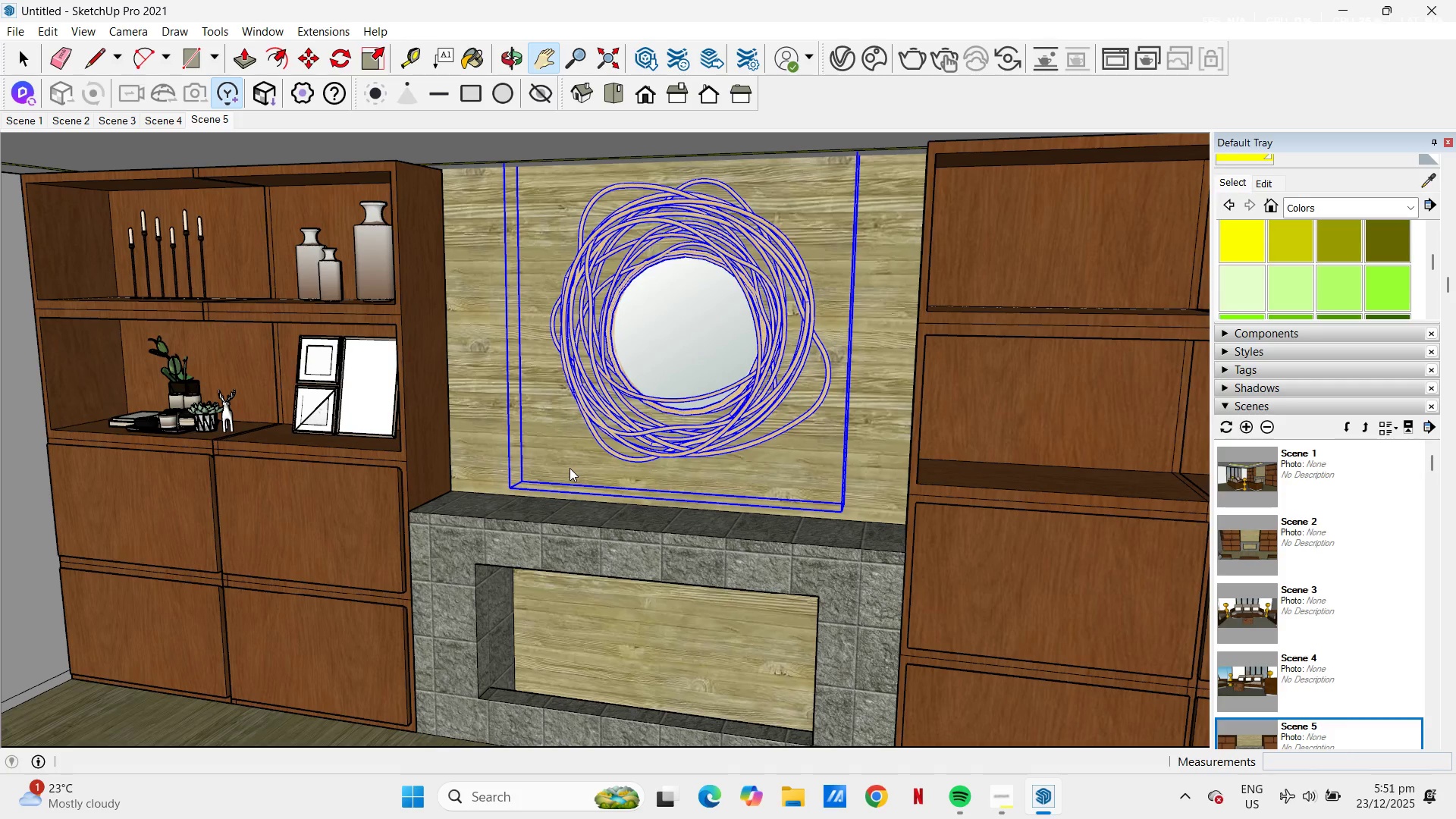 
wait(95.98)
 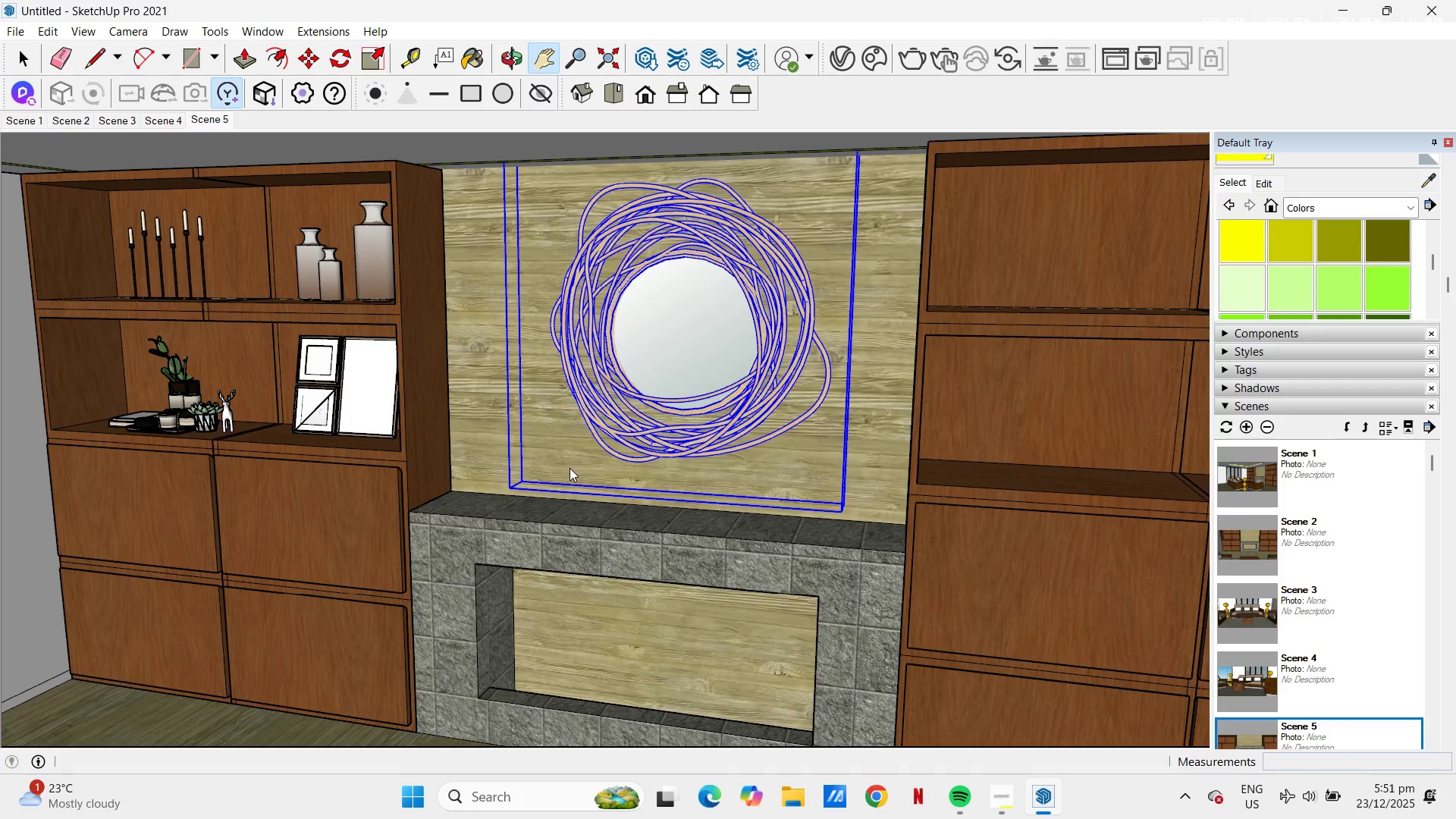 
left_click_drag(start_coordinate=[650, 492], to_coordinate=[508, 520])
 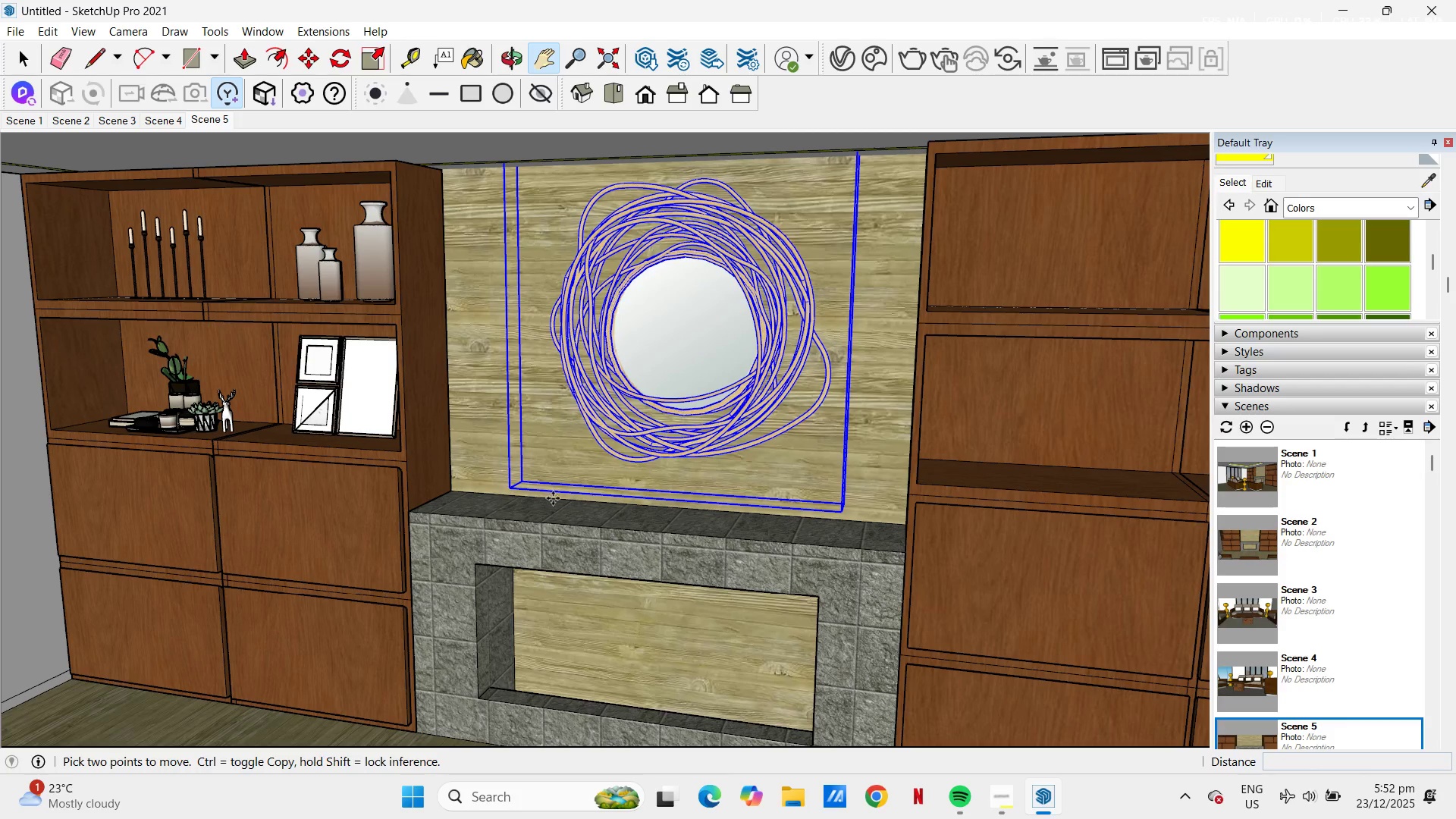 
left_click([508, 520])
 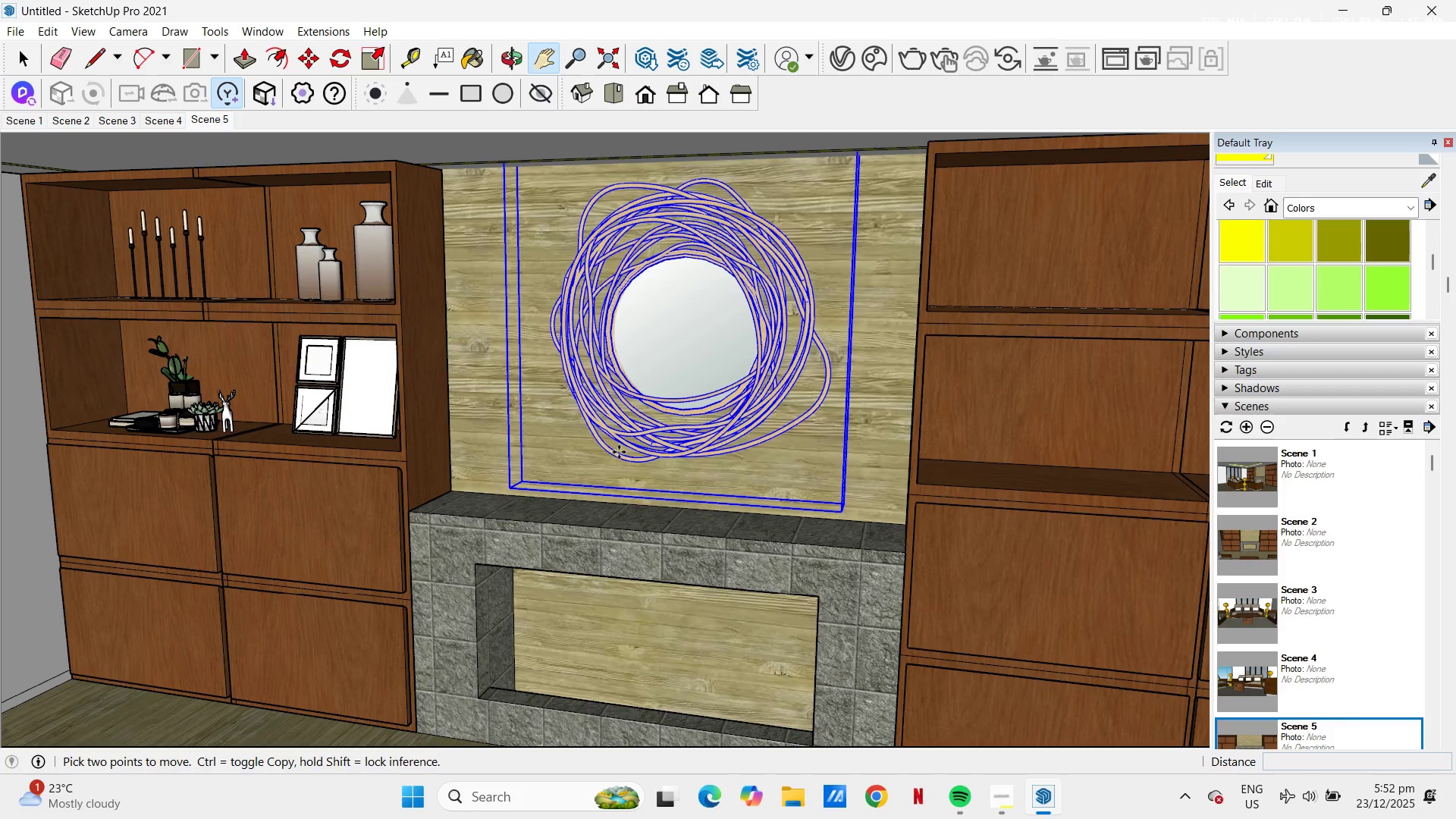 
scroll: coordinate [673, 469], scroll_direction: down, amount: 4.0
 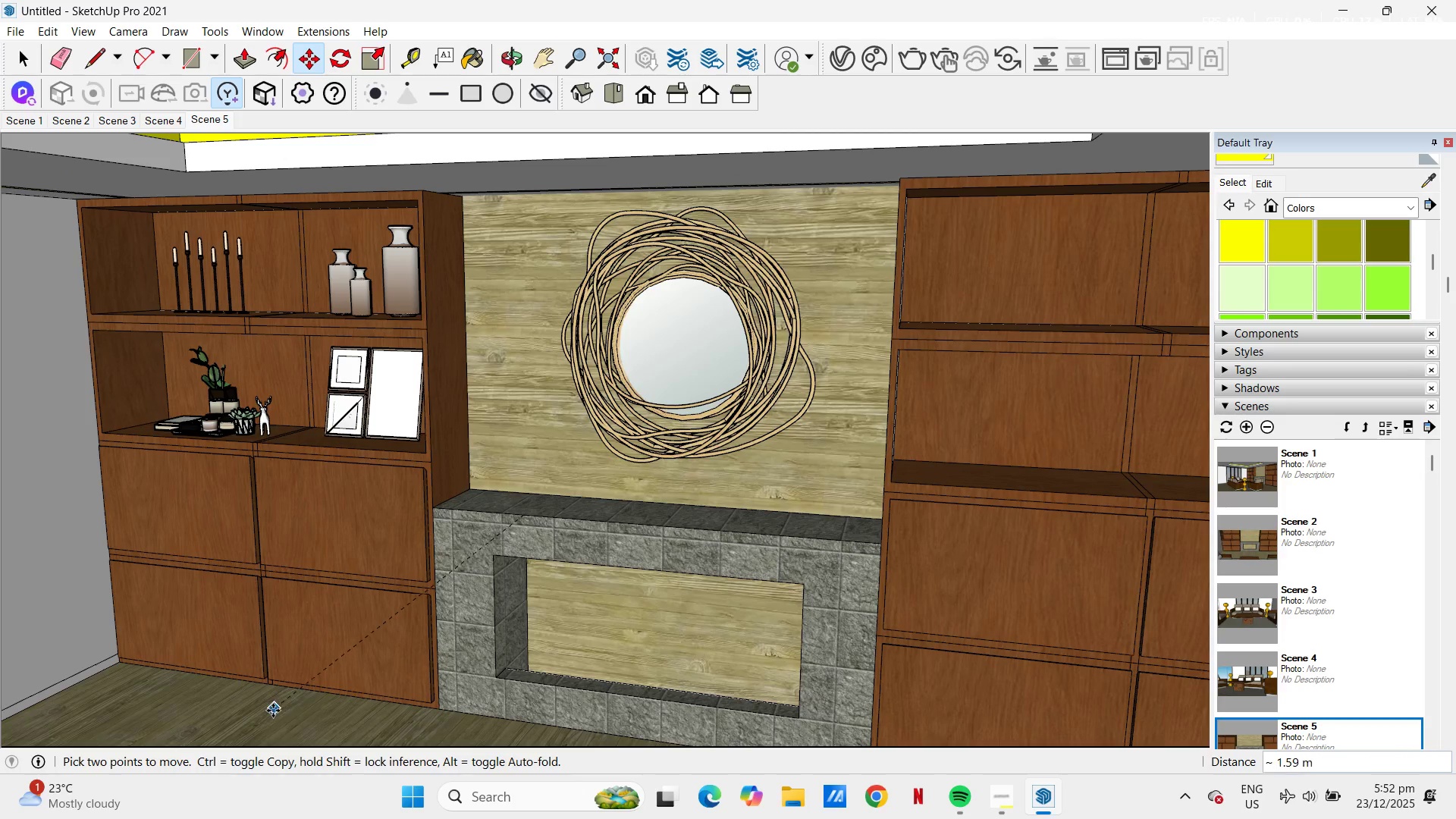 
wait(7.51)
 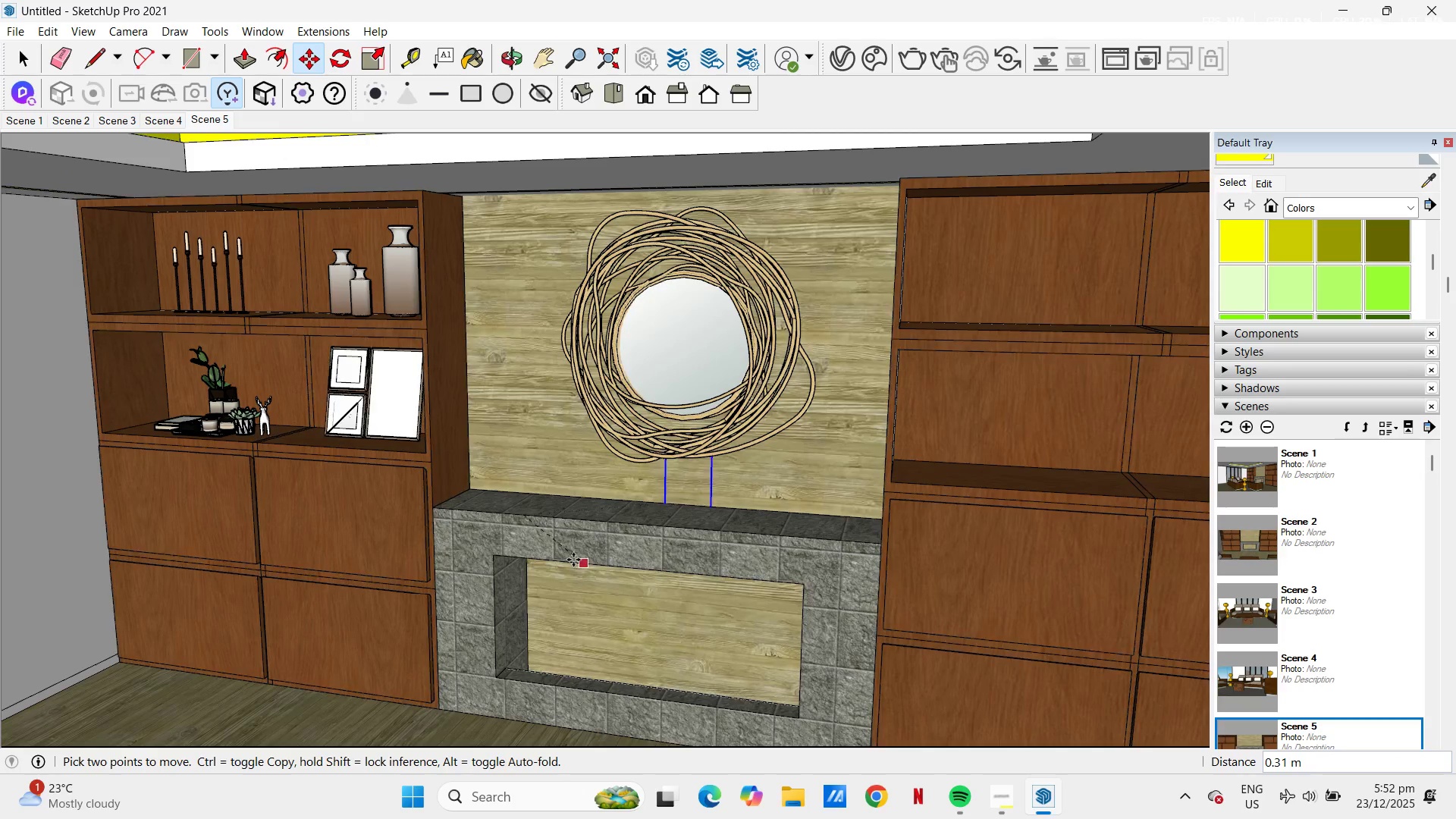 
left_click([503, 695])
 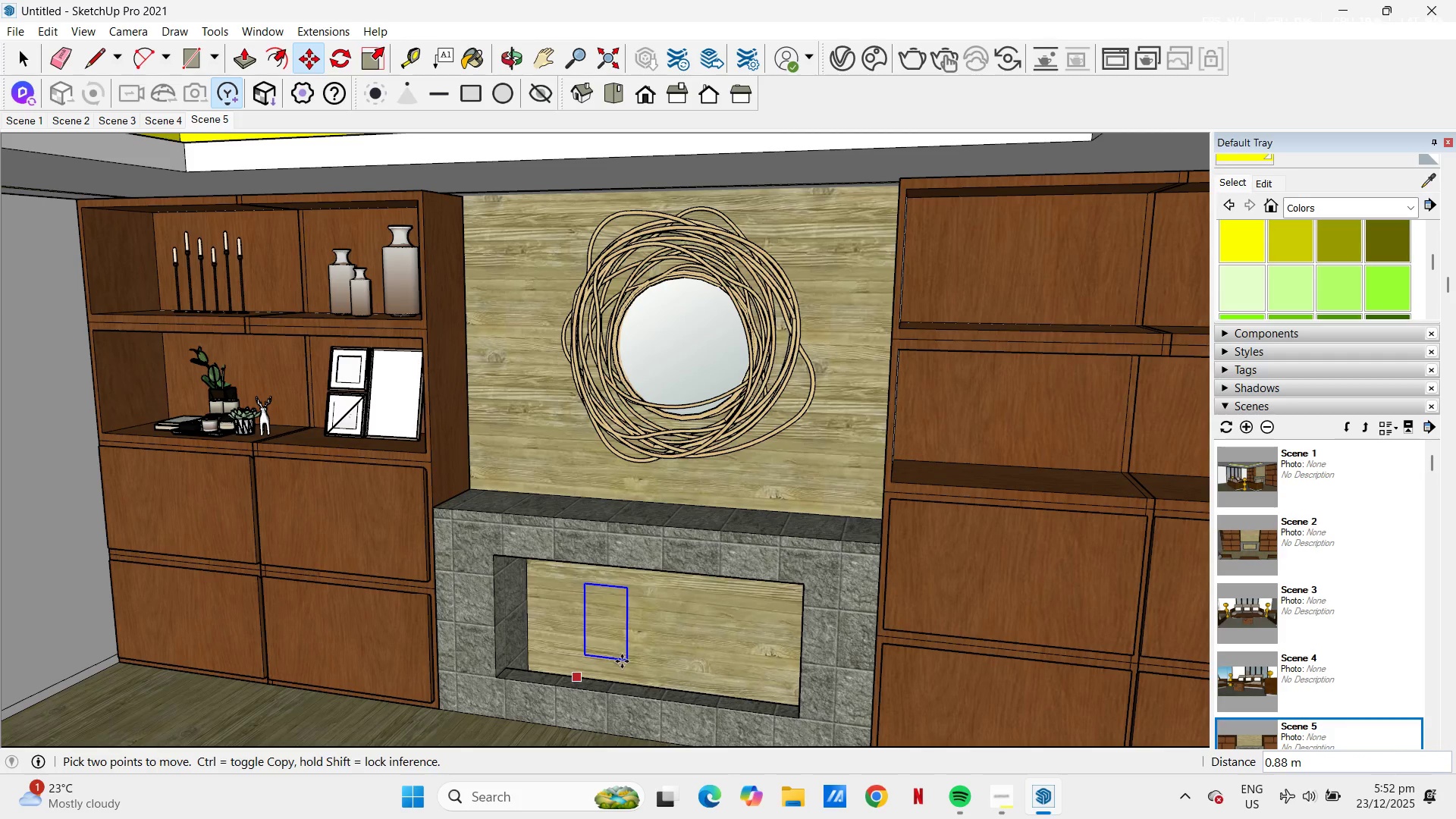 
left_click([626, 659])
 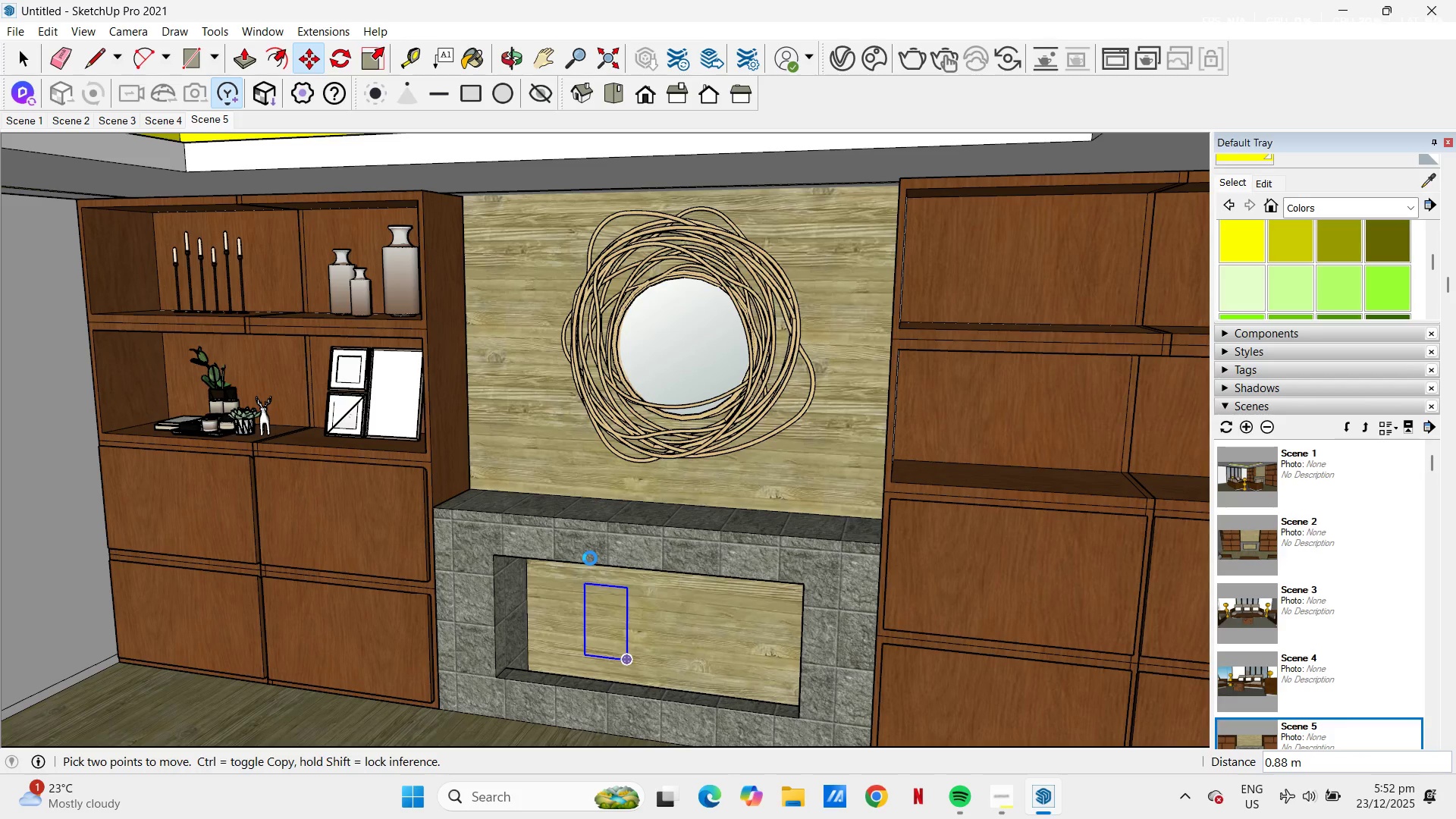 
wait(32.81)
 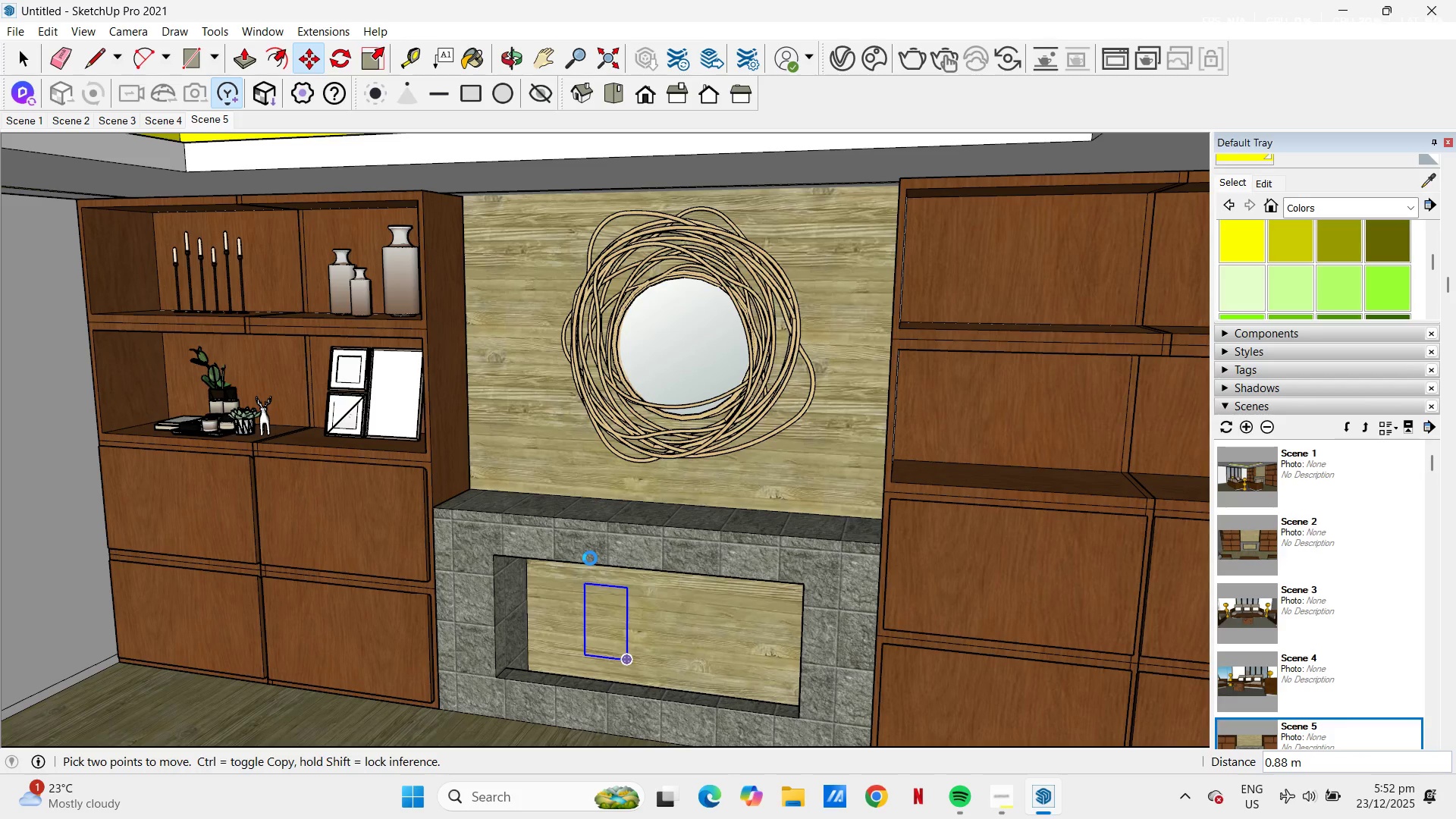 
left_click([581, 525])
 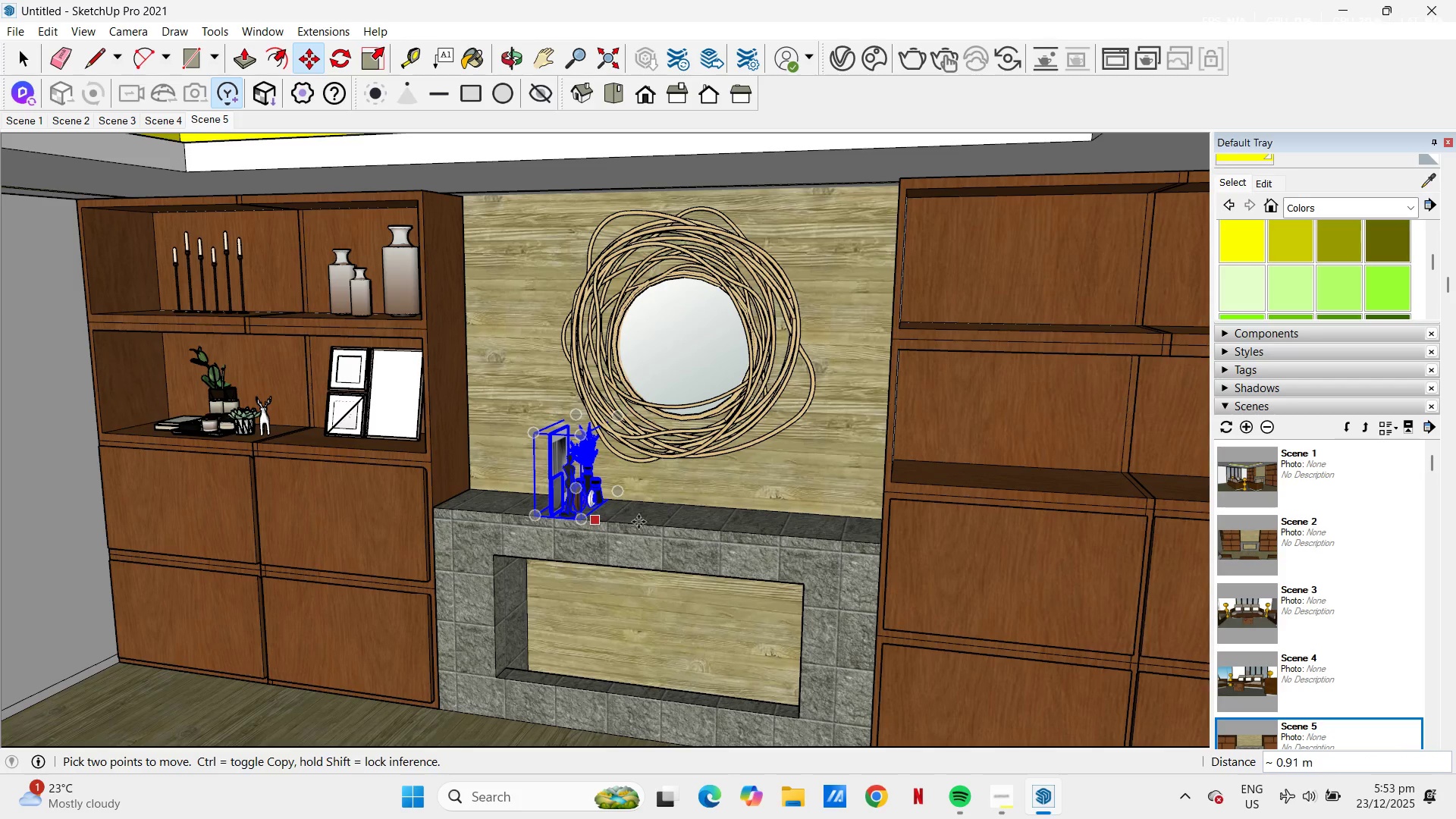 
key(H)
 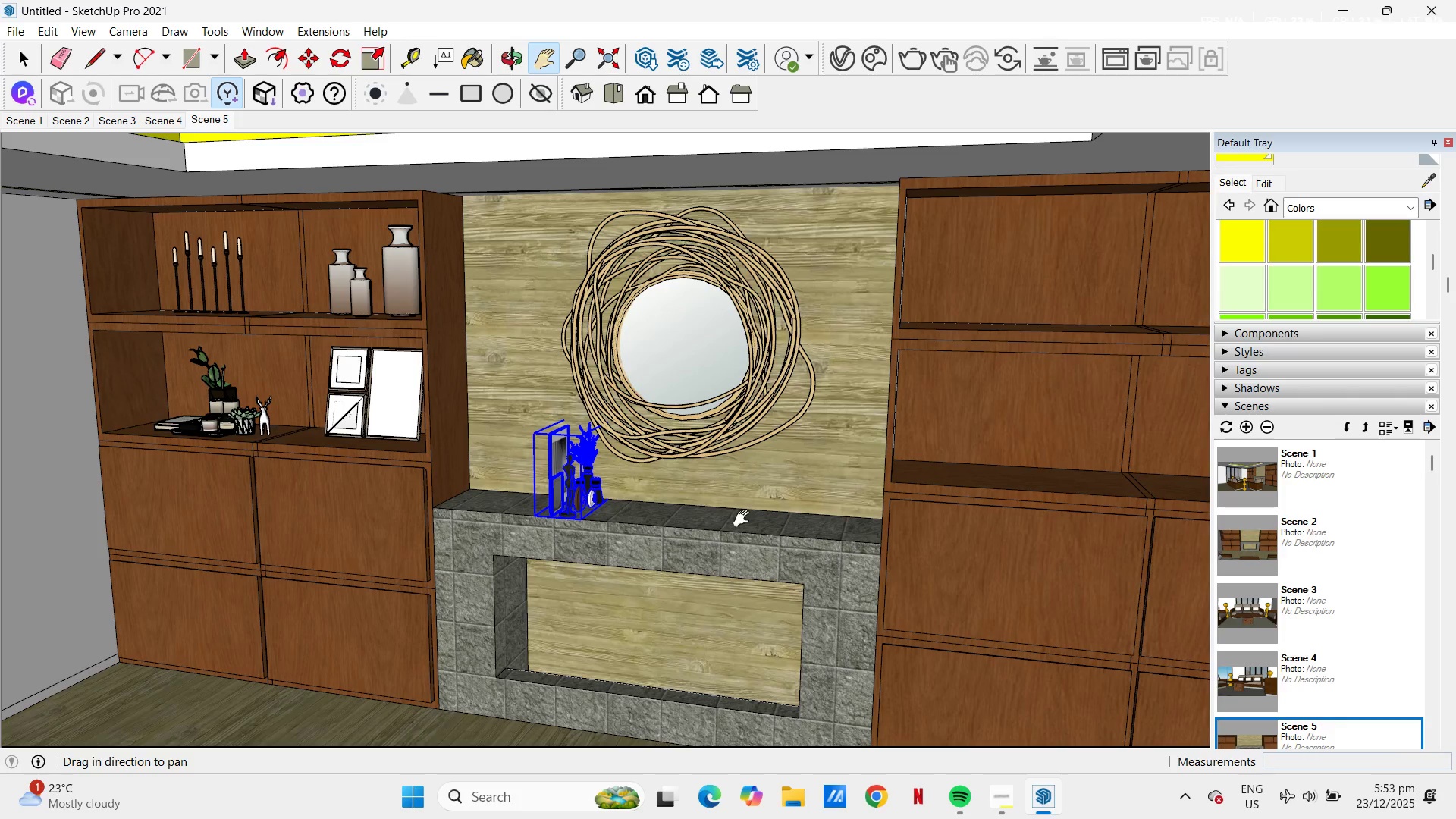 
scroll: coordinate [784, 515], scroll_direction: up, amount: 1.0
 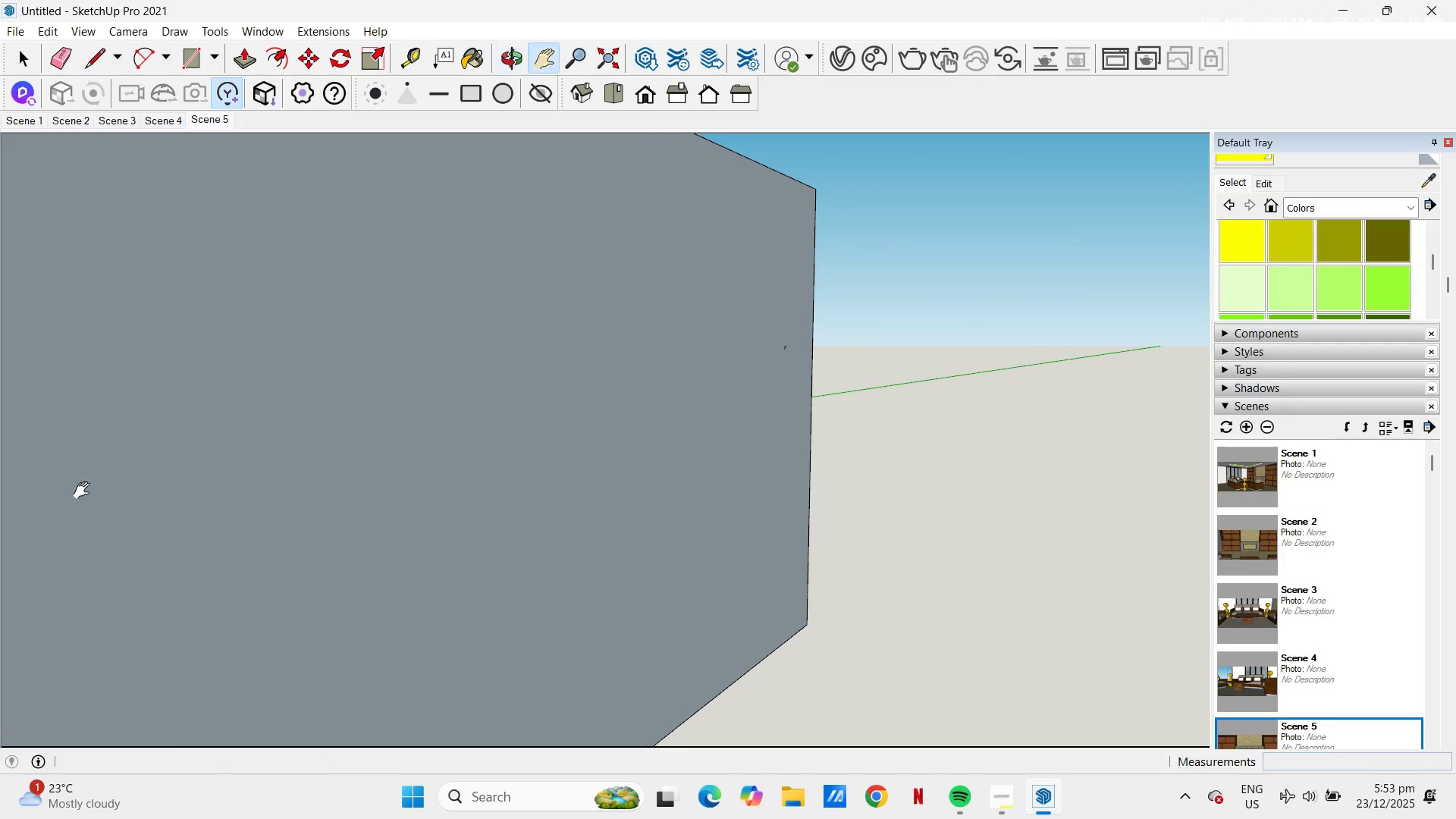 
scroll: coordinate [630, 448], scroll_direction: down, amount: 17.0
 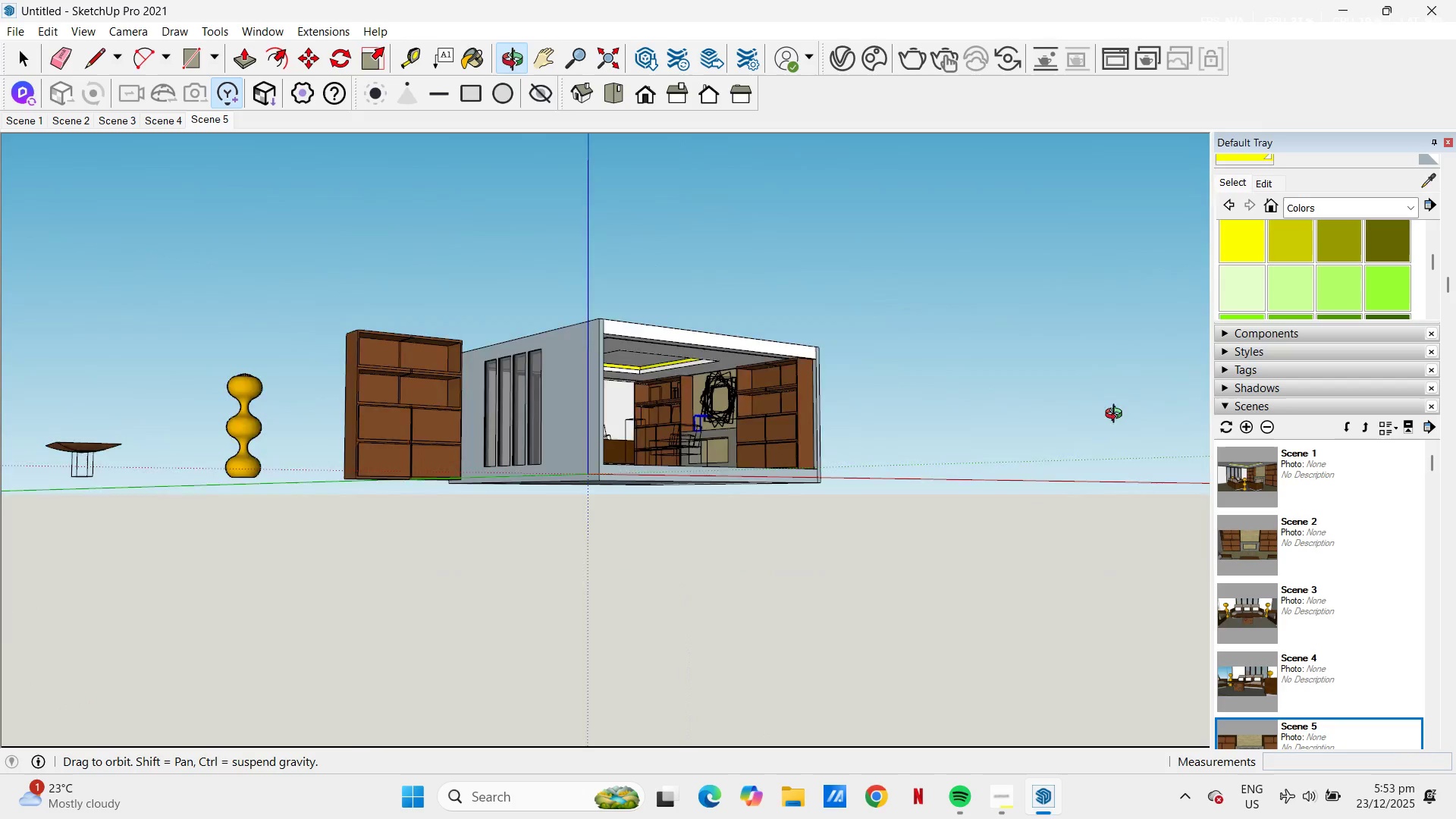 
scroll: coordinate [394, 484], scroll_direction: up, amount: 29.0
 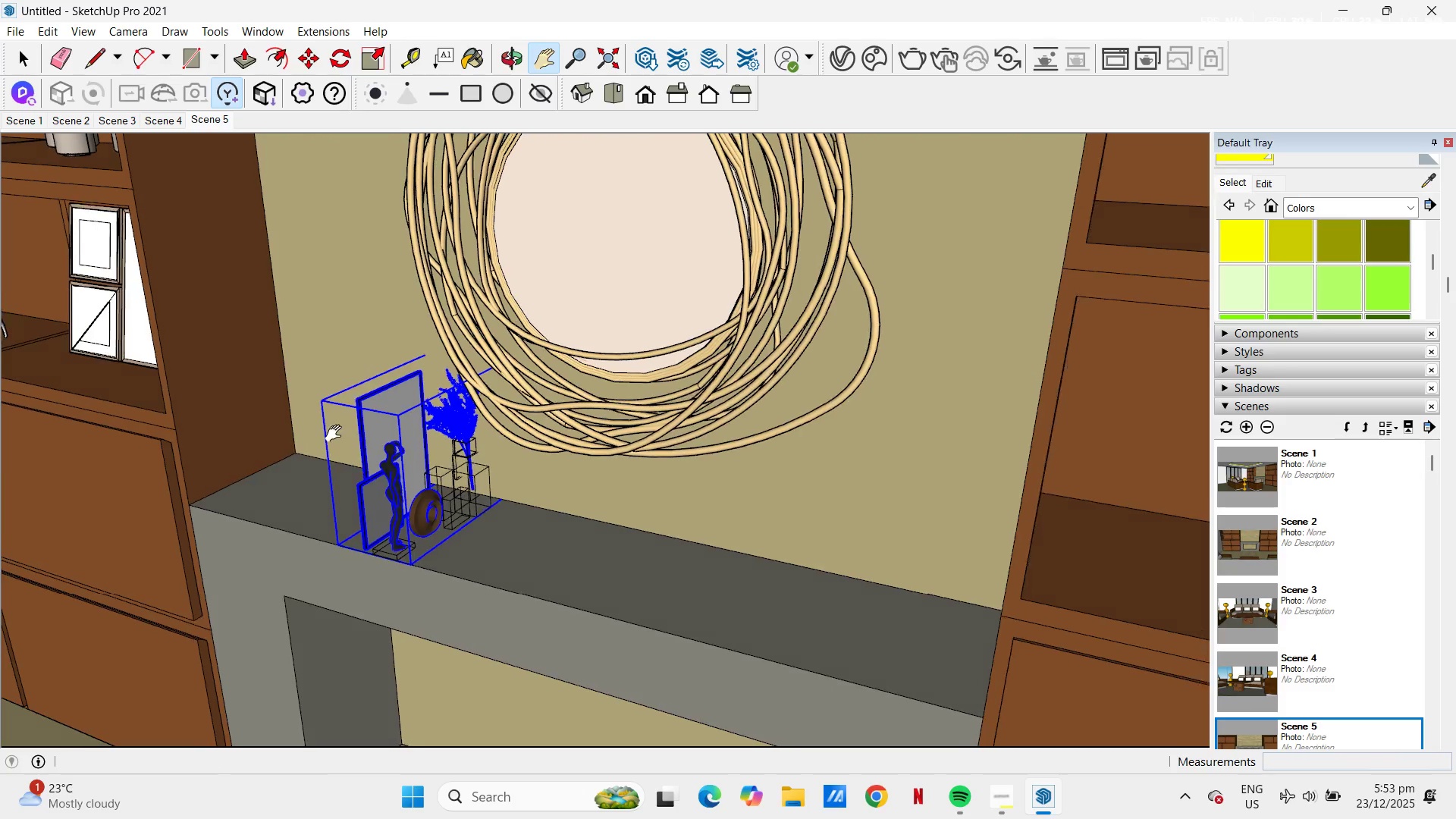 
key(M)
 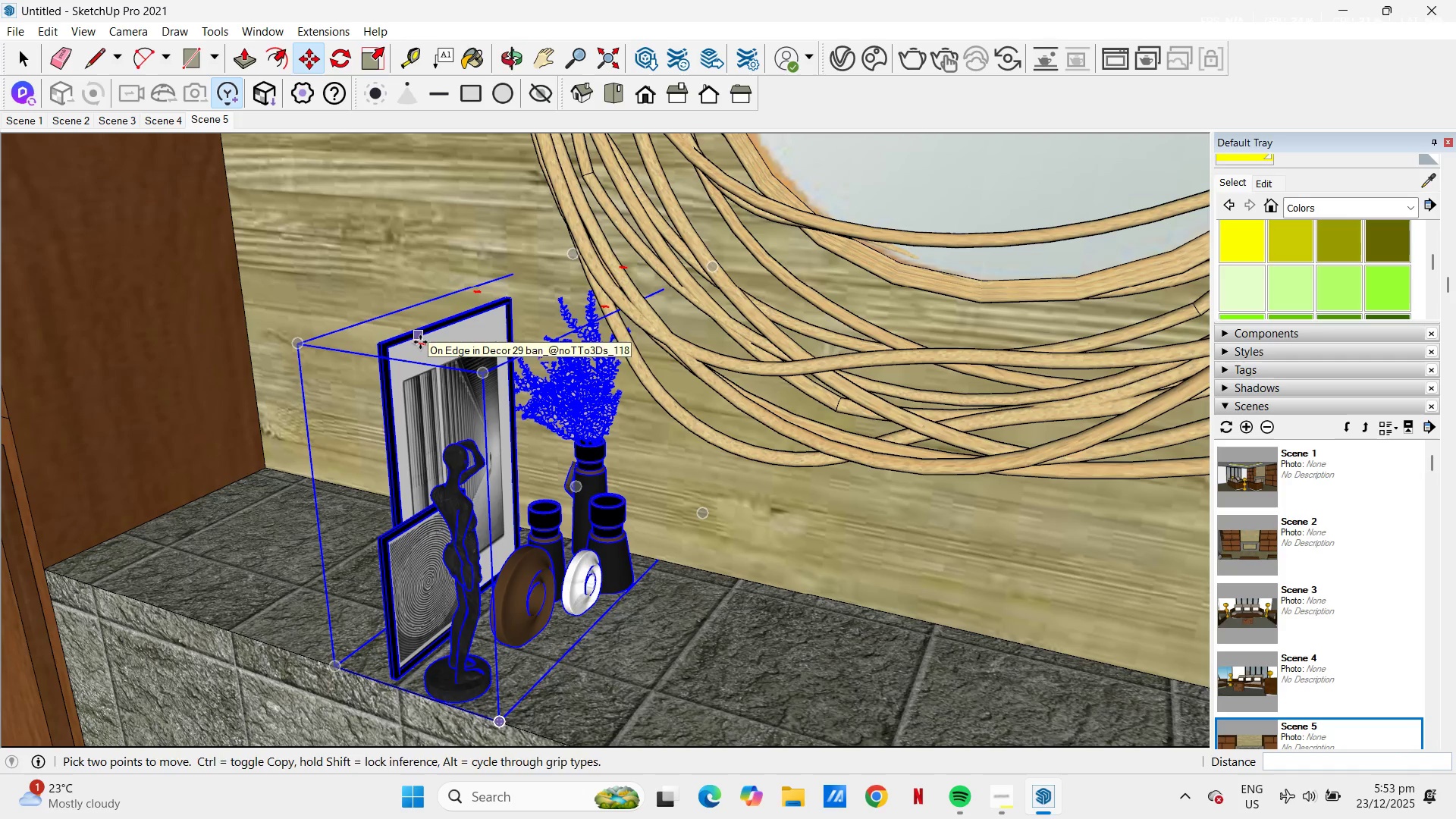 
scroll: coordinate [336, 431], scroll_direction: up, amount: 6.0
 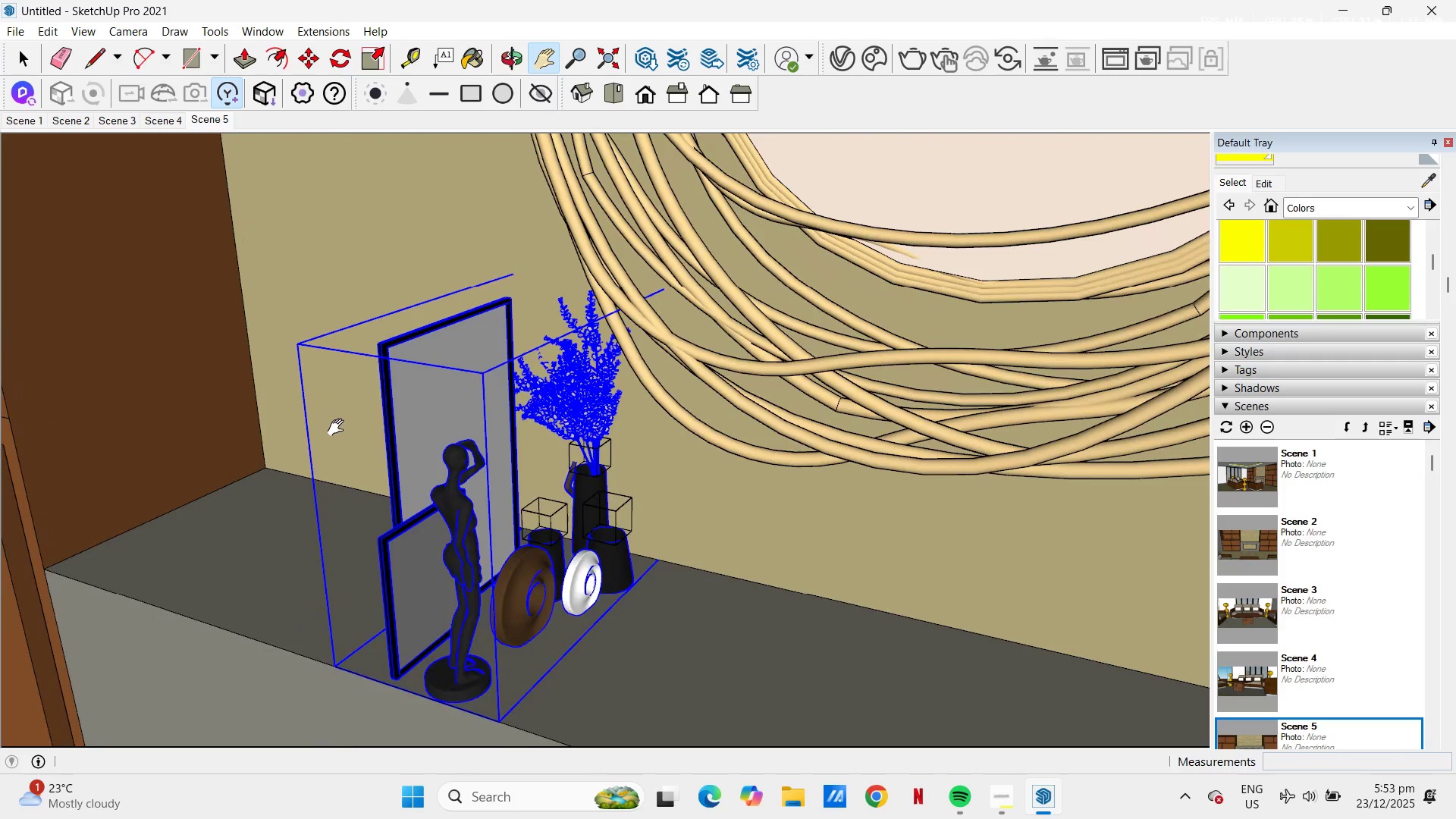 
left_click([422, 344])
 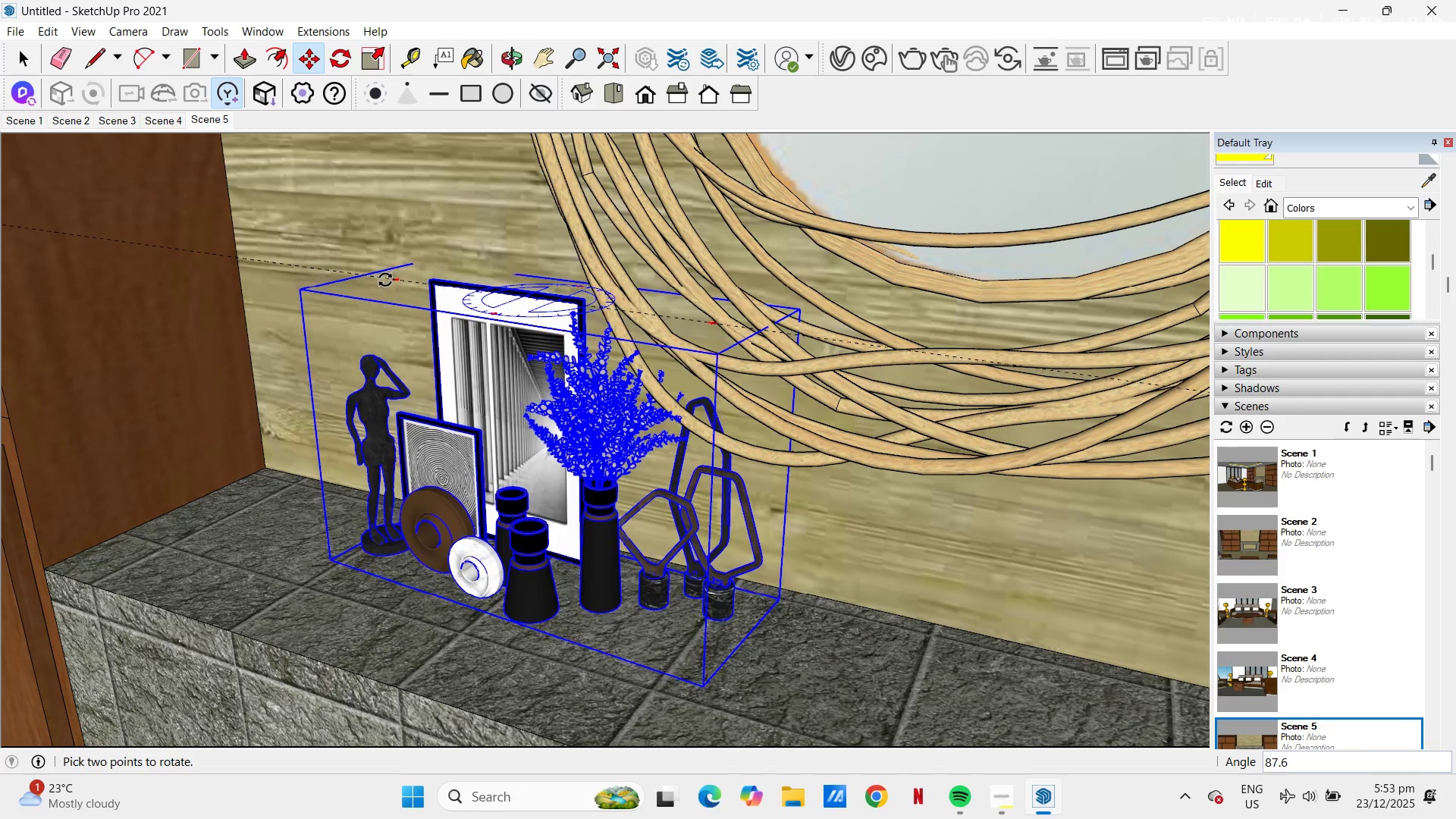 
left_click([384, 282])
 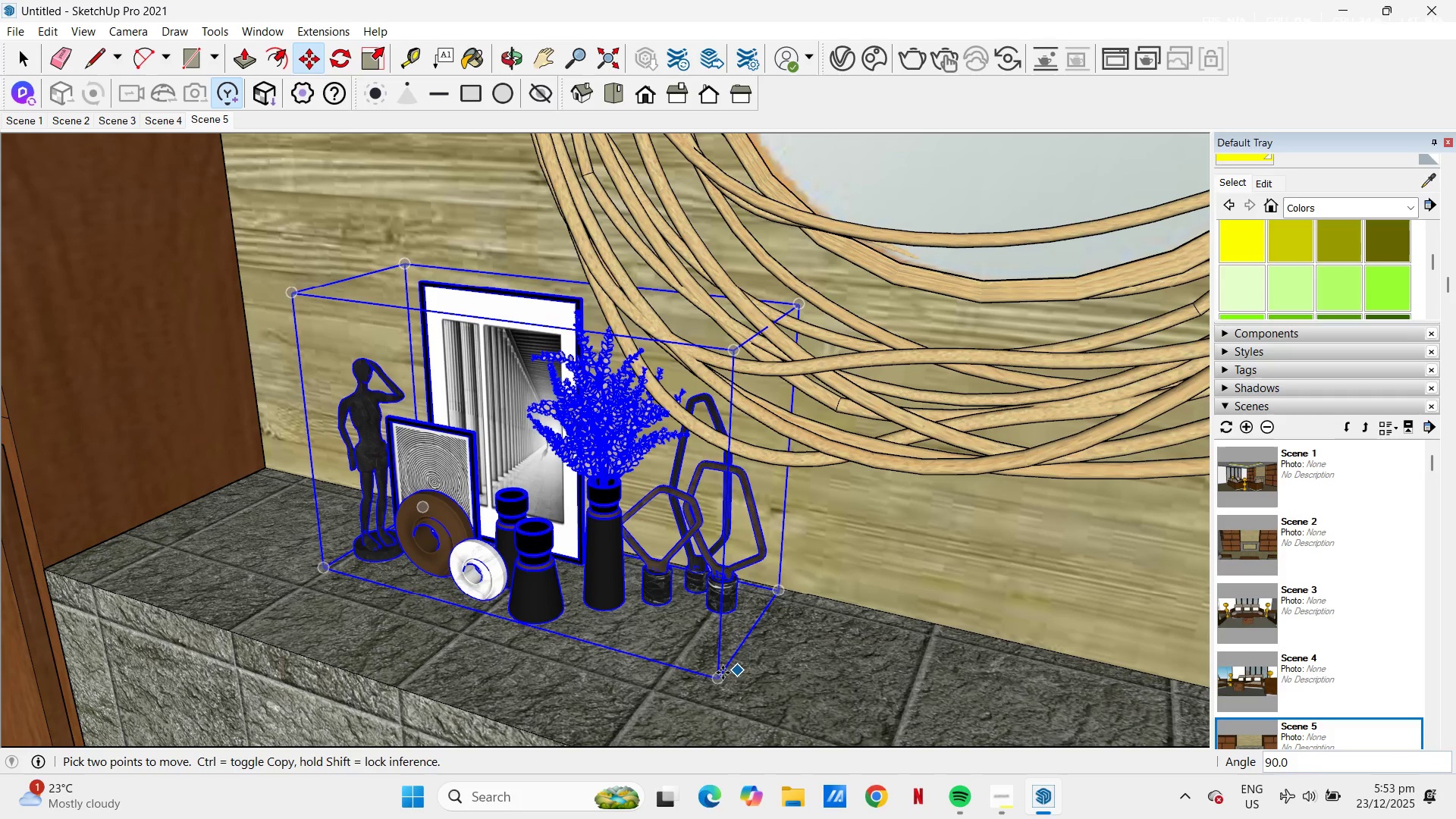 
left_click([720, 676])
 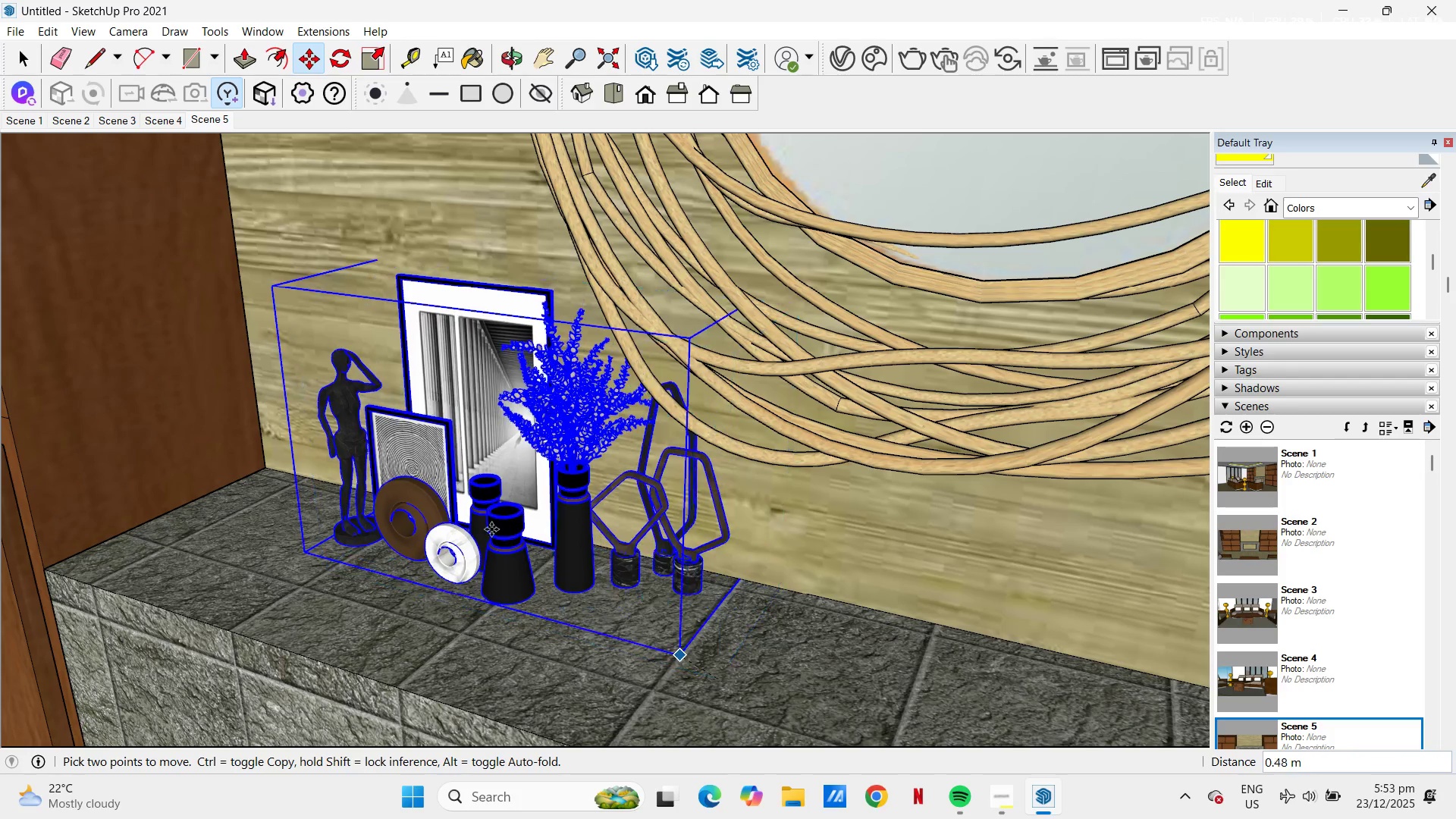 
scroll: coordinate [392, 452], scroll_direction: down, amount: 17.0
 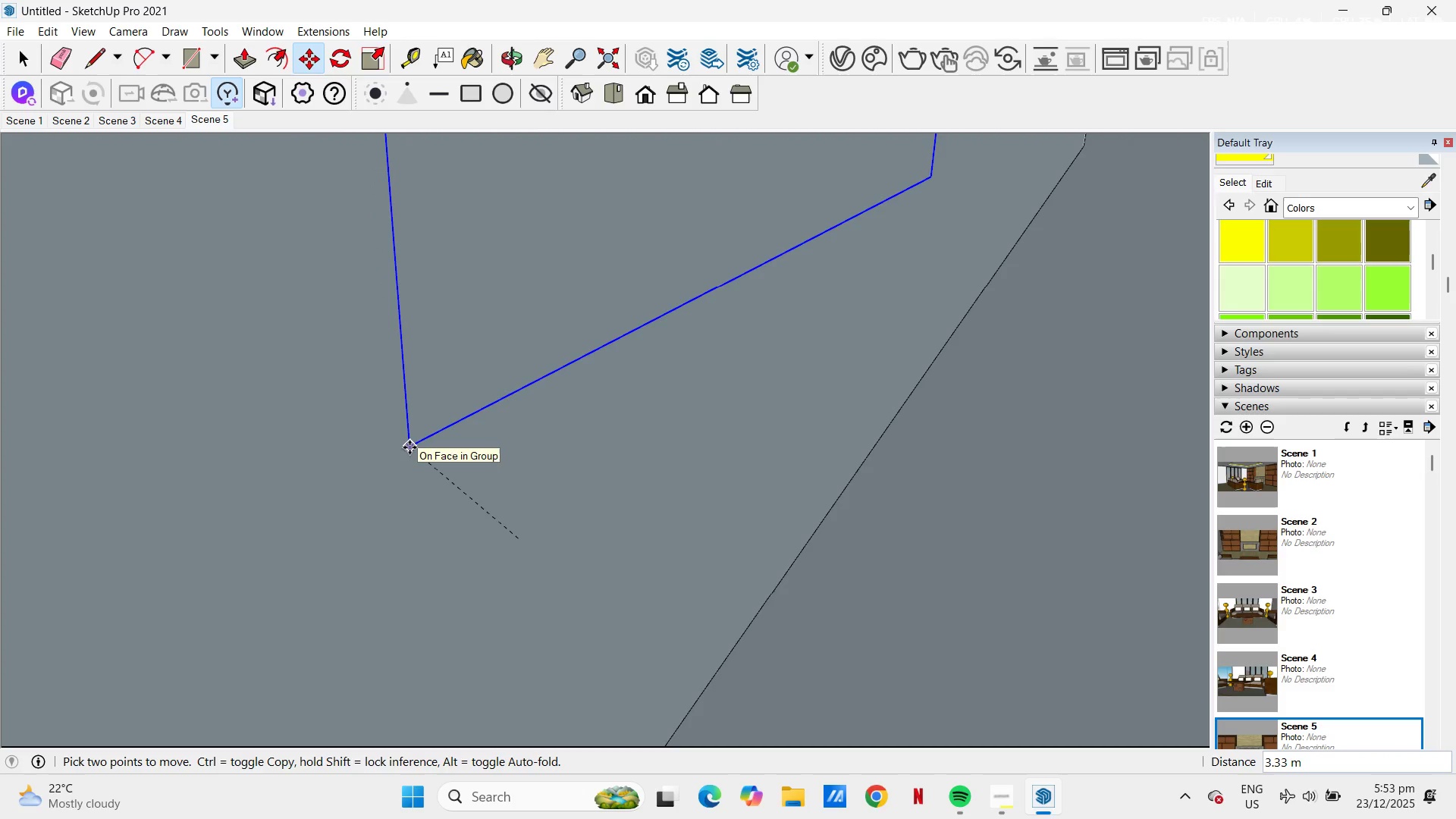 
scroll: coordinate [416, 448], scroll_direction: up, amount: 16.0
 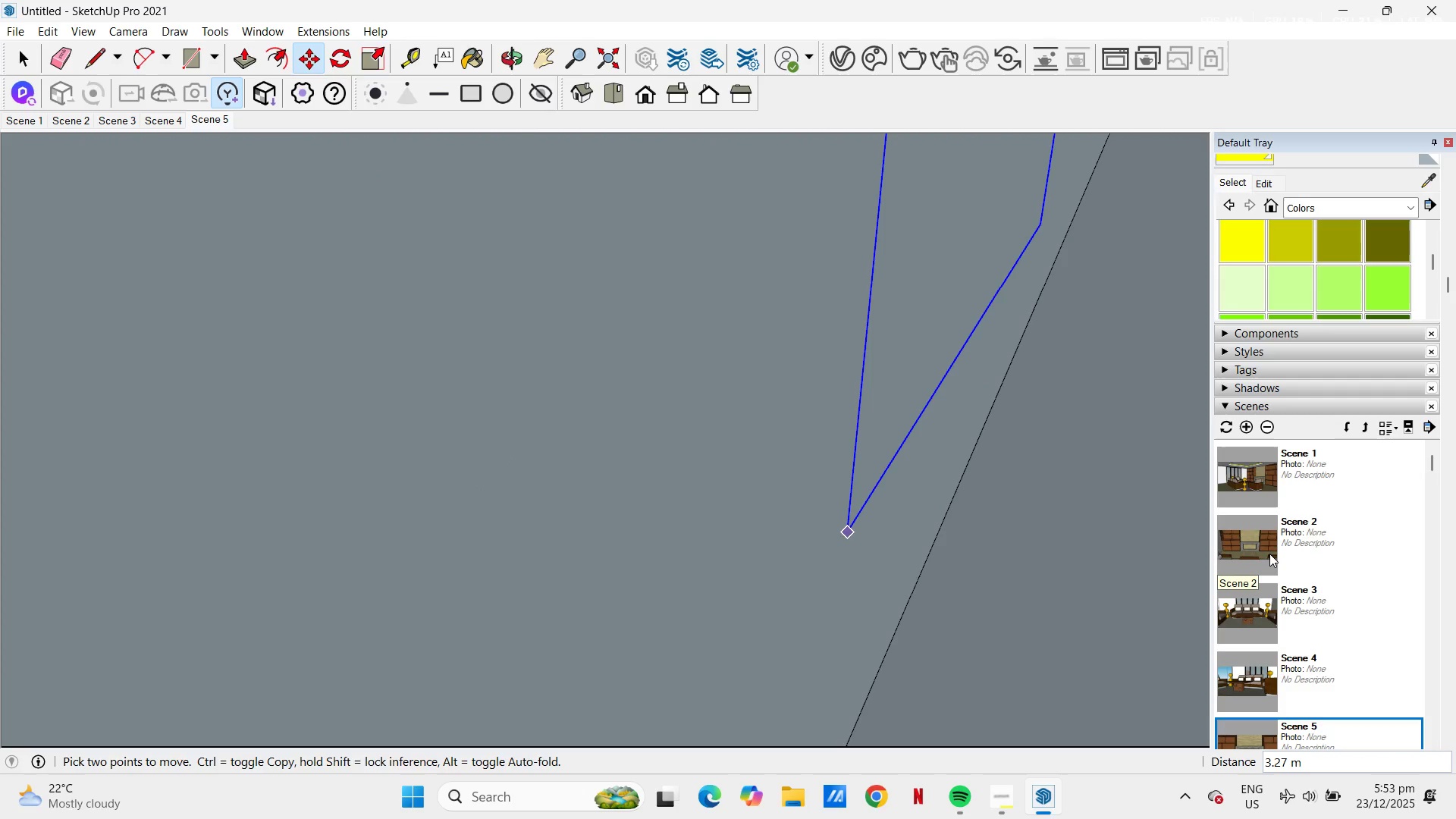 
double_click([1269, 554])
 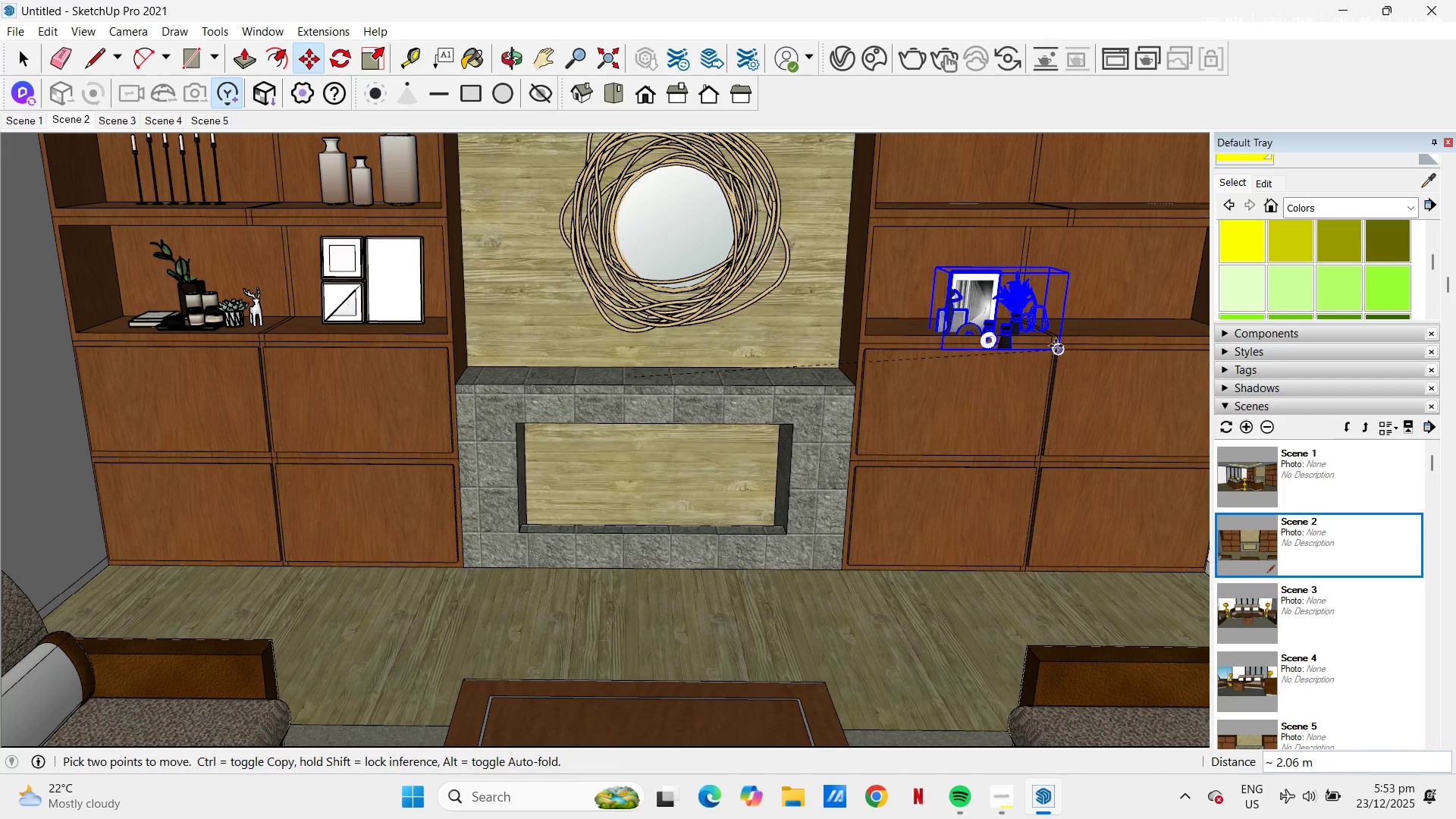 
wait(5.36)
 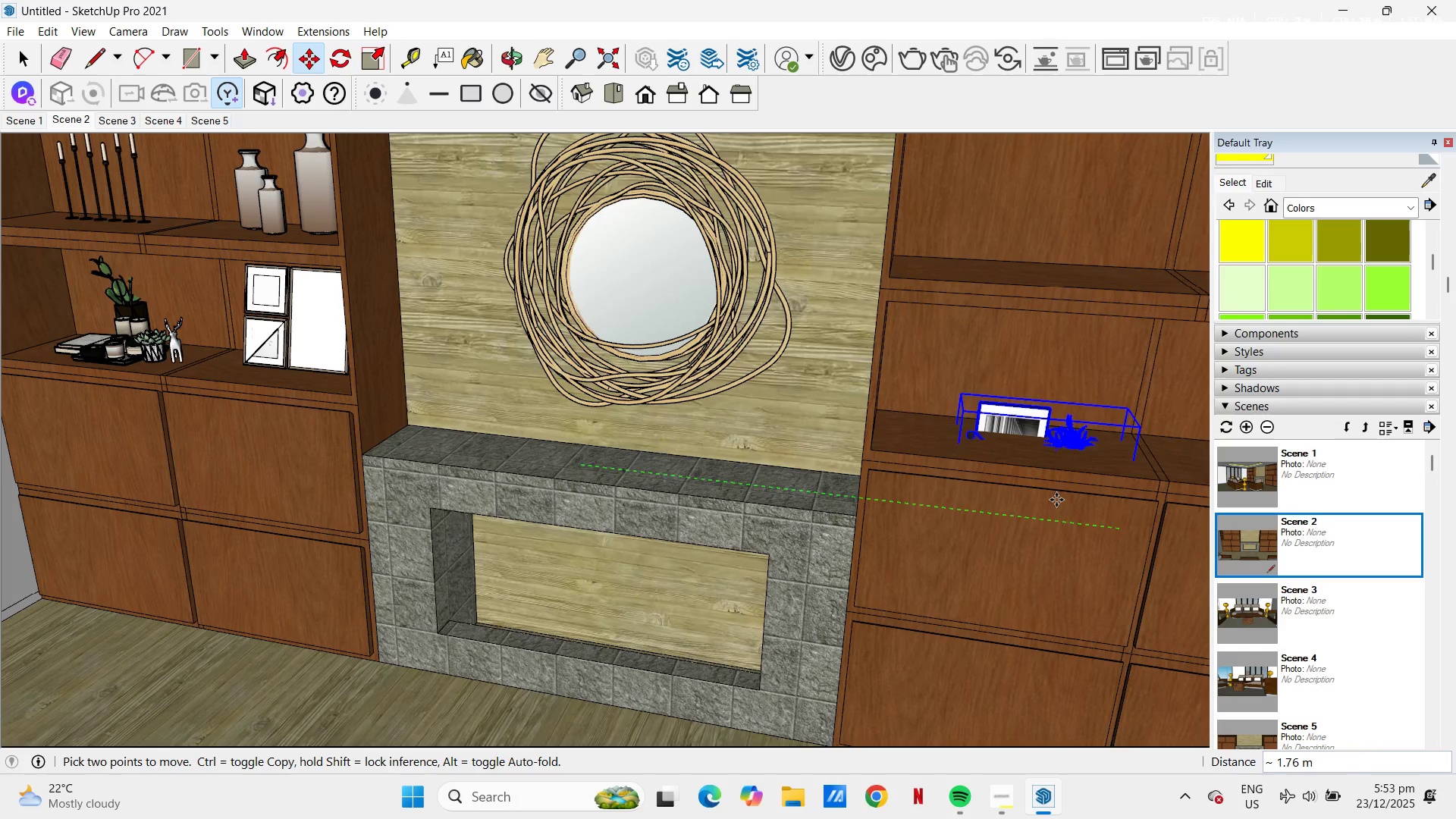 
left_click([1043, 336])
 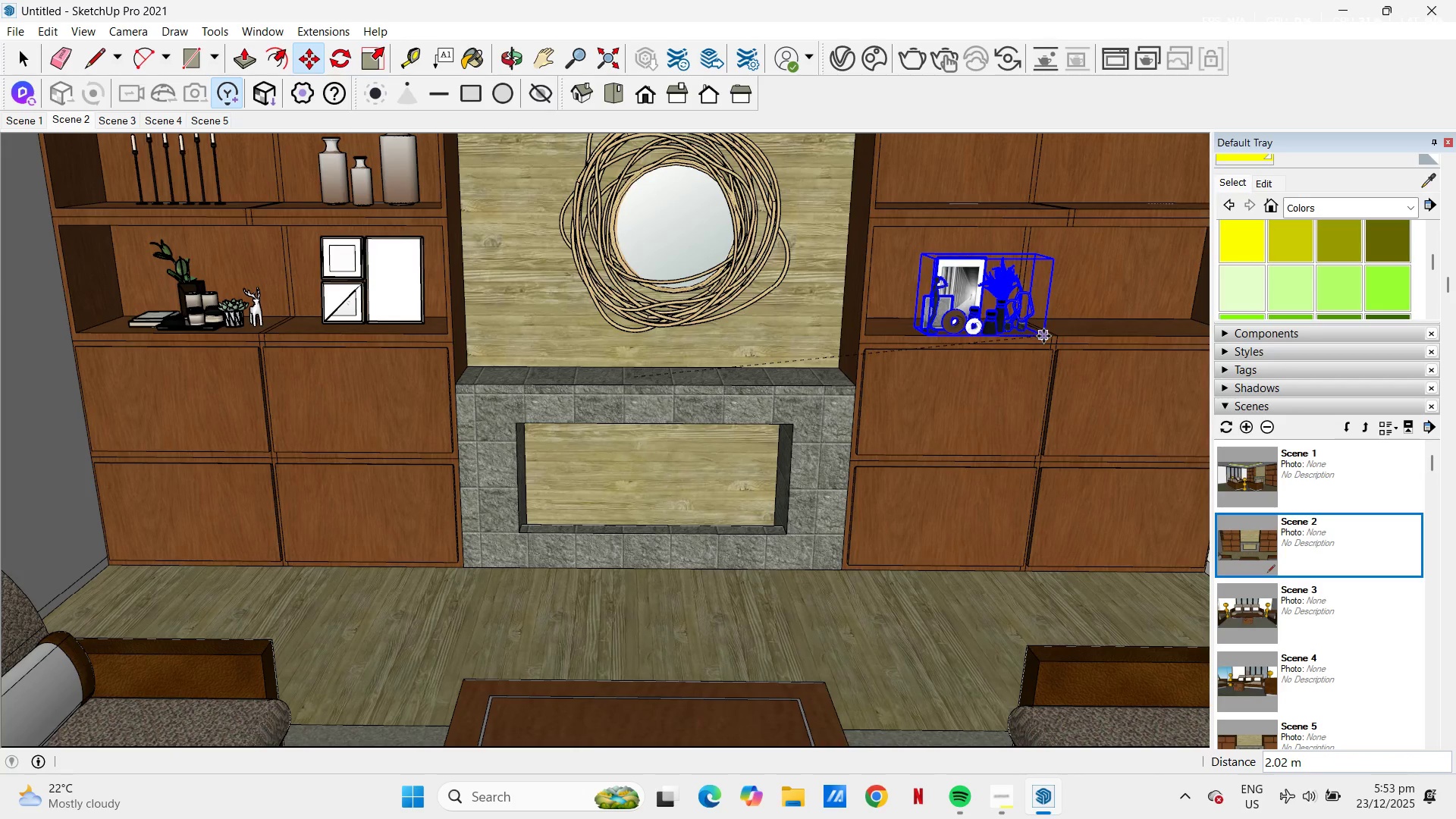 
key(H)
 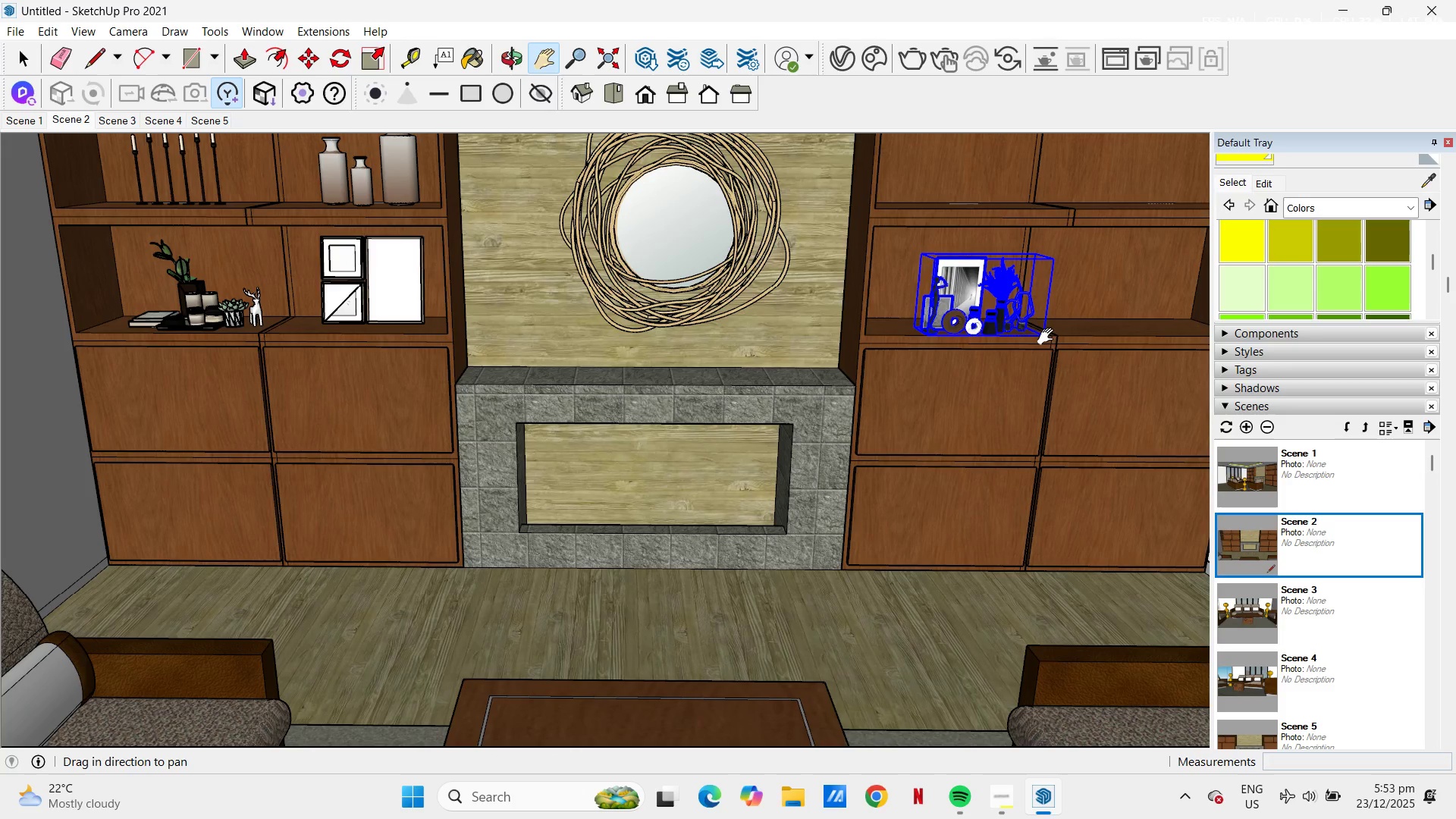 
left_click_drag(start_coordinate=[1045, 353], to_coordinate=[686, 524])
 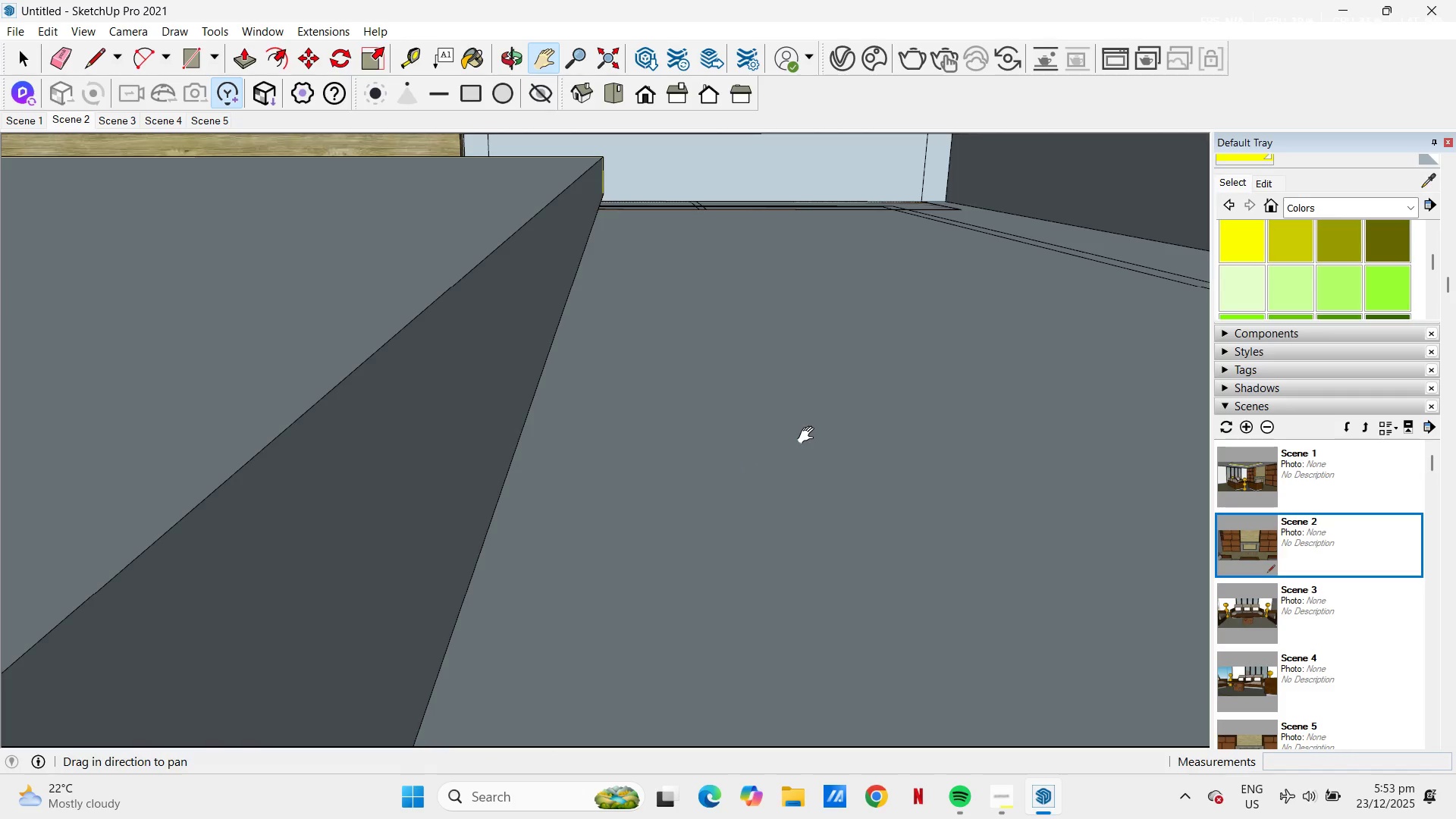 
scroll: coordinate [1058, 339], scroll_direction: up, amount: 7.0
 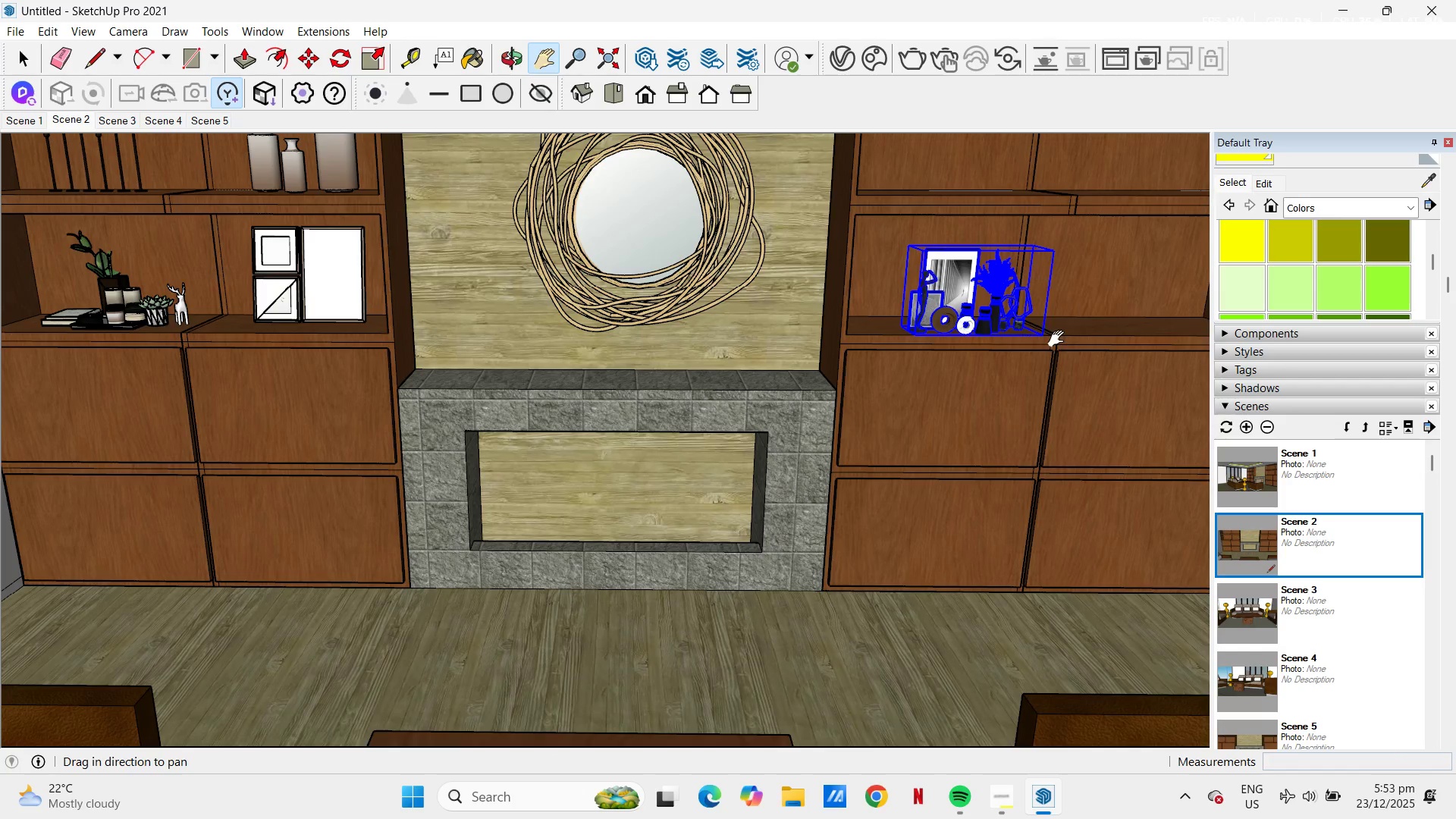 
left_click_drag(start_coordinate=[809, 435], to_coordinate=[800, 312])
 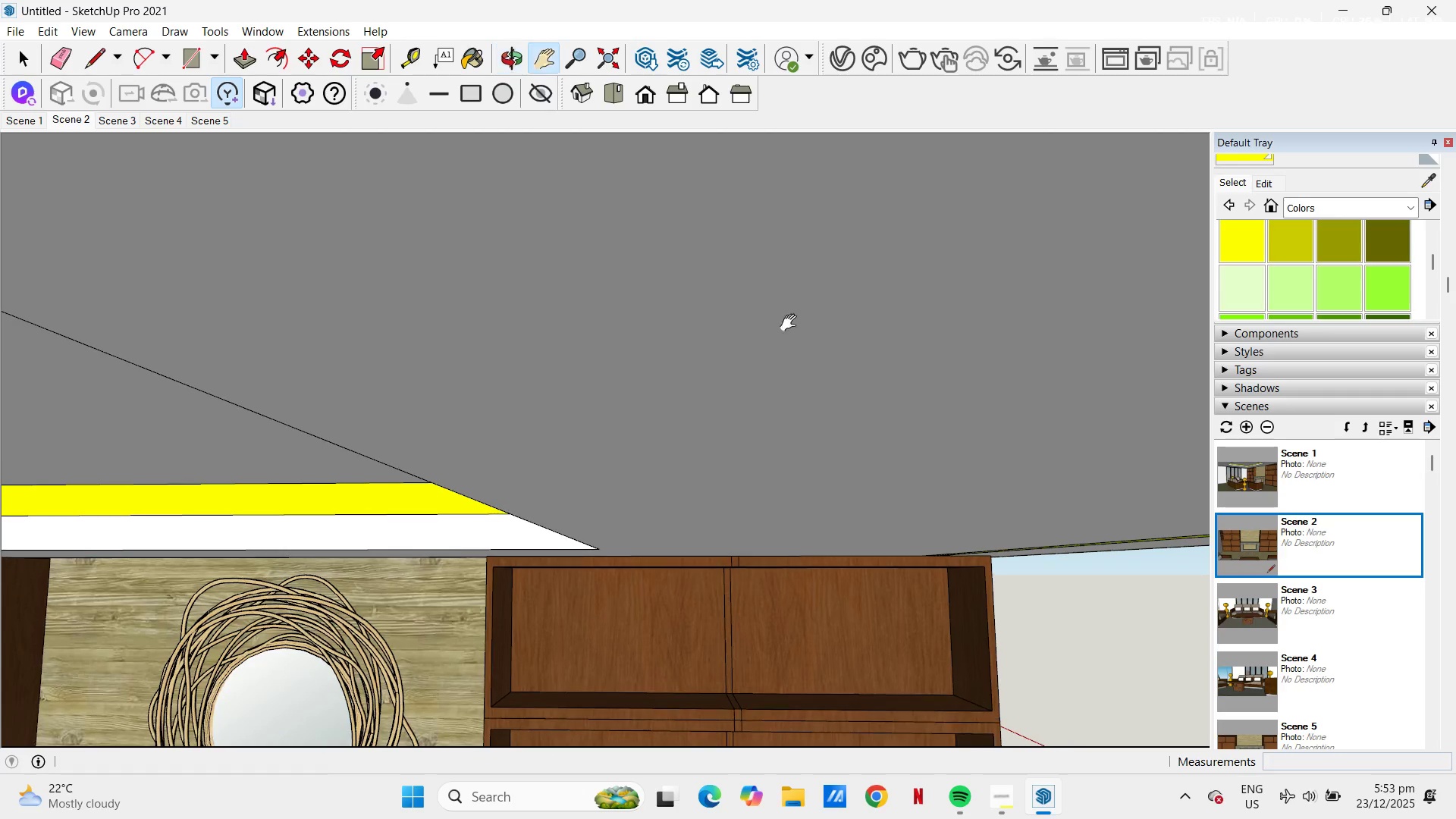 
left_click_drag(start_coordinate=[807, 475], to_coordinate=[773, 229])
 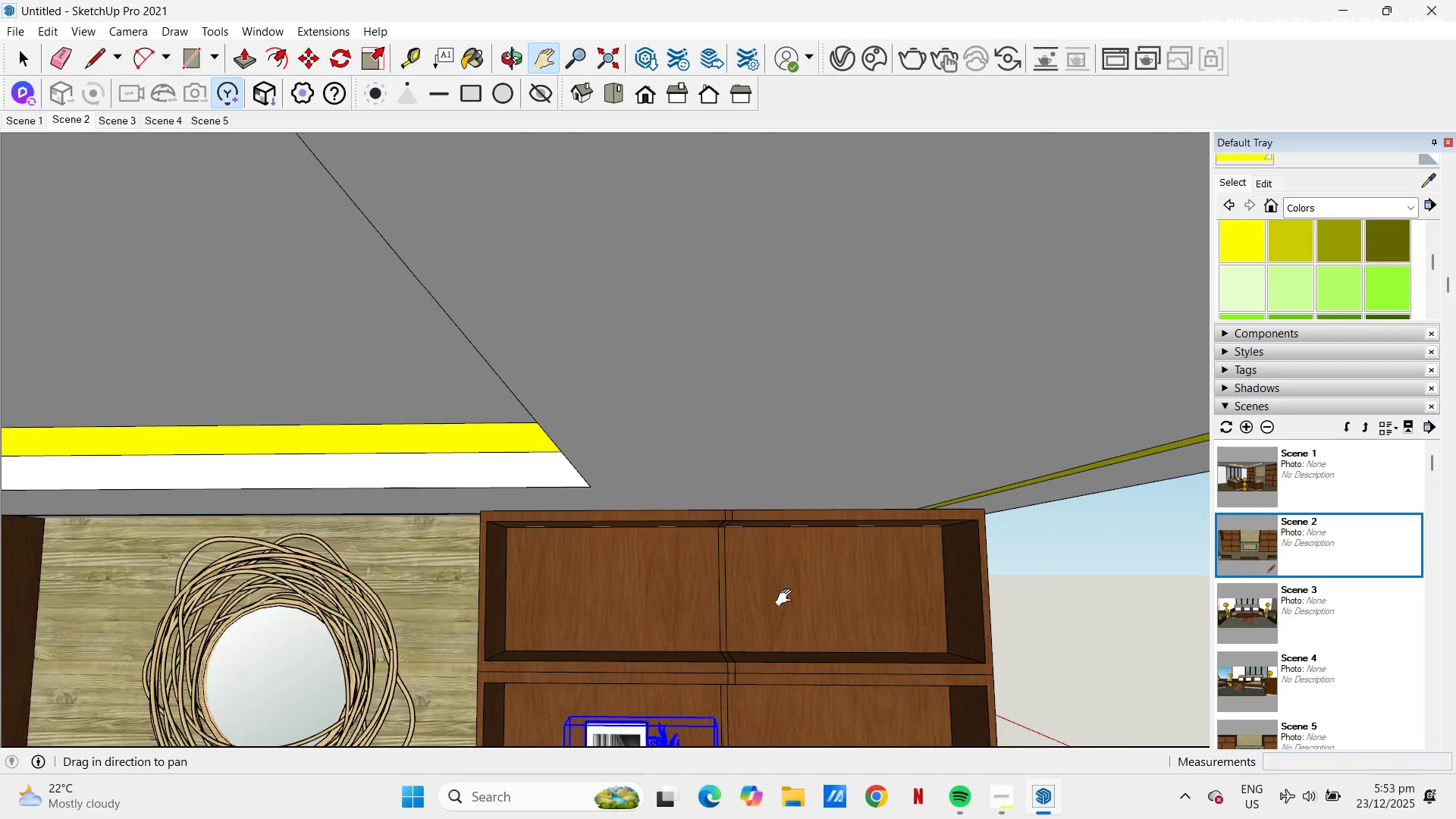 
left_click_drag(start_coordinate=[757, 597], to_coordinate=[730, 138])
 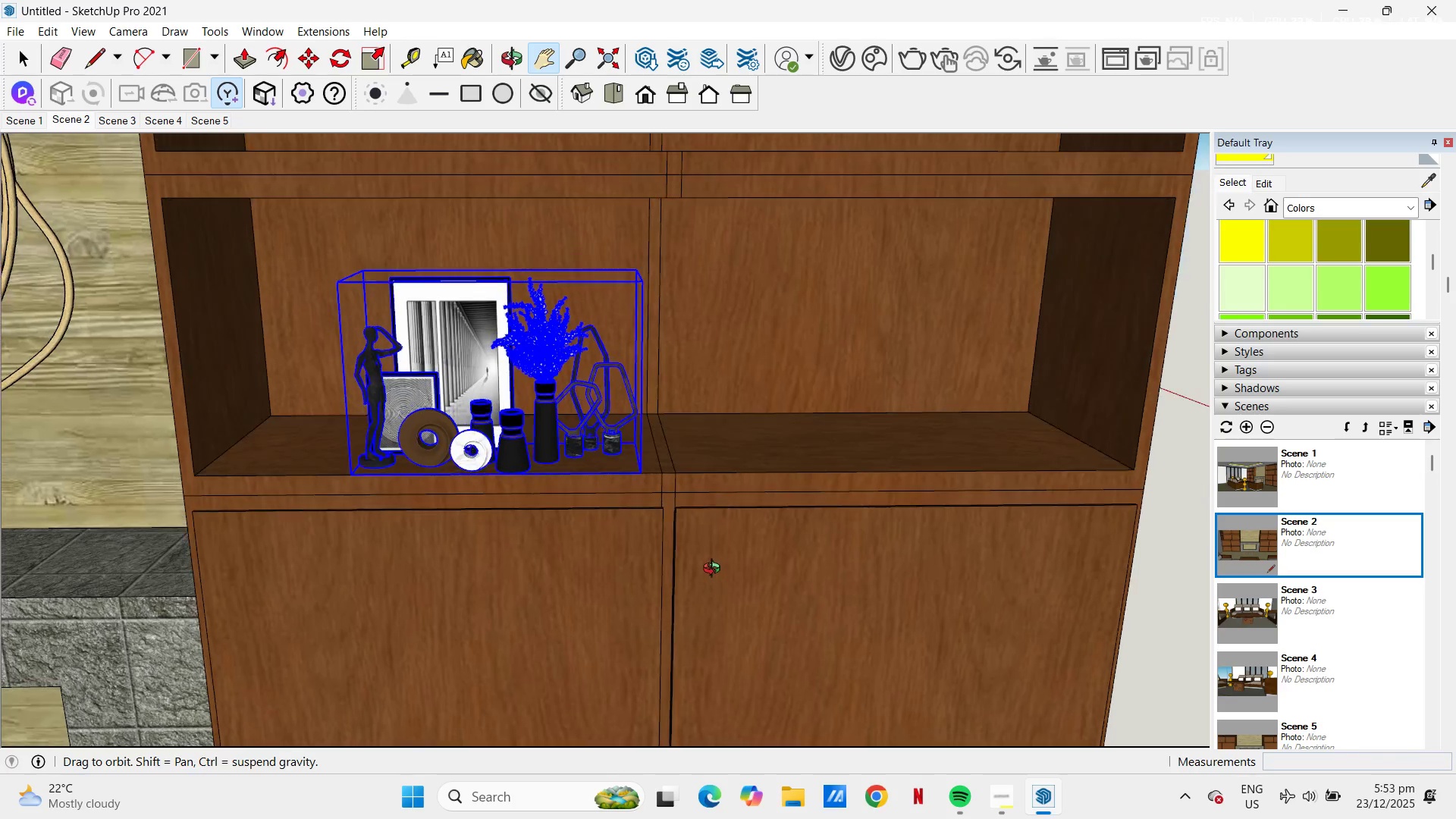 
scroll: coordinate [520, 409], scroll_direction: up, amount: 8.0
 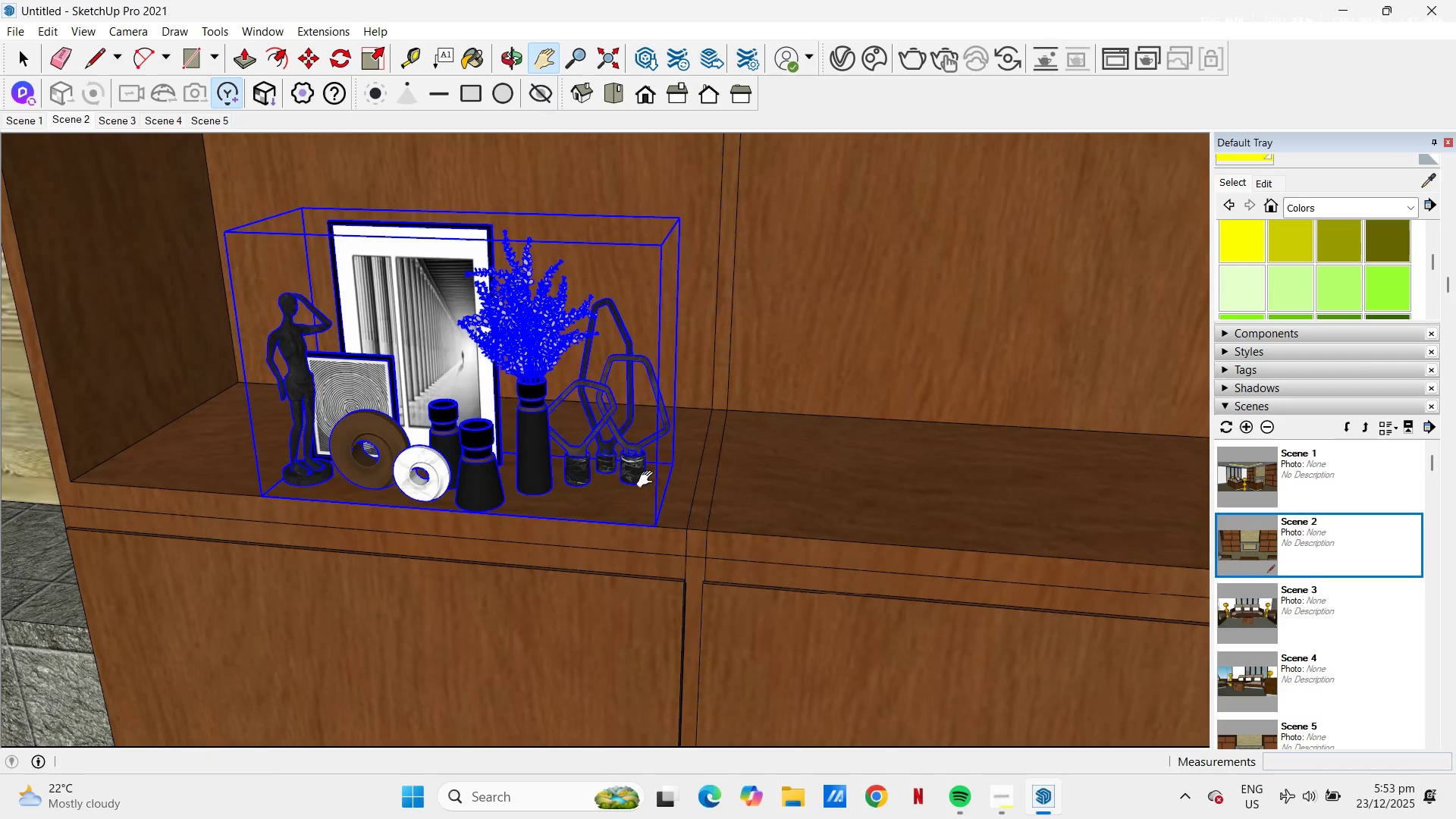 
key(Space)
 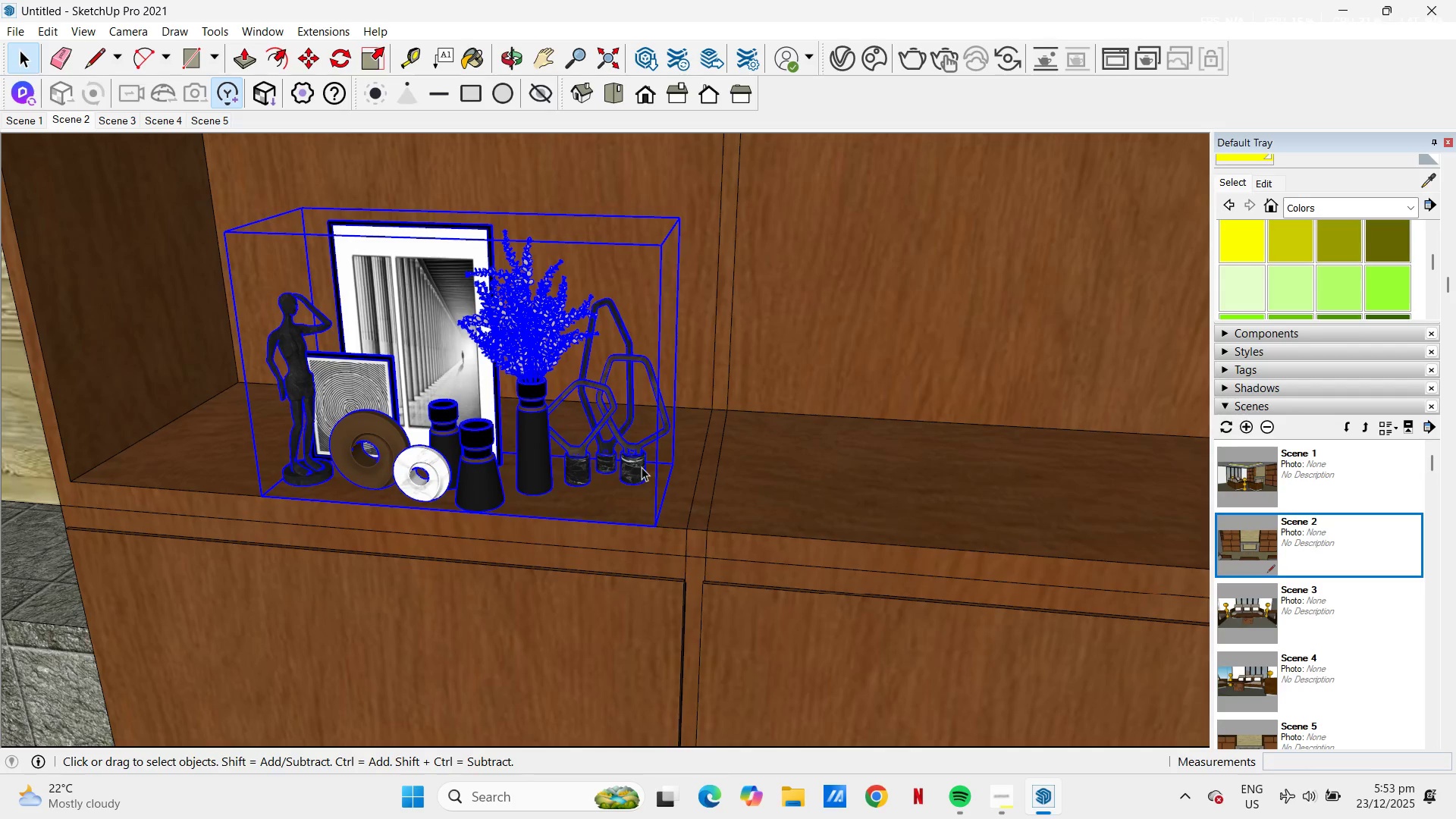 
double_click([642, 467])
 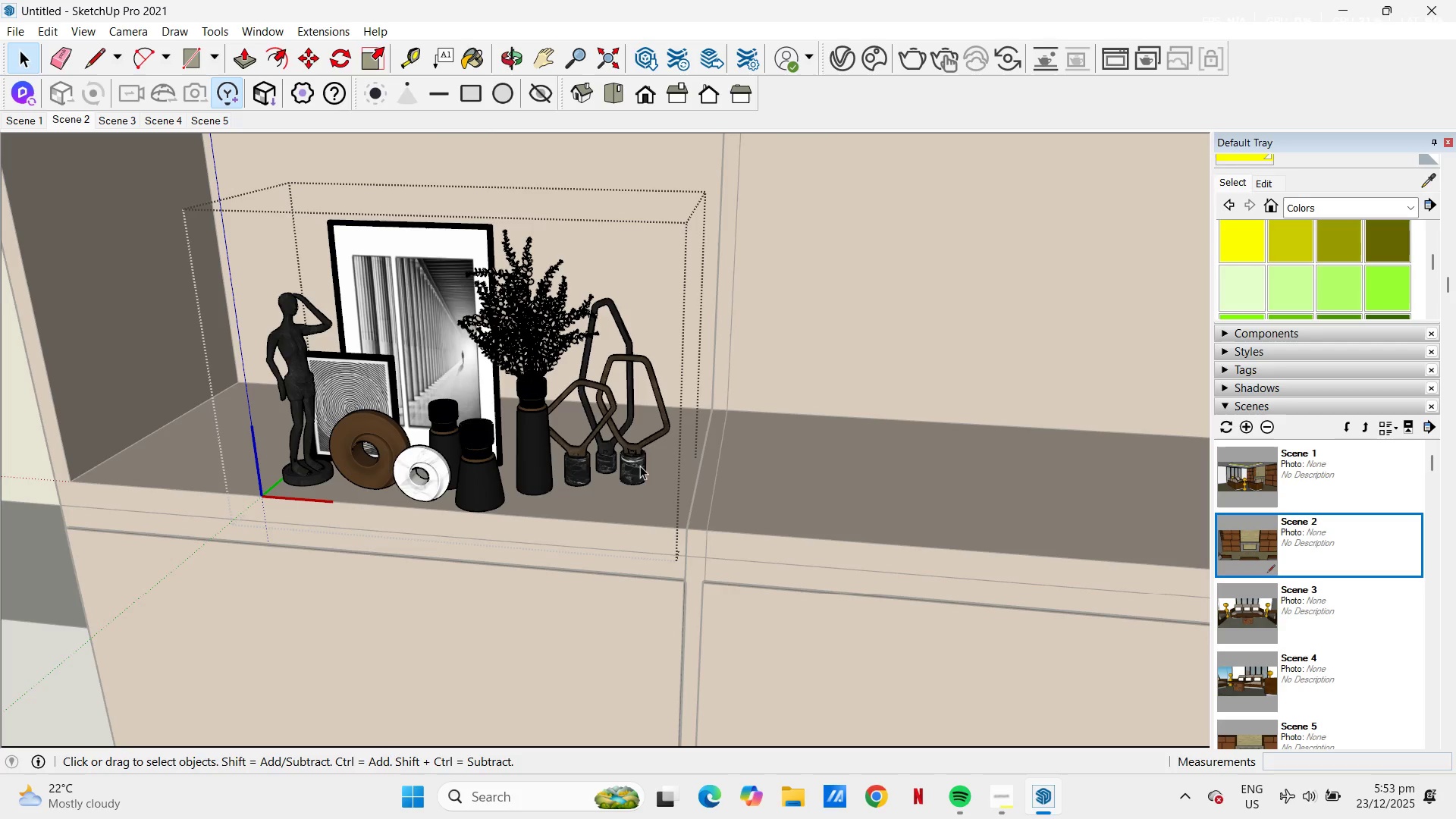 
left_click([640, 460])
 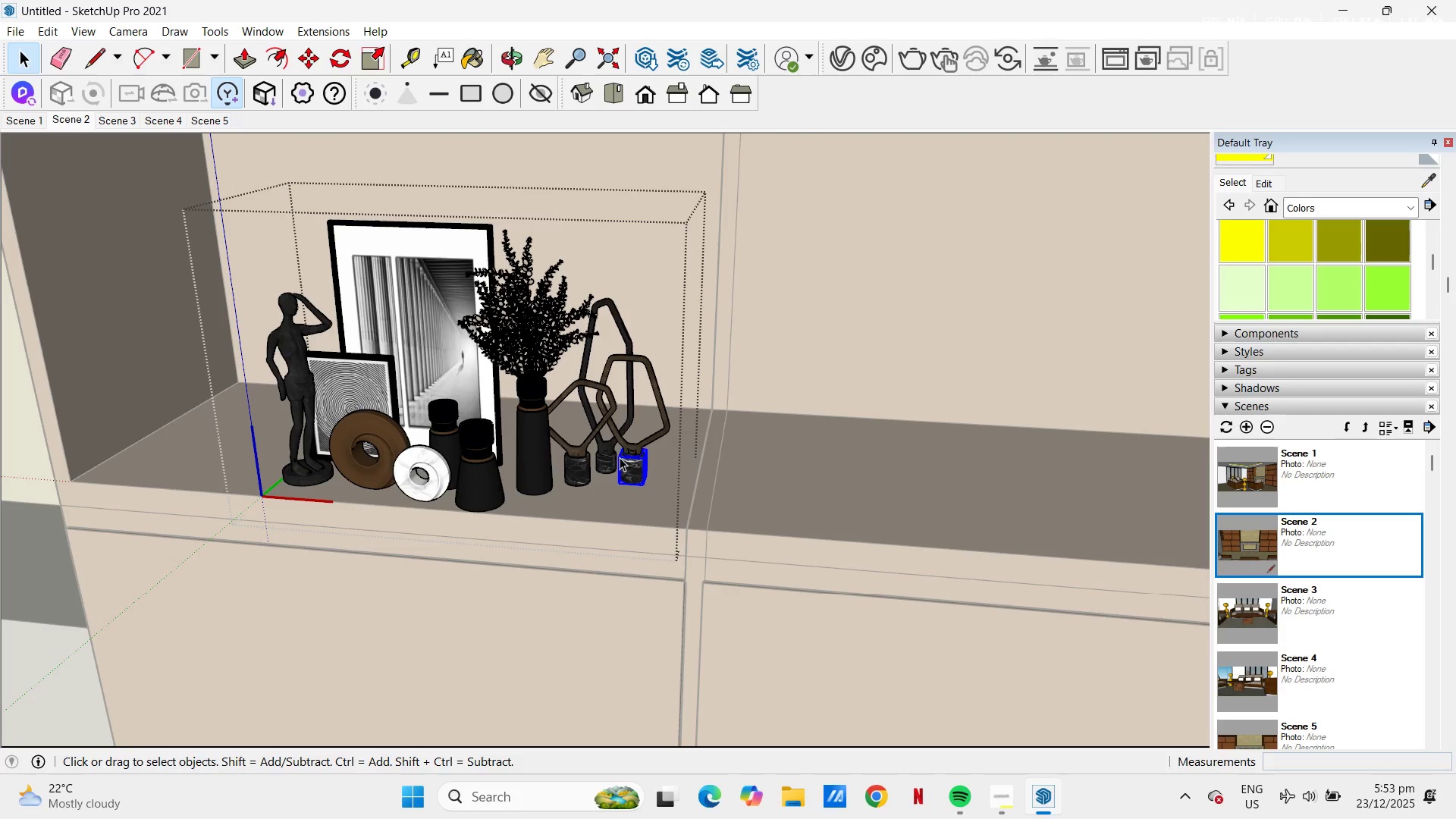 
hold_key(key=ControlLeft, duration=0.47)
left_click([608, 456])
 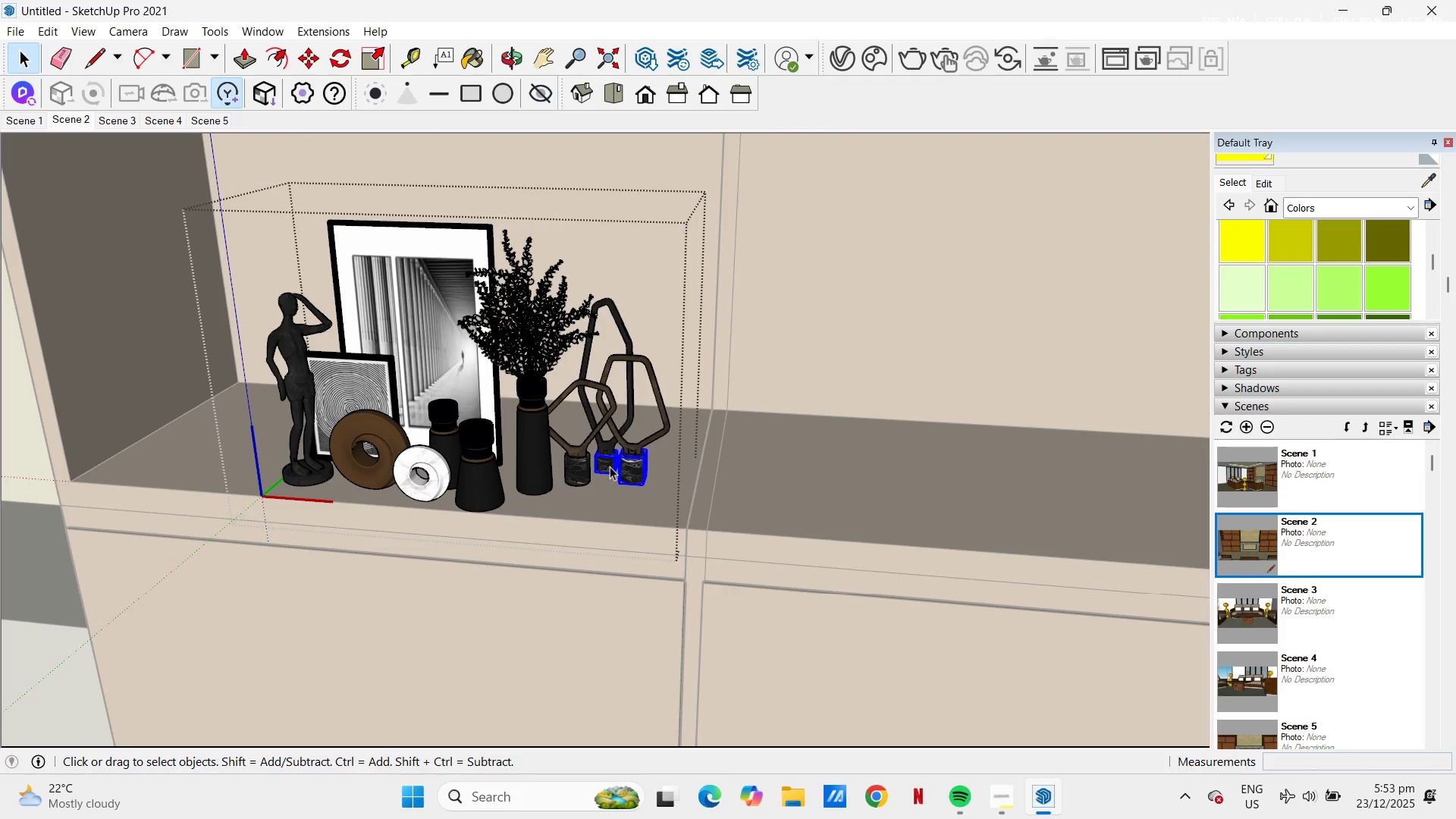 
hold_key(key=ControlLeft, duration=2.31)
left_click_drag(start_coordinate=[669, 504], to_coordinate=[581, 386])
 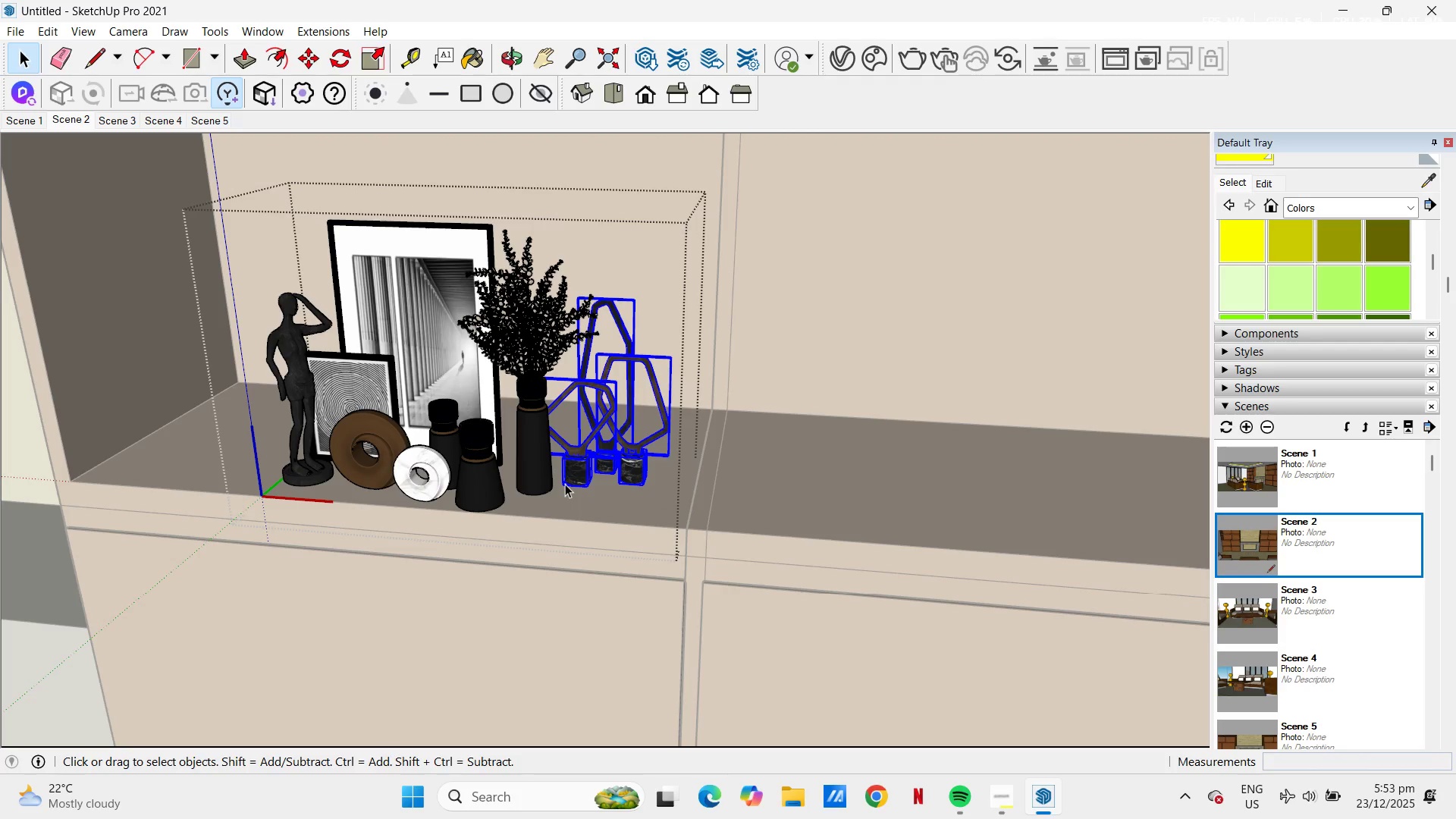 
right_click([576, 468])
 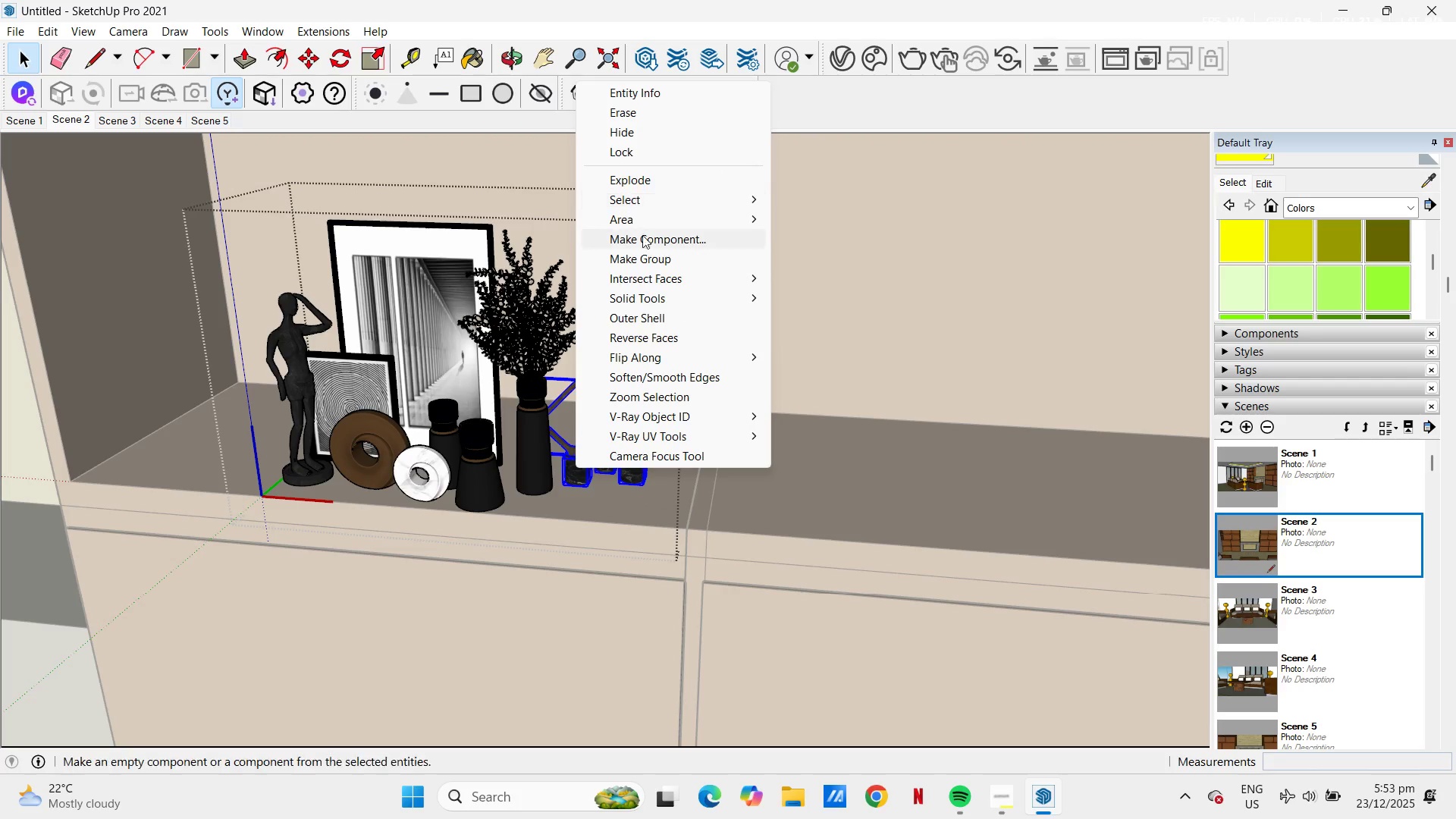 
left_click([651, 256])
 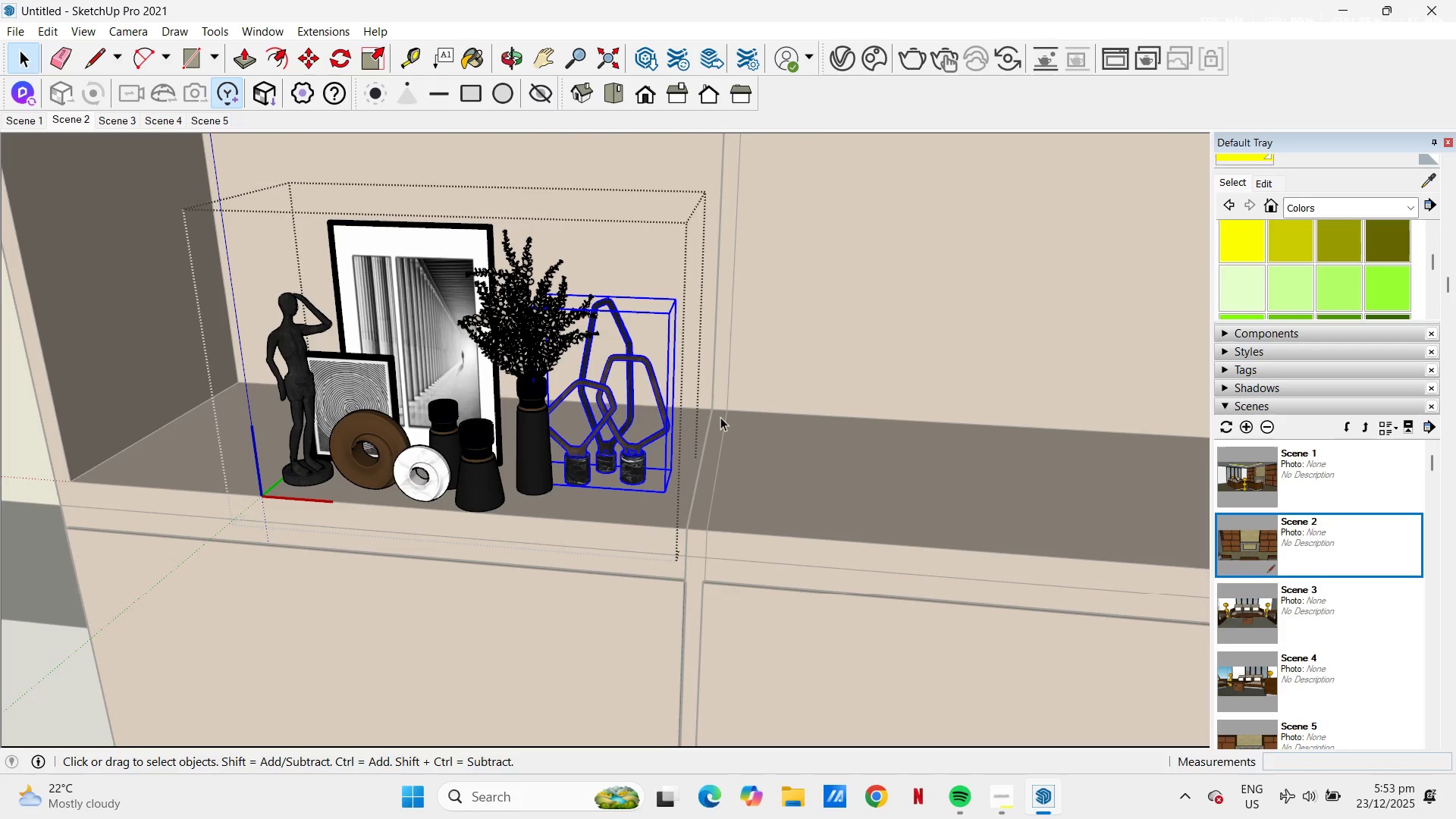 
key(Control+C)
 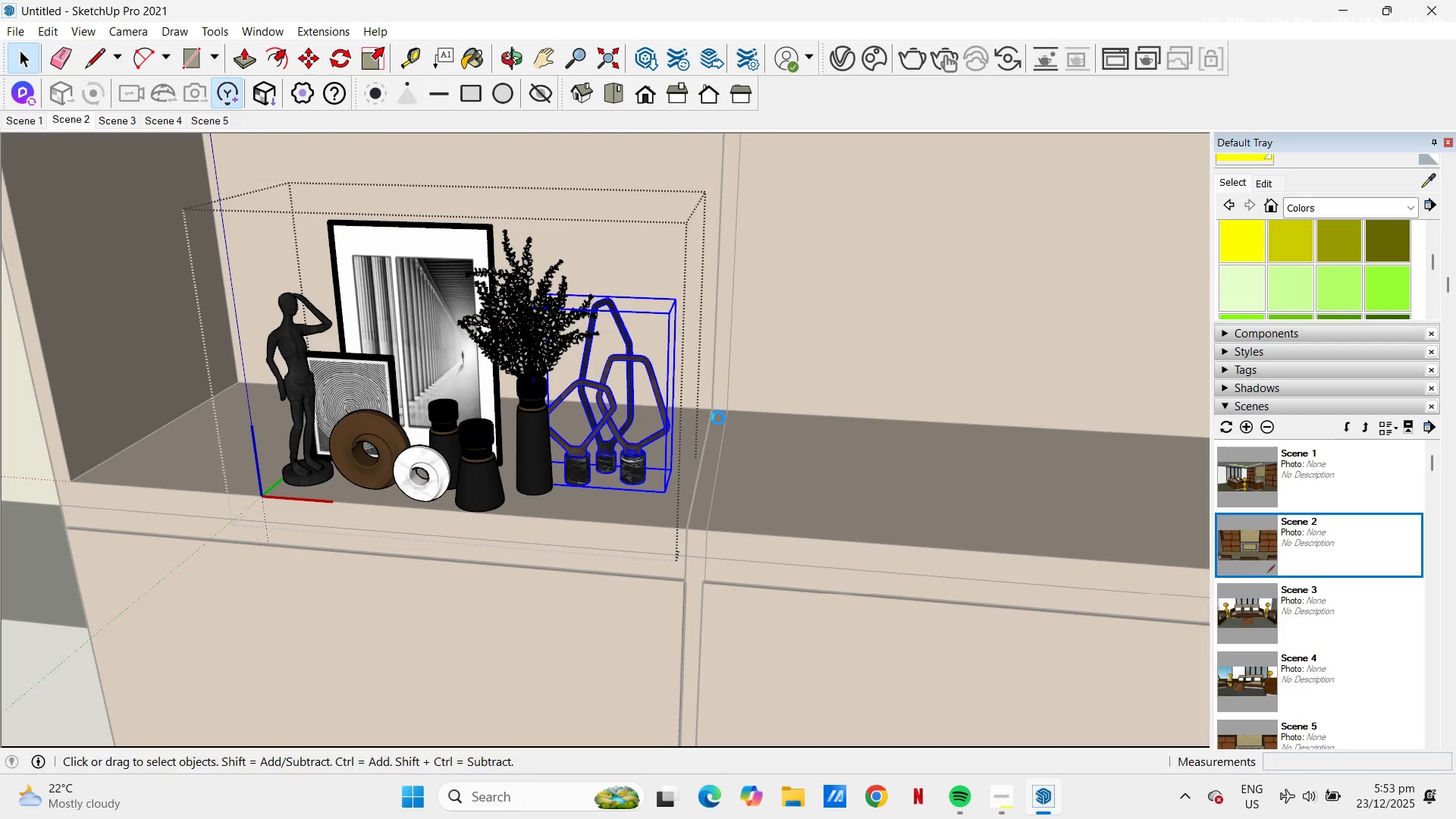 
key(Escape)
 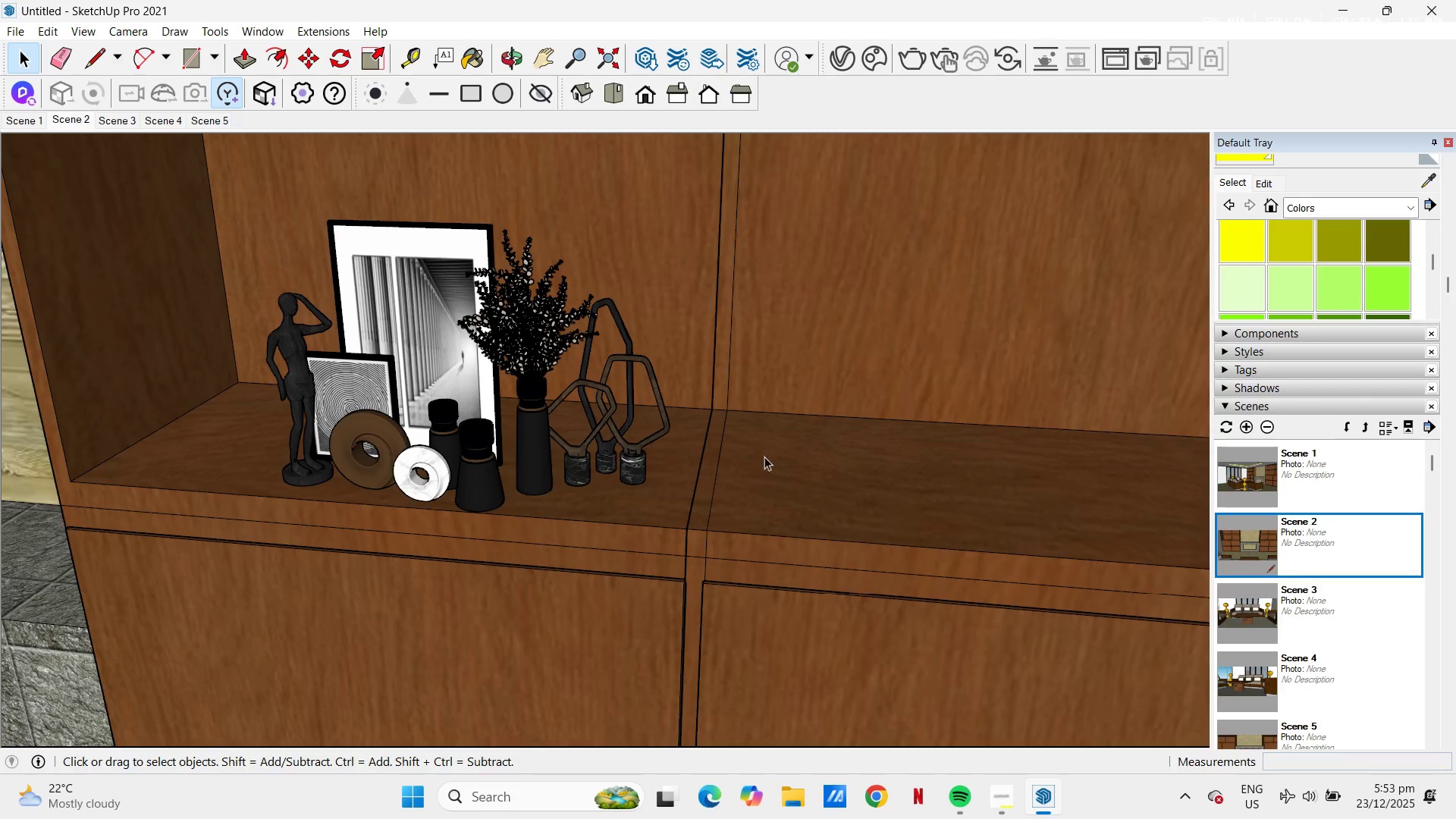 
key(H)
 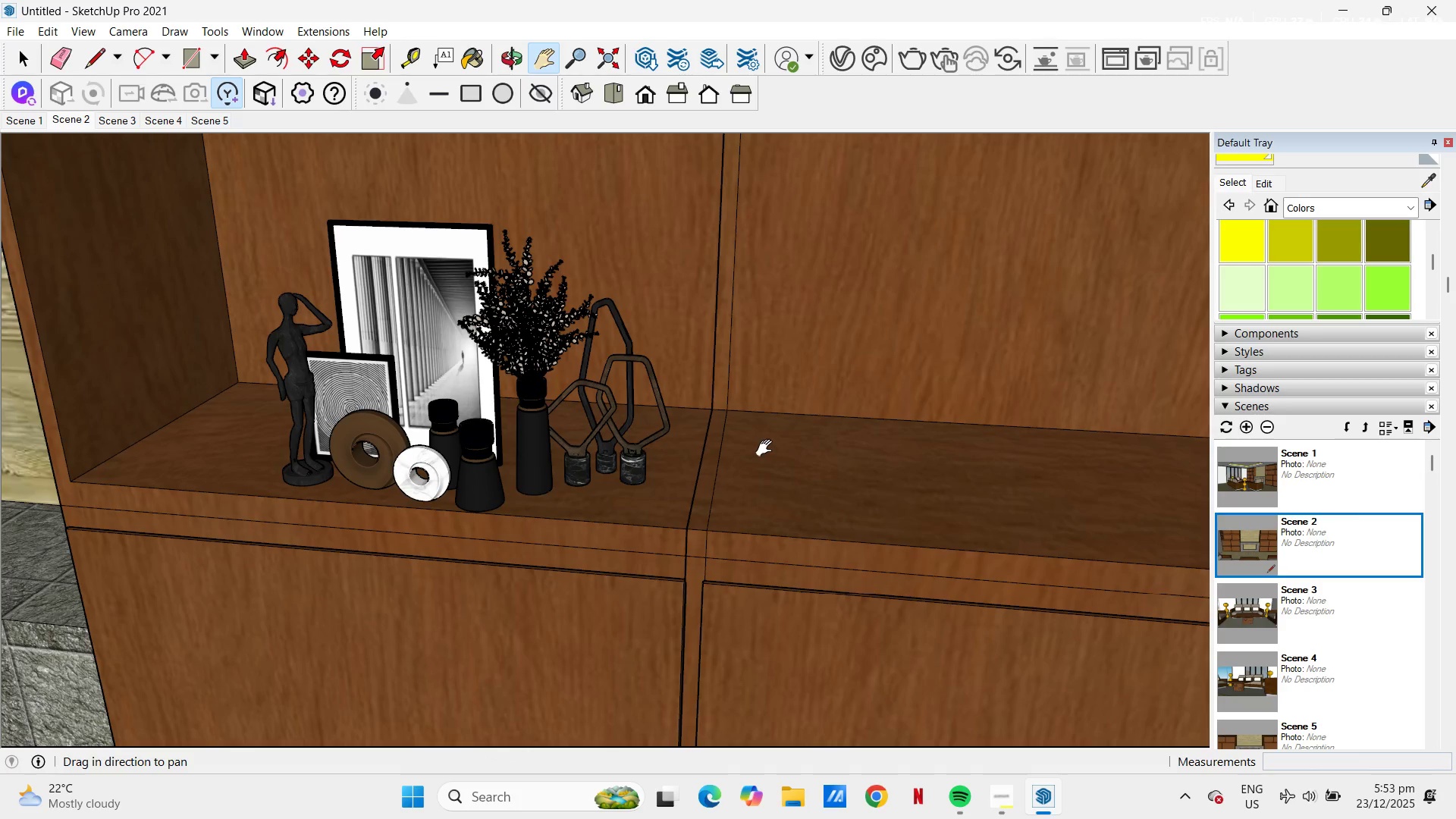 
left_click_drag(start_coordinate=[762, 449], to_coordinate=[459, 676])
 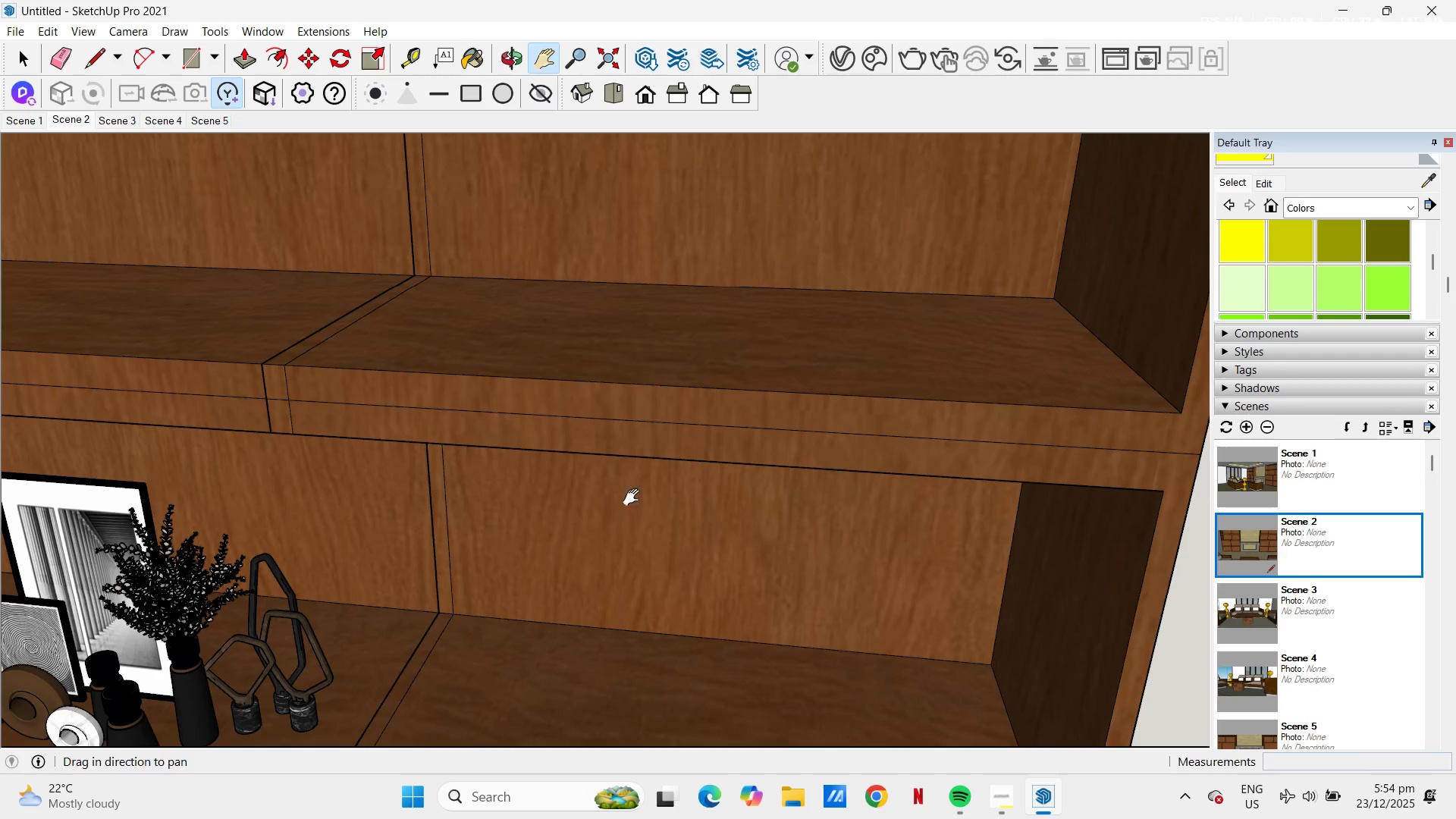 
scroll: coordinate [635, 497], scroll_direction: down, amount: 1.0
 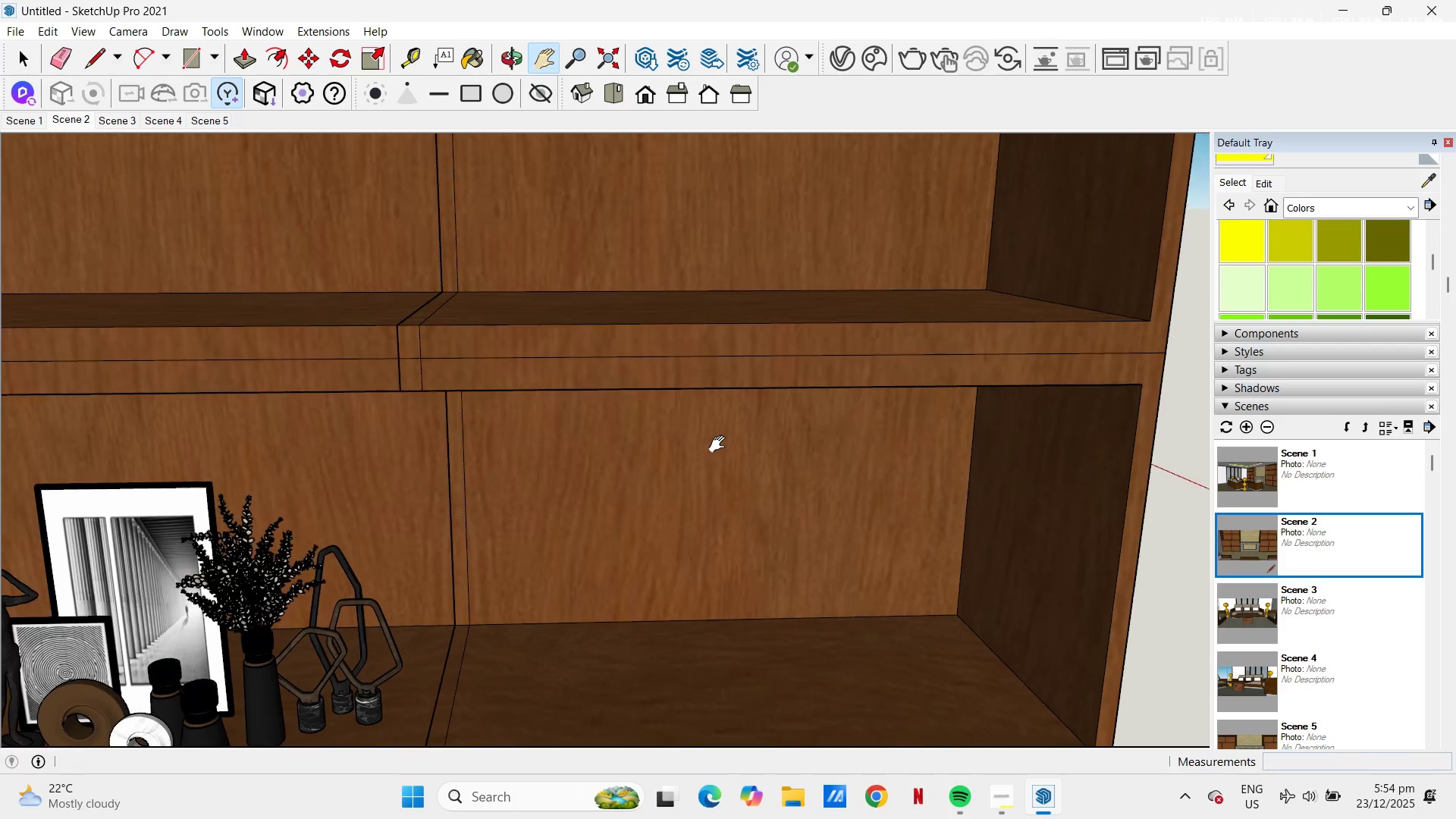 
left_click_drag(start_coordinate=[711, 428], to_coordinate=[694, 548])
 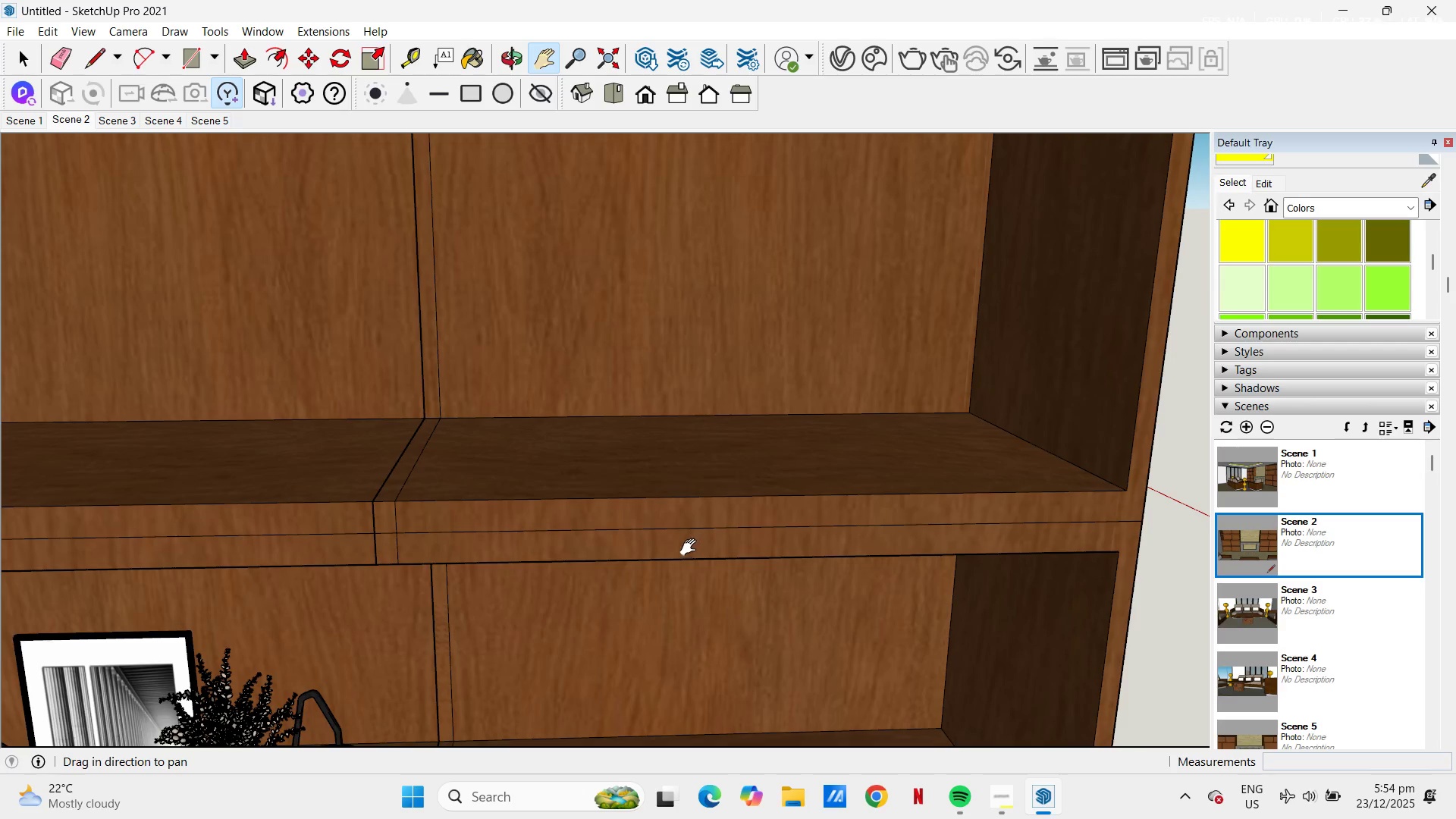 
key(Control+V)
 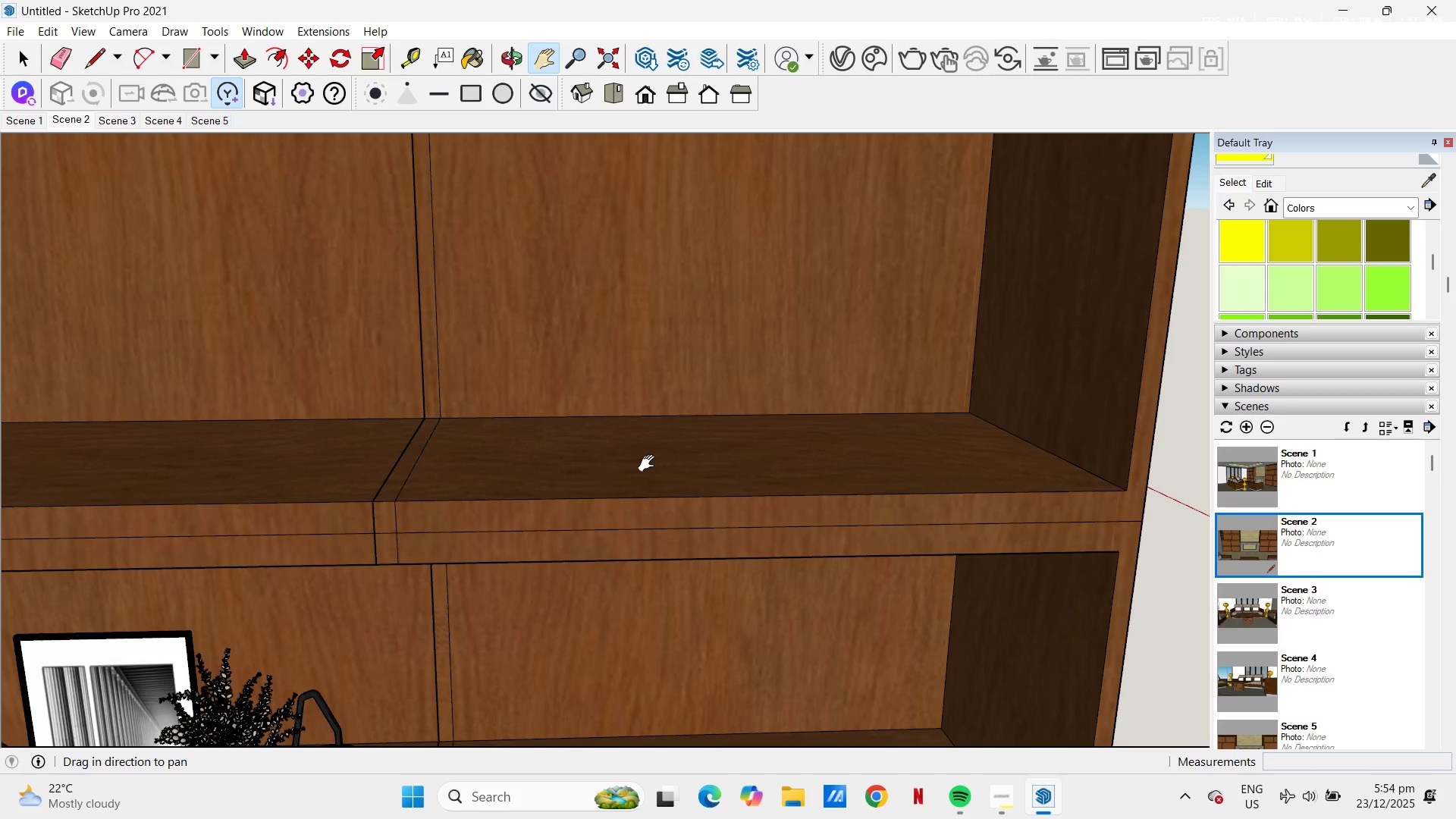 
wait(14.67)
 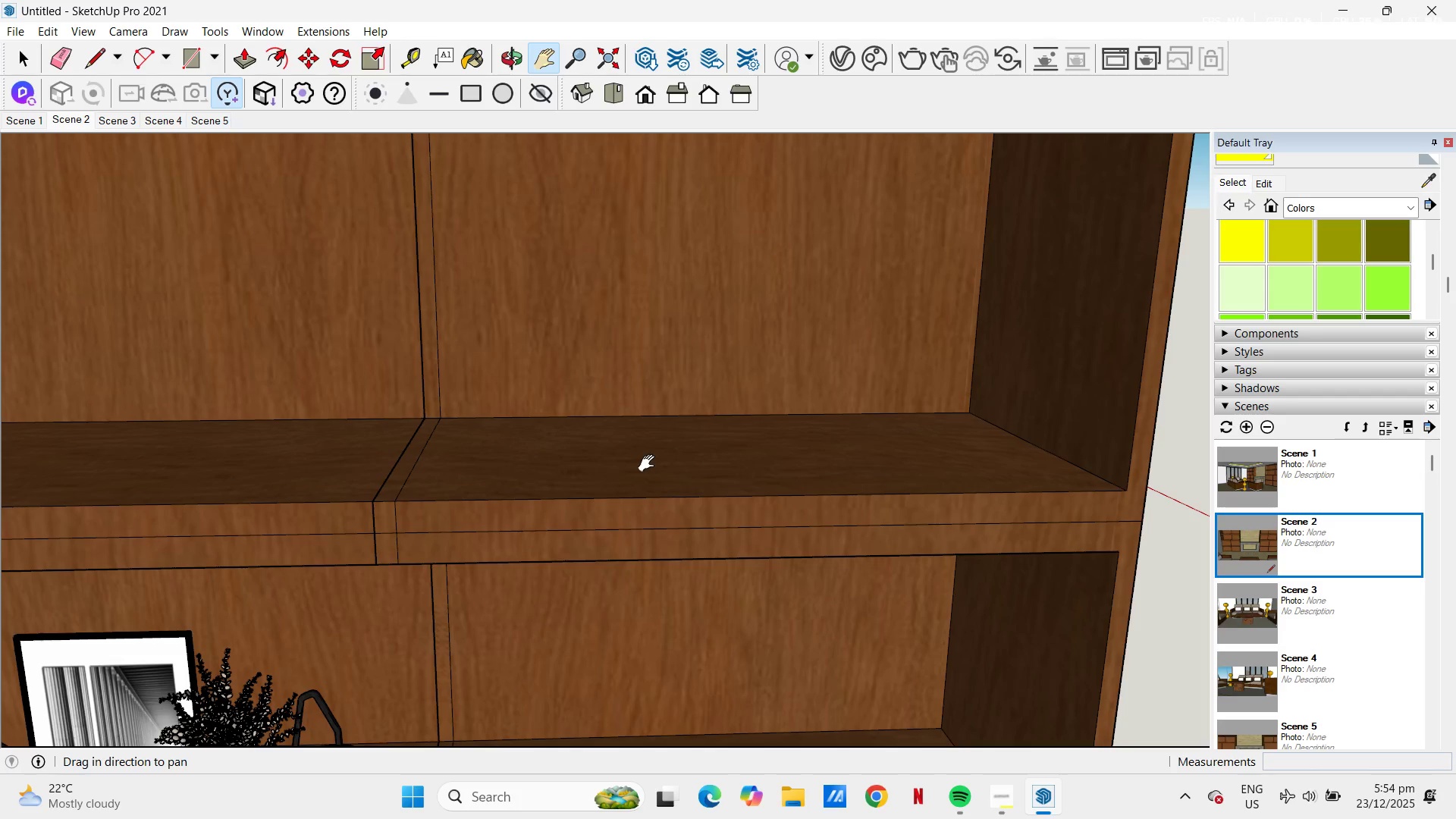 
left_click([650, 472])
 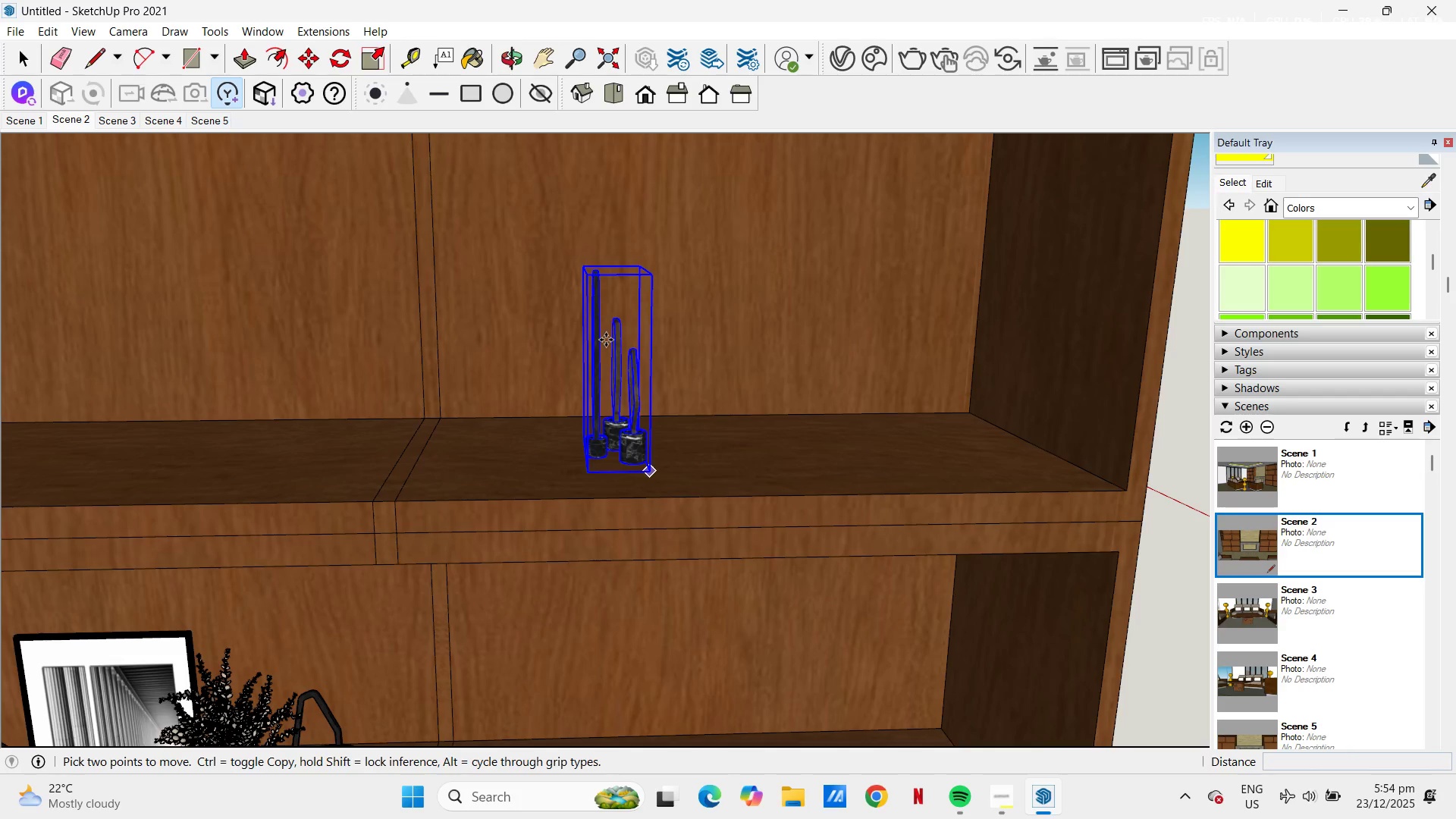 
scroll: coordinate [607, 337], scroll_direction: up, amount: 2.0
 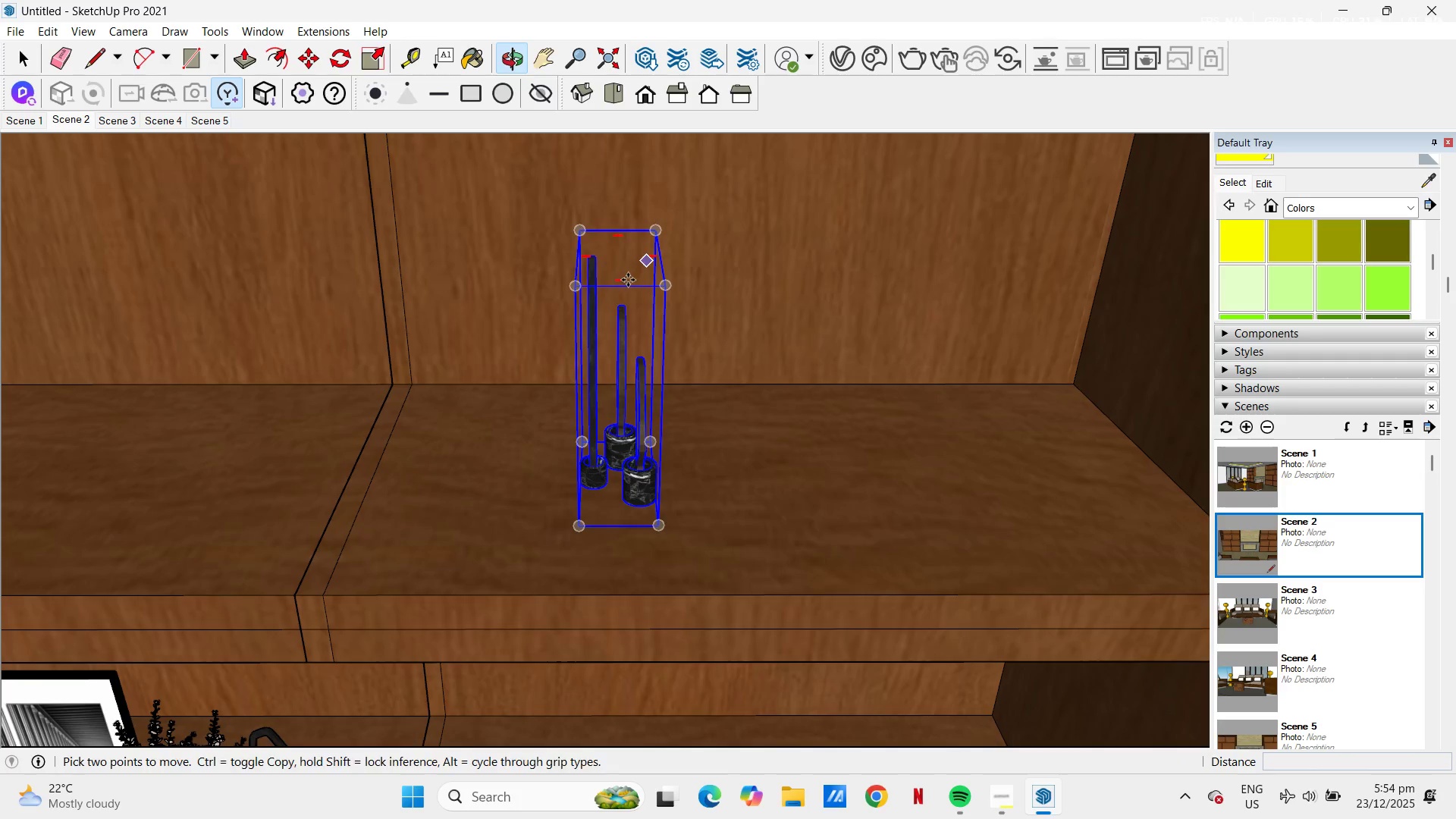 
left_click([620, 281])
 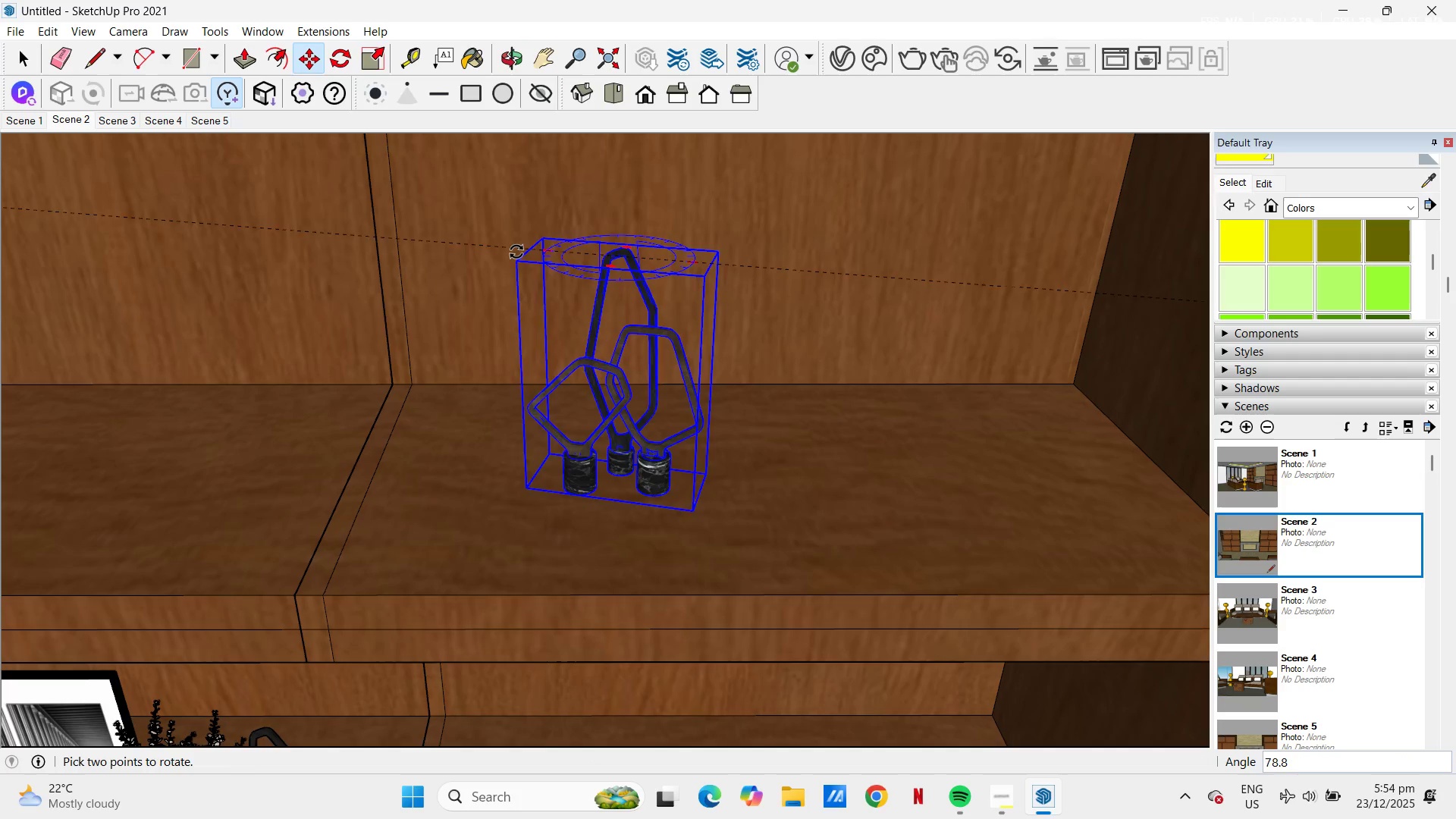 
left_click([516, 256])
 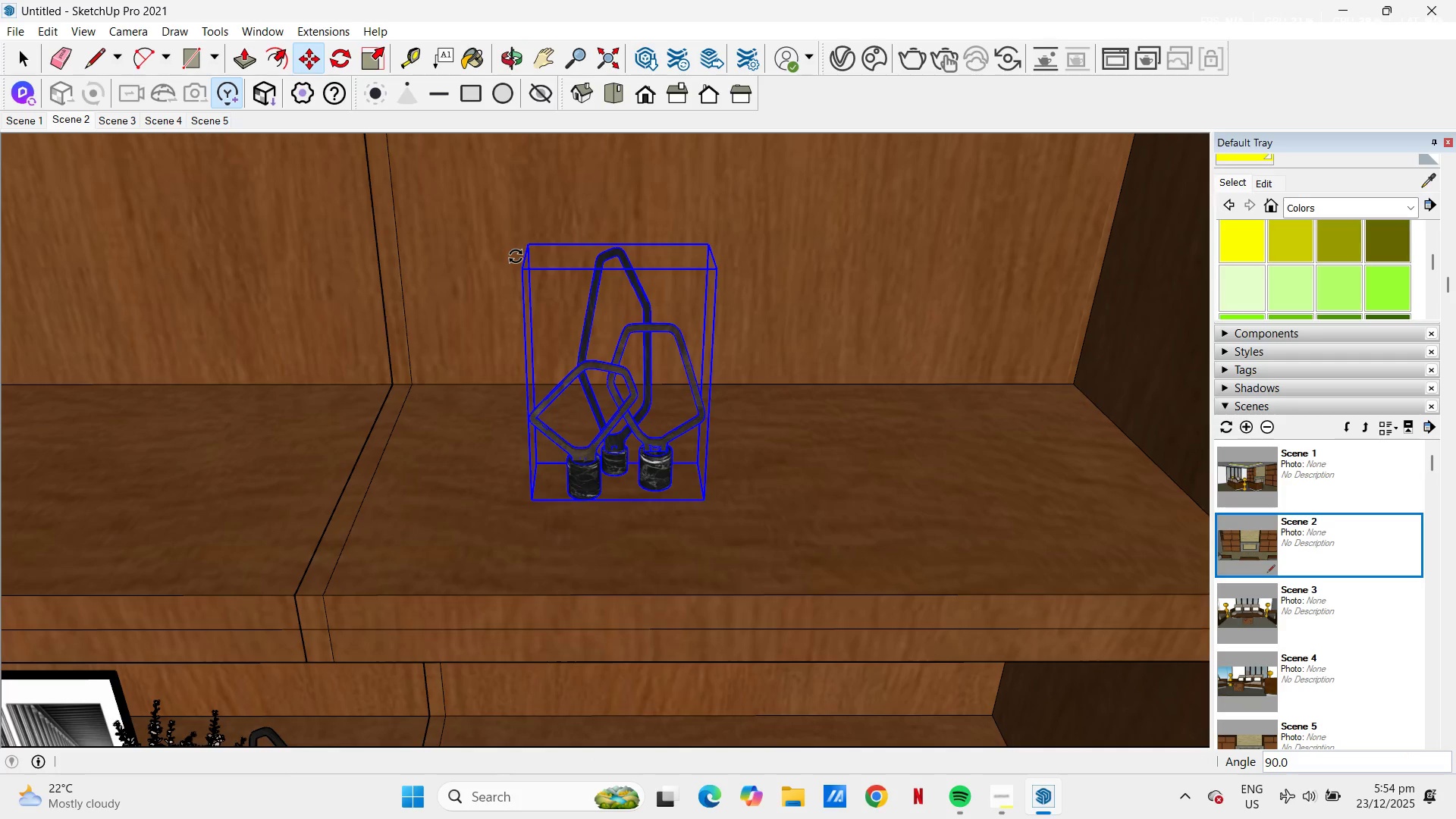 
key(S)
 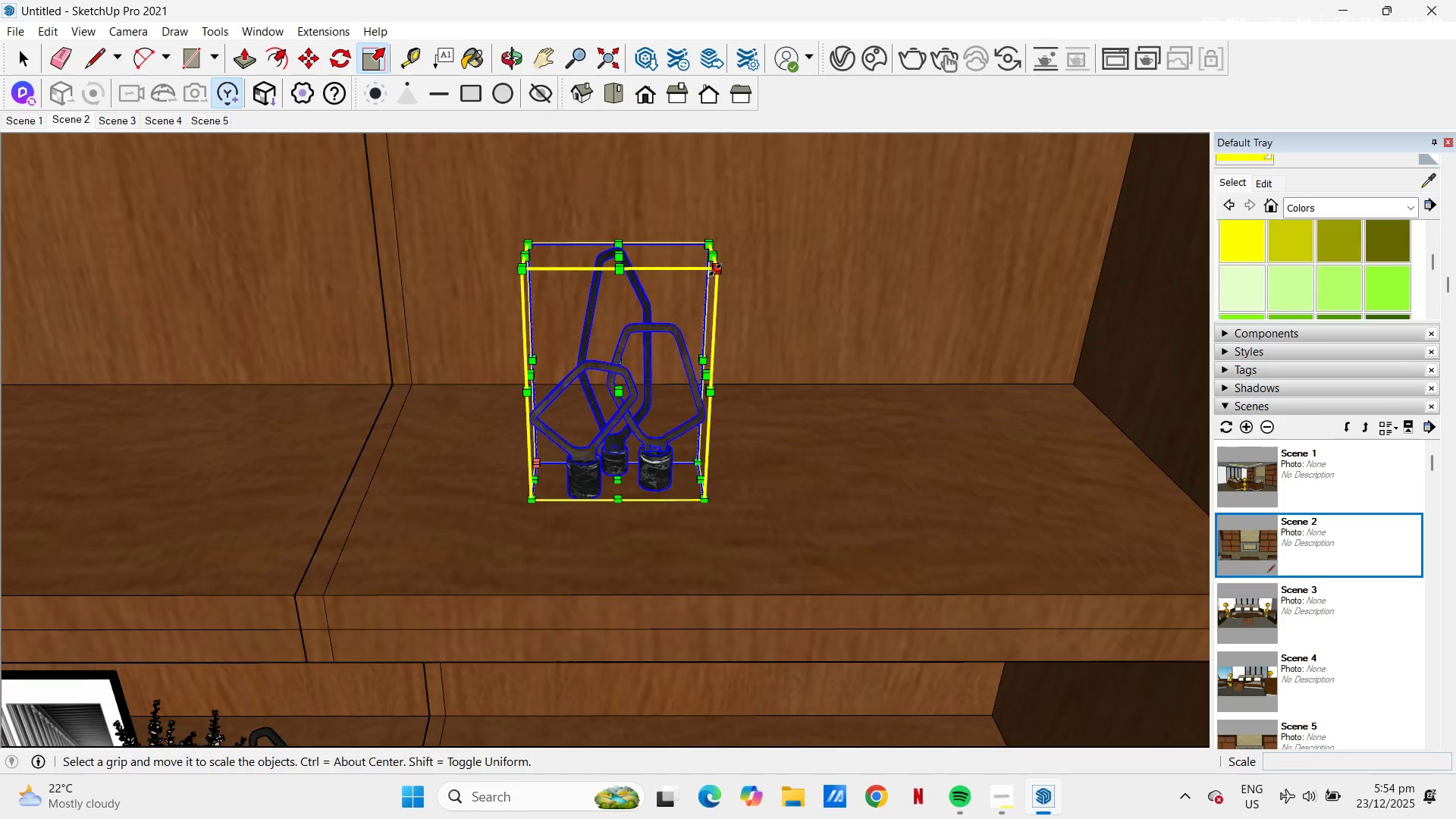 
left_click([717, 269])
 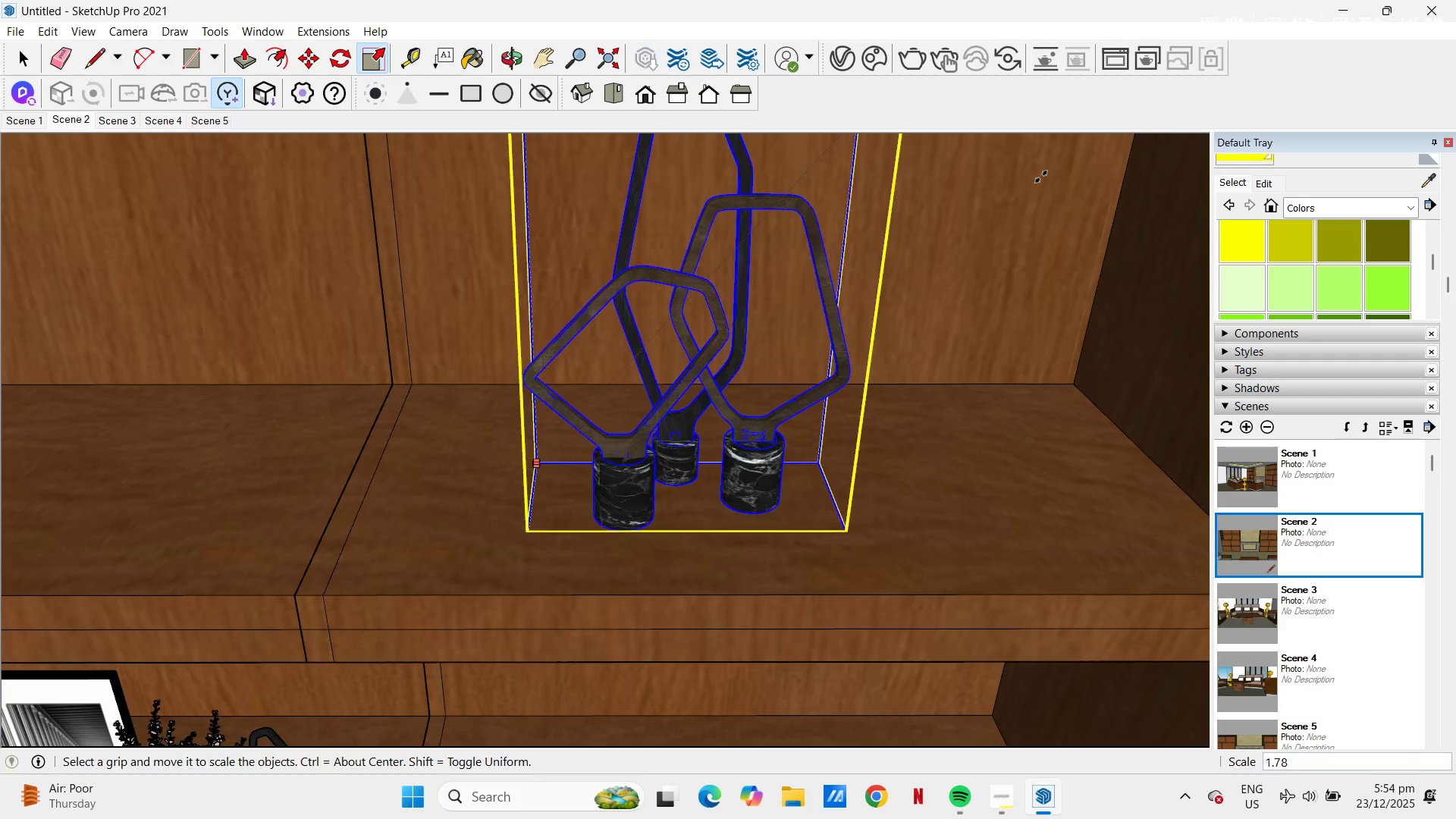 
left_click([1041, 177])
 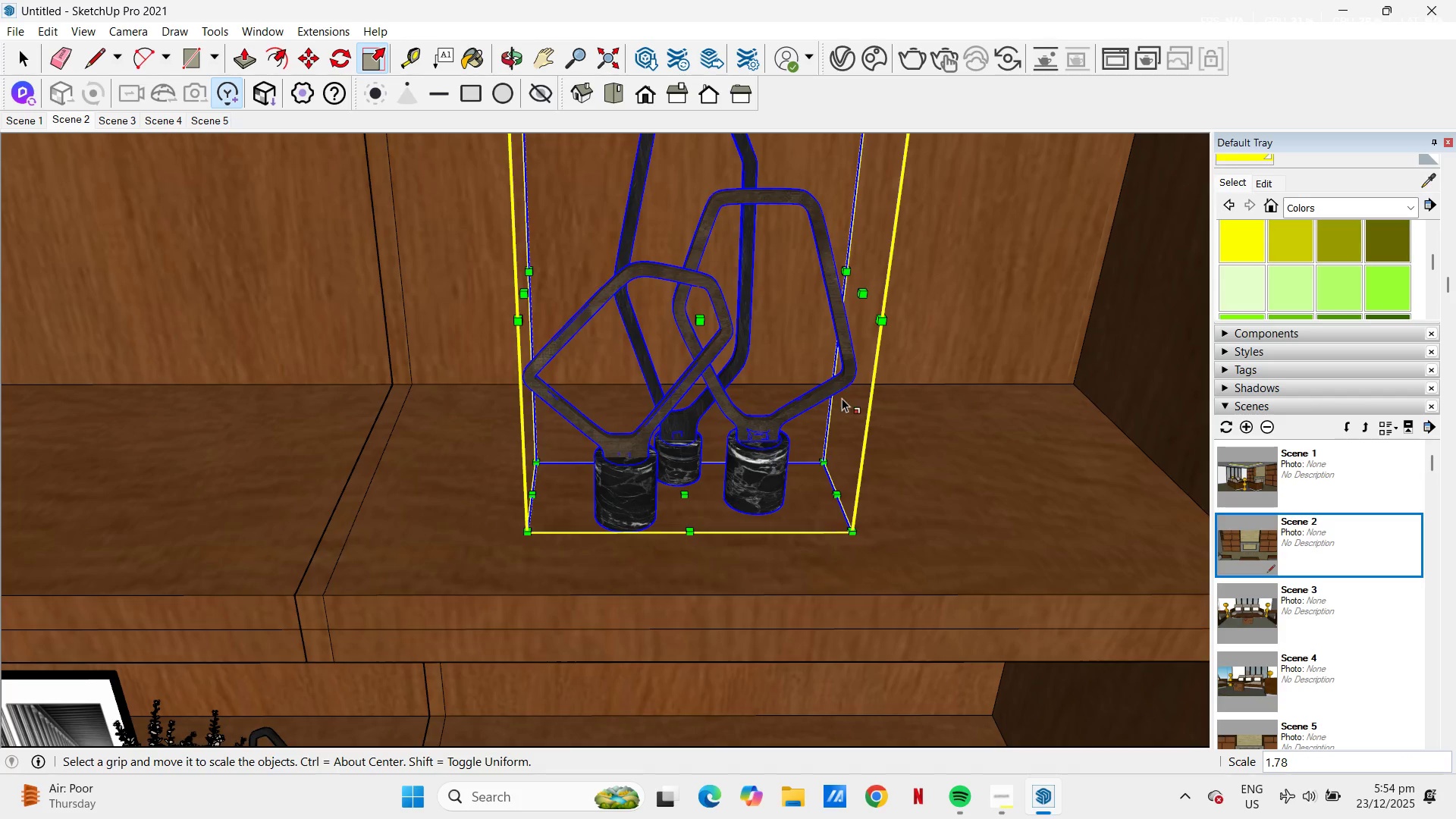 
scroll: coordinate [801, 391], scroll_direction: down, amount: 4.0
 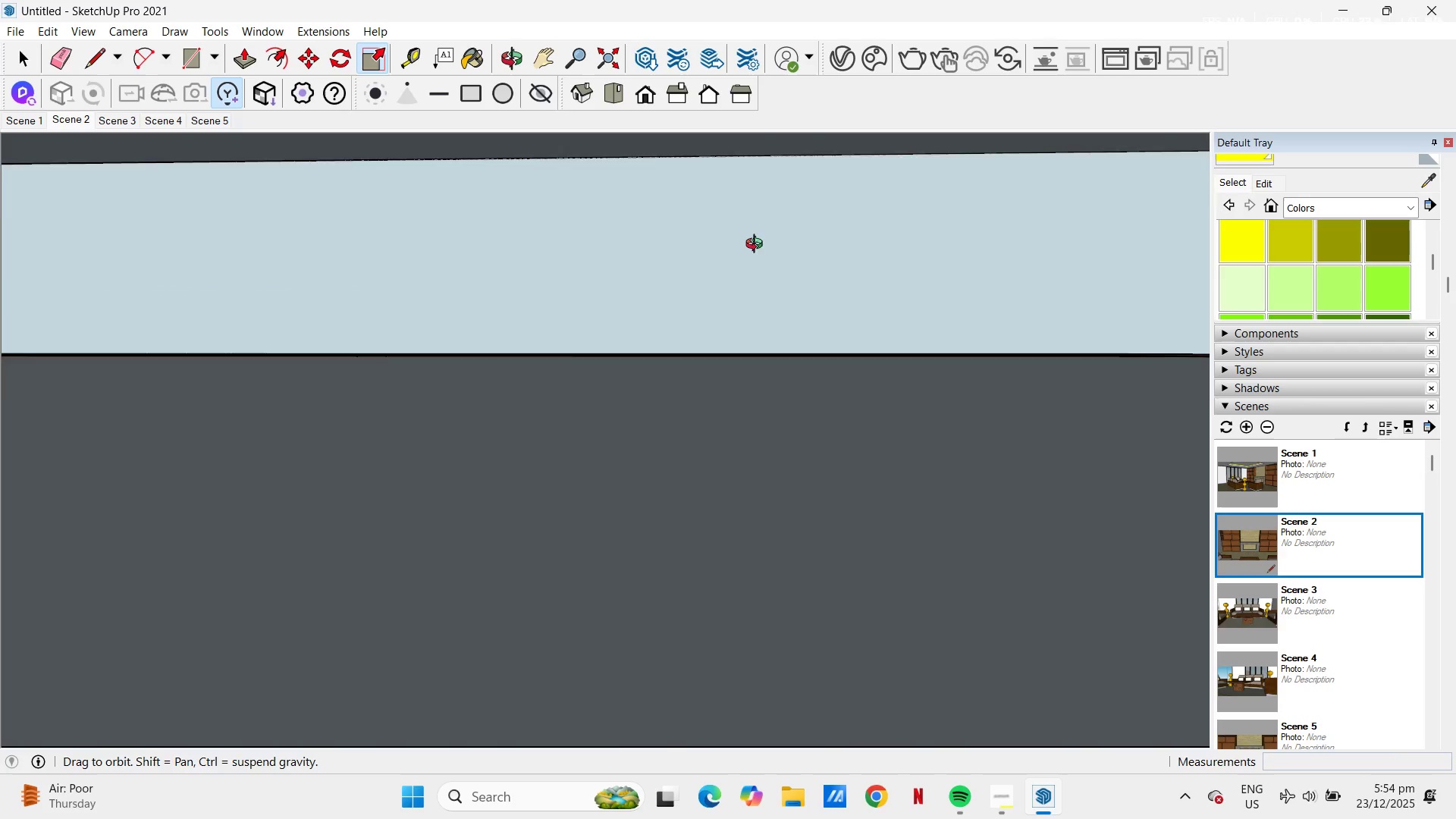 
type(hm)
 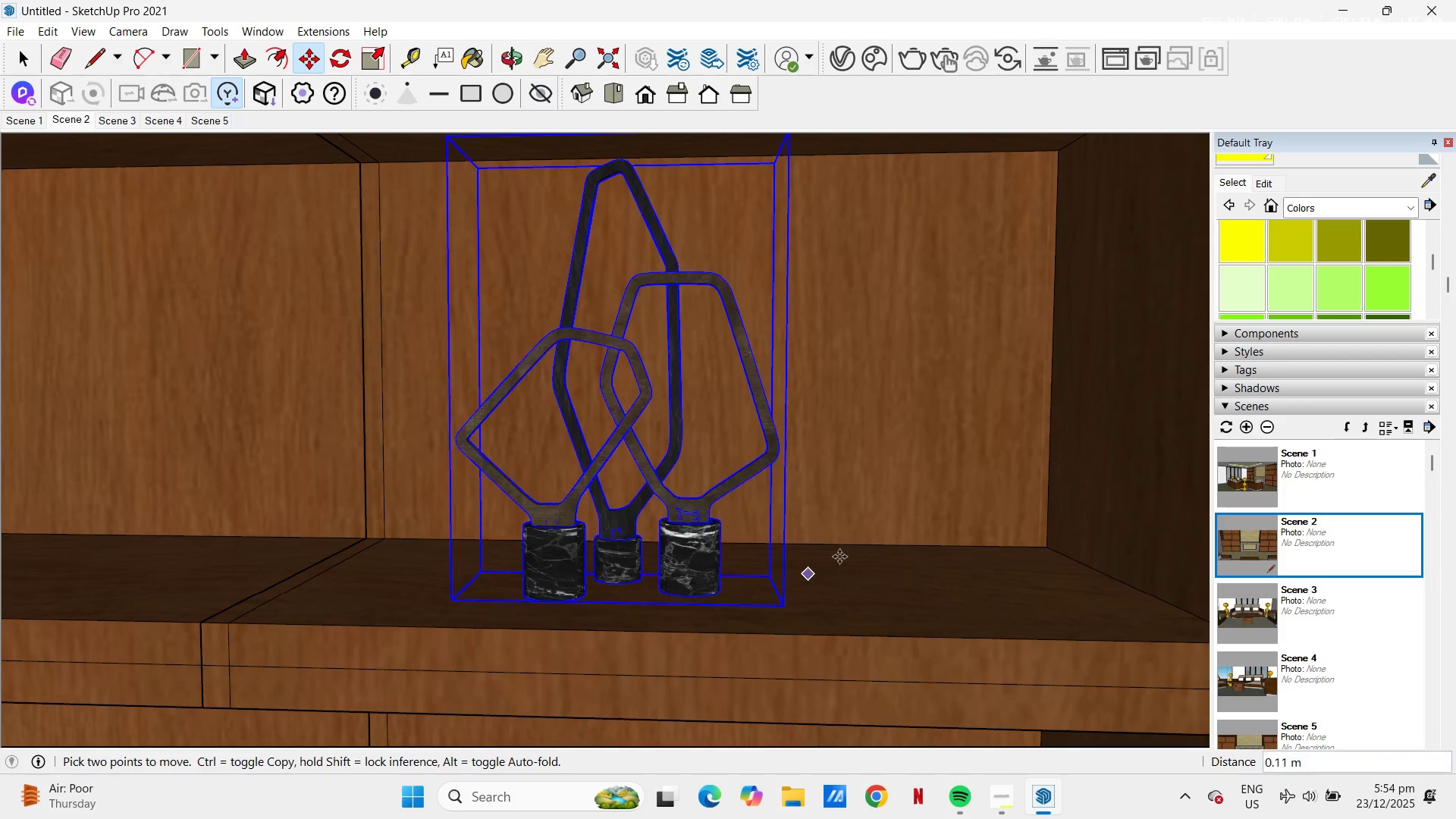 
left_click_drag(start_coordinate=[776, 453], to_coordinate=[713, 126])
 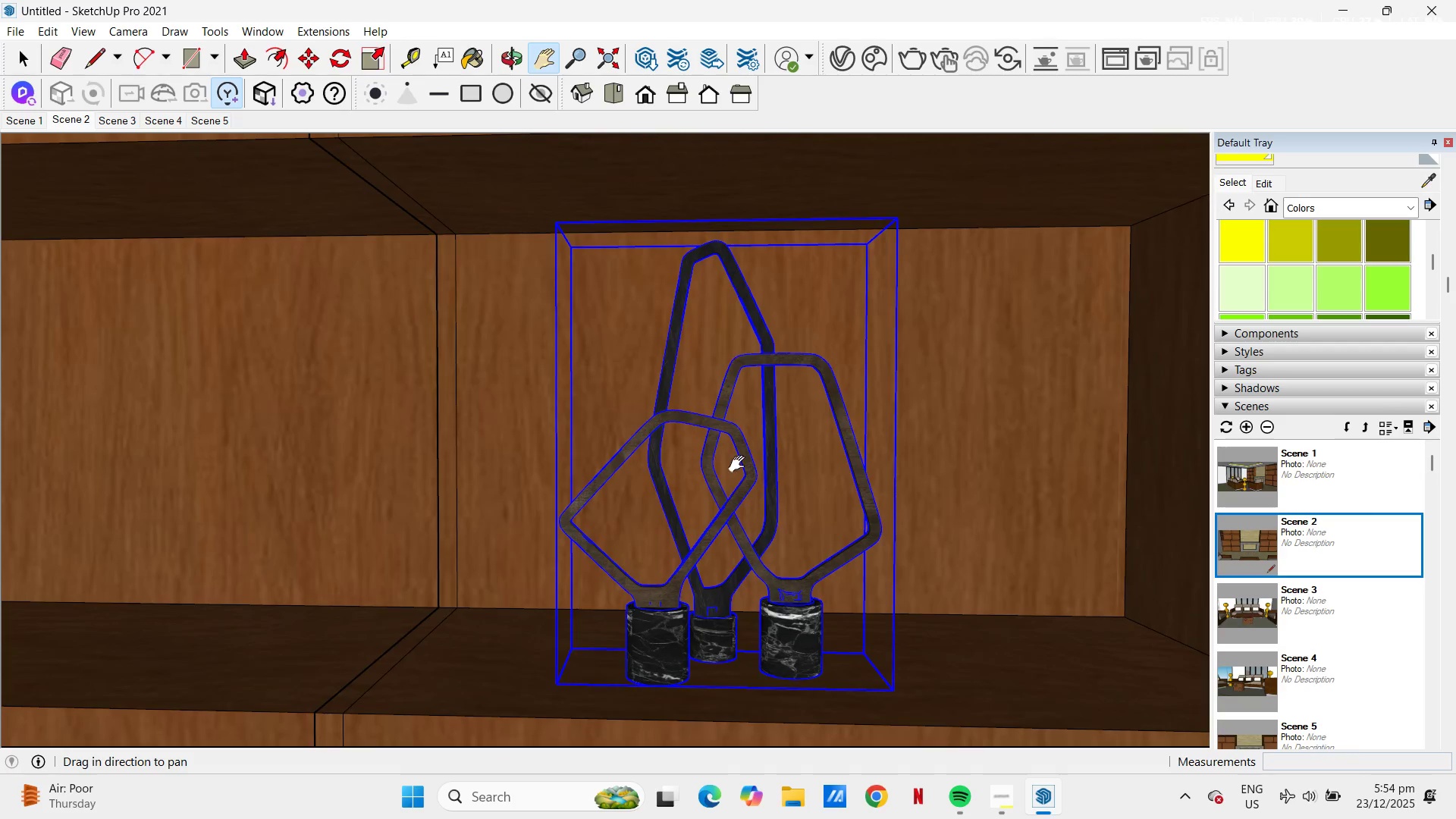 
left_click_drag(start_coordinate=[738, 475], to_coordinate=[661, 410])
 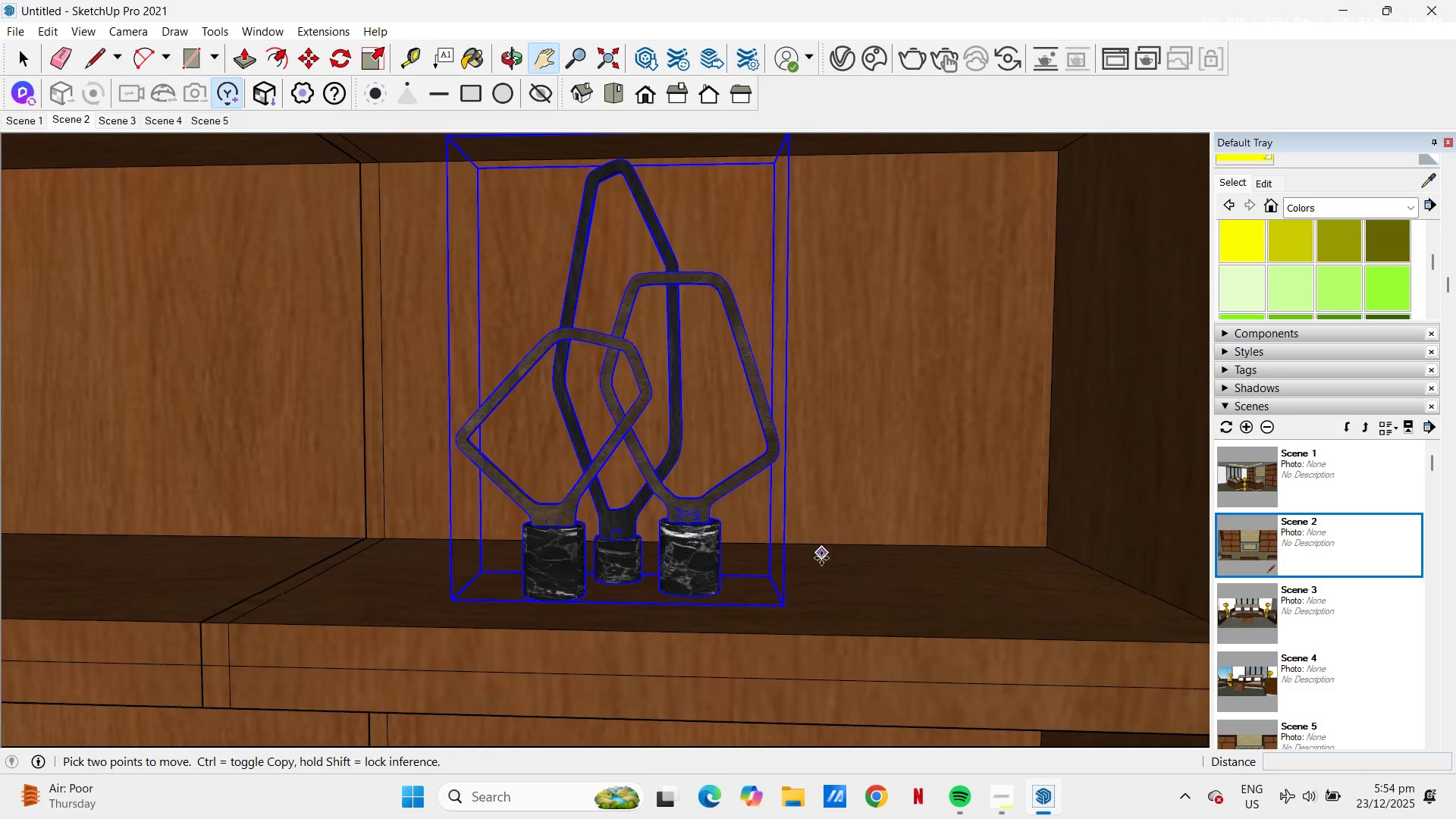 
left_click_drag(start_coordinate=[808, 576], to_coordinate=[818, 567])
 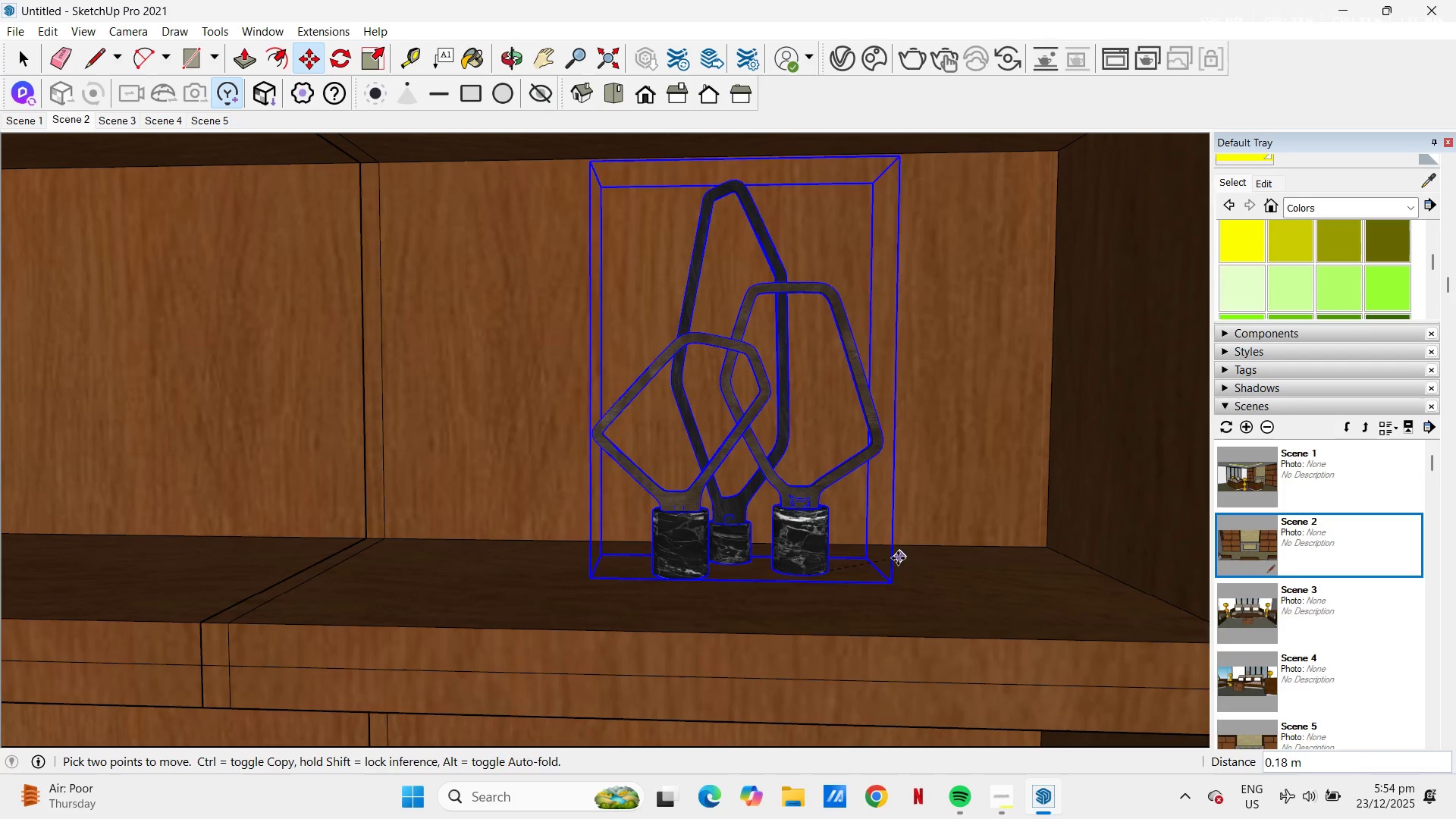 
left_click([886, 558])
 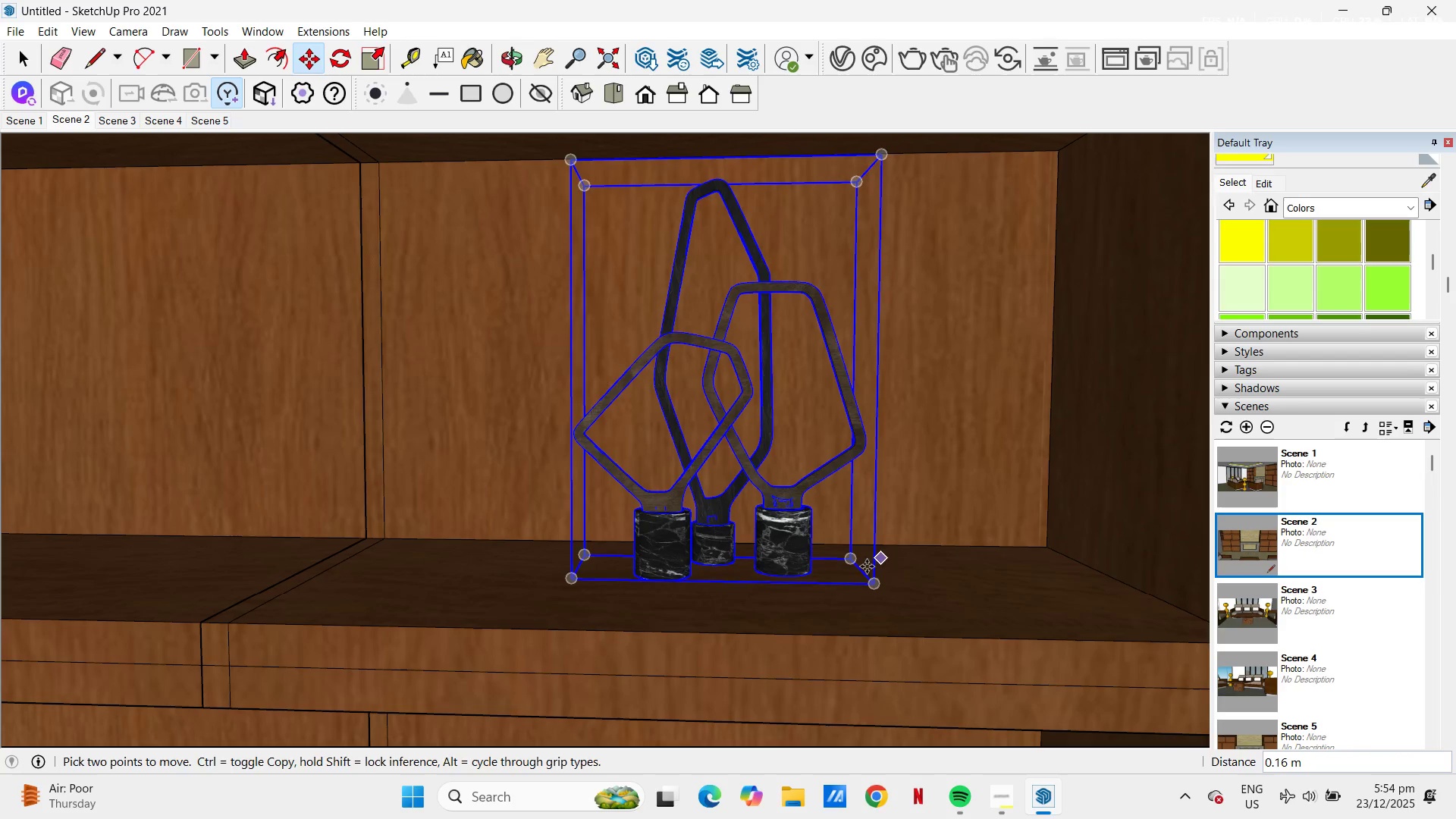 
key(H)
 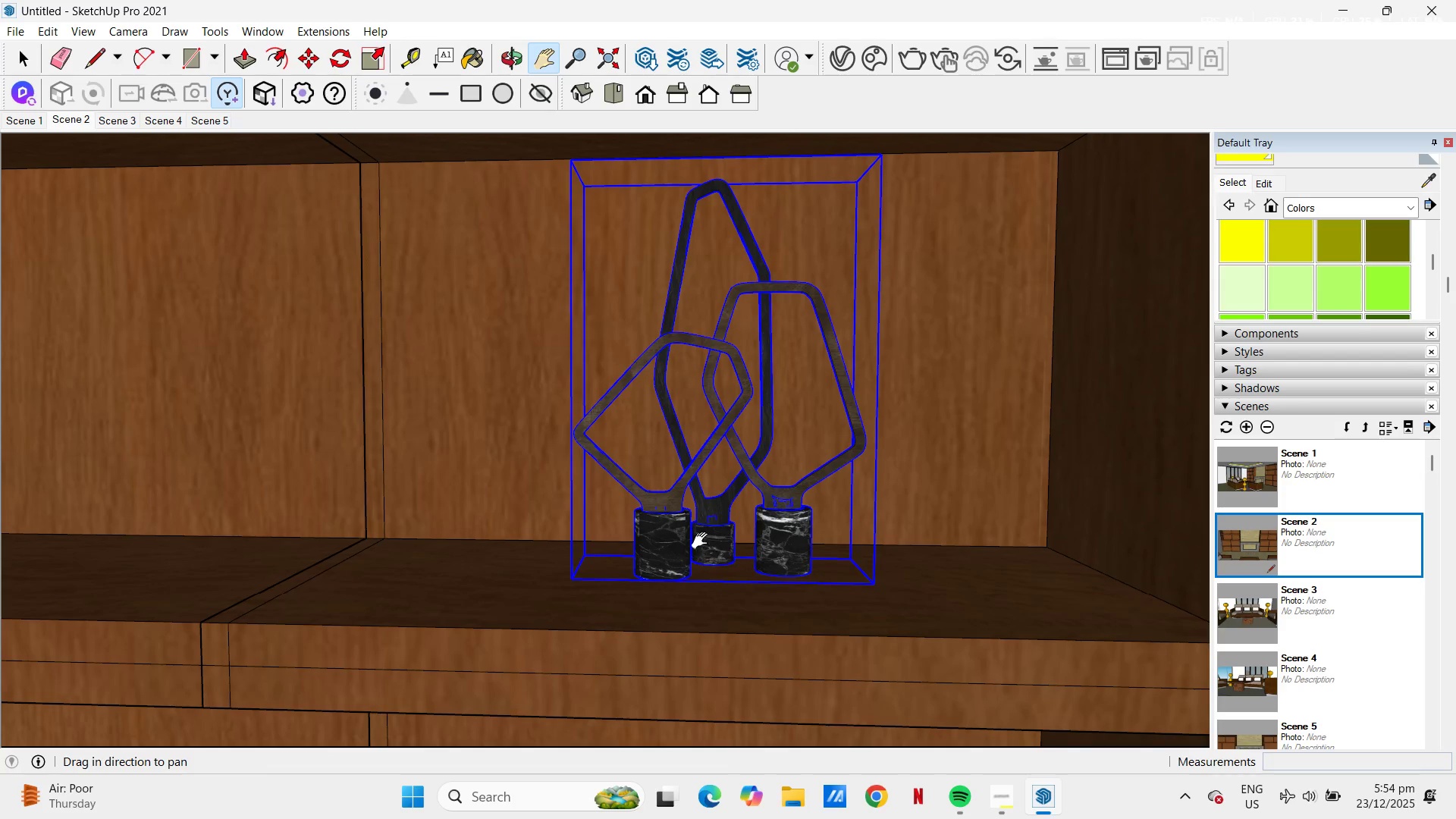 
left_click_drag(start_coordinate=[720, 526], to_coordinate=[986, 250])
 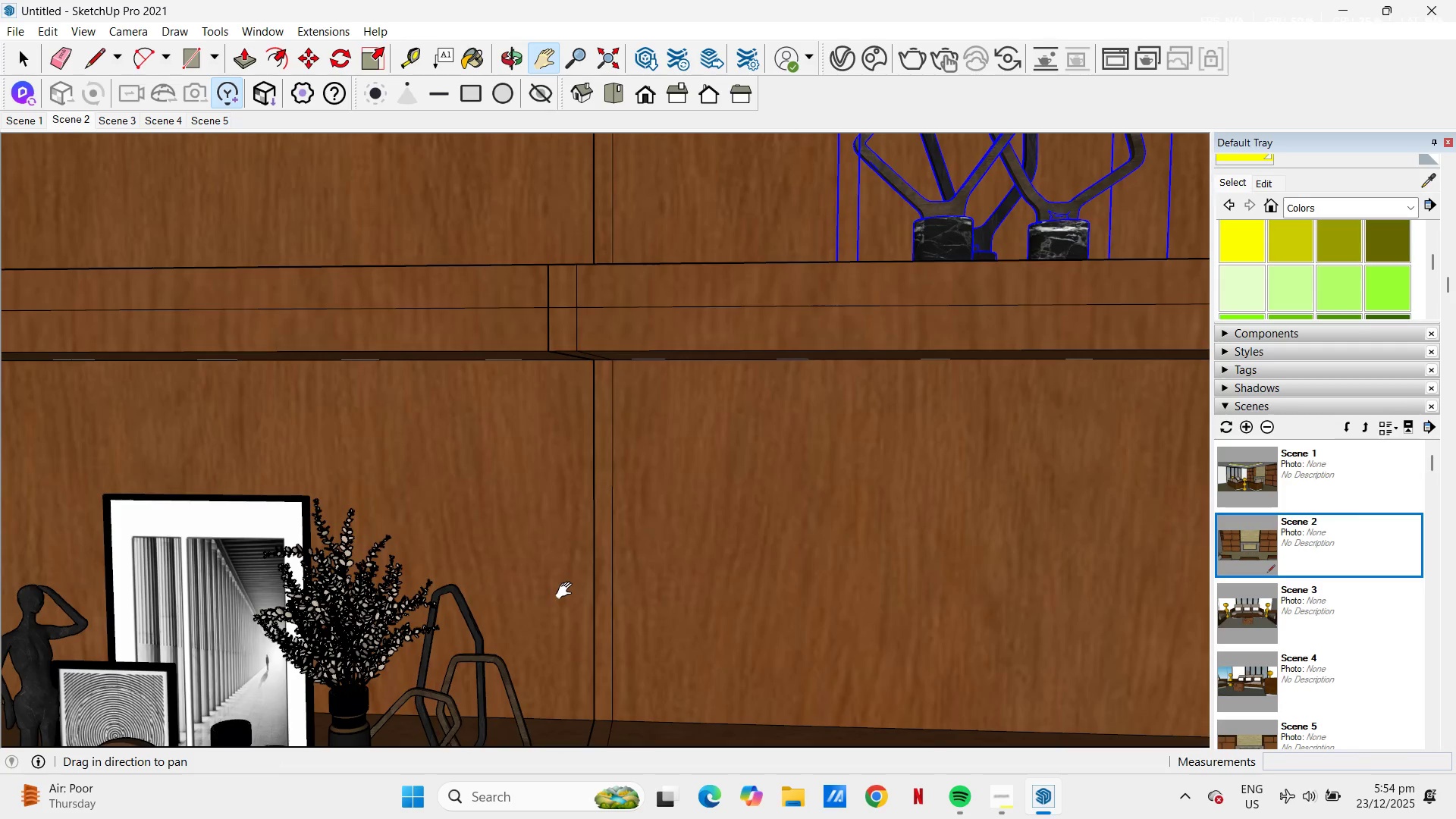 
left_click_drag(start_coordinate=[566, 591], to_coordinate=[736, 441])
 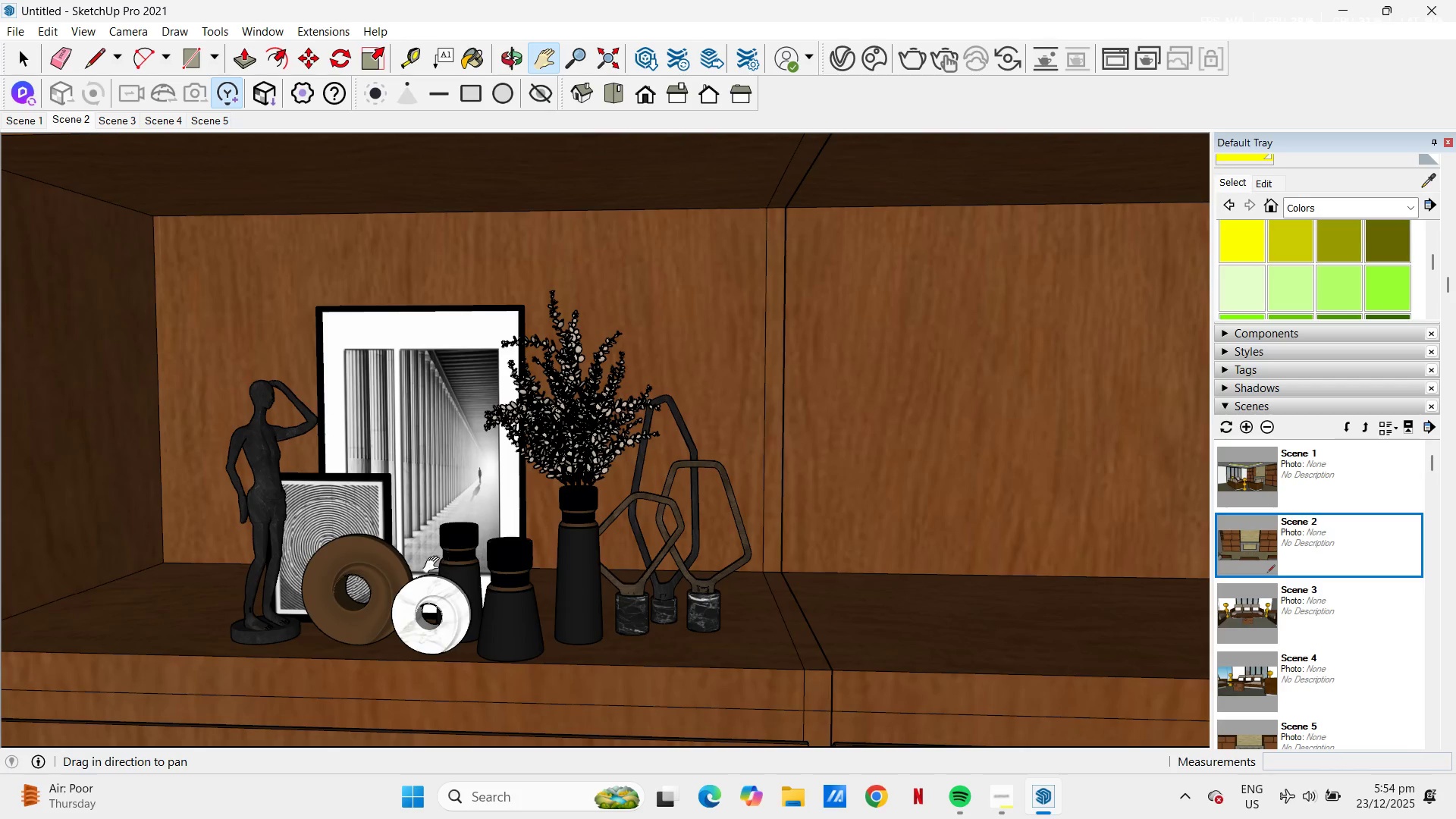 
key(Space)
 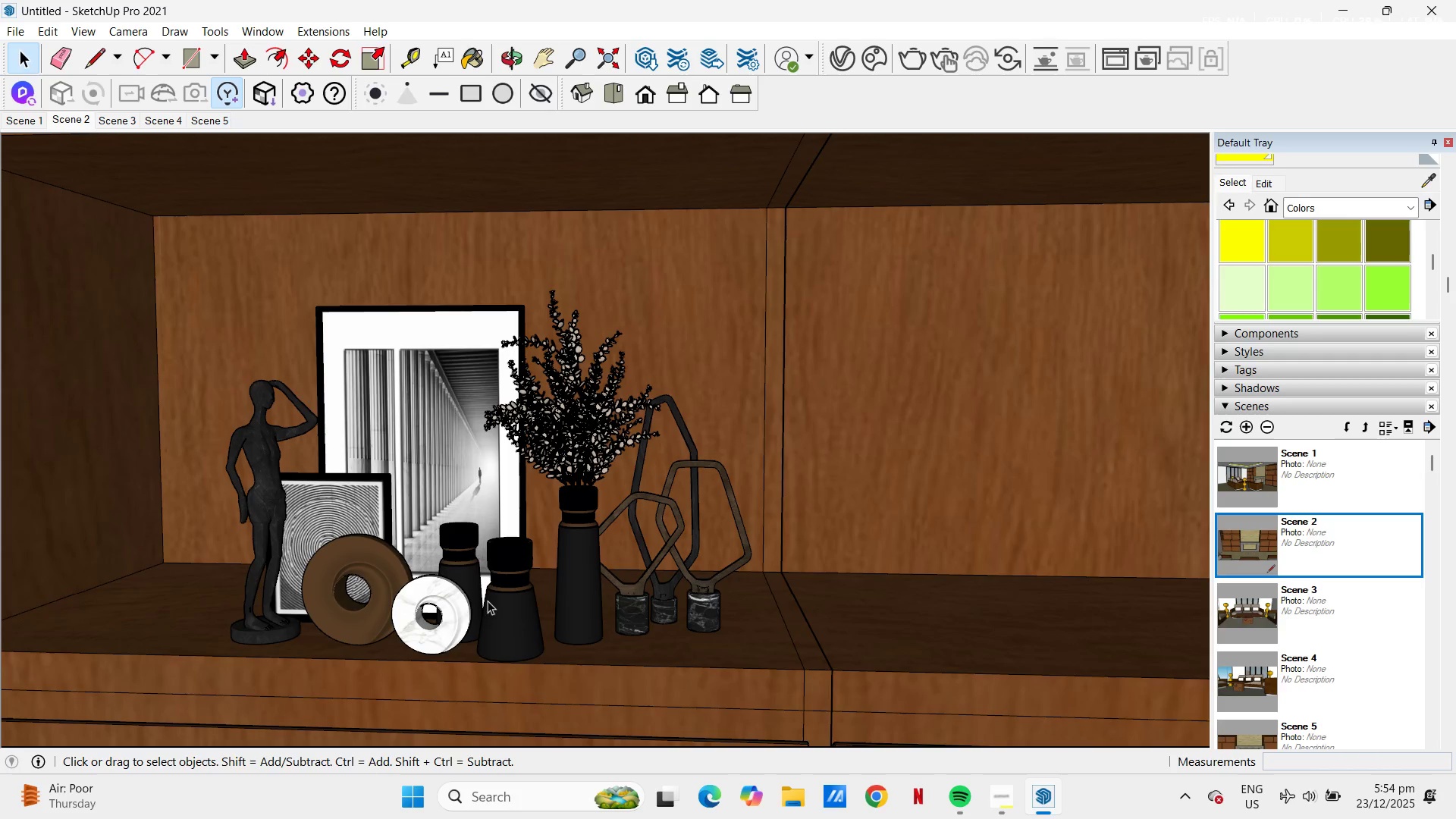 
left_click([521, 592])
 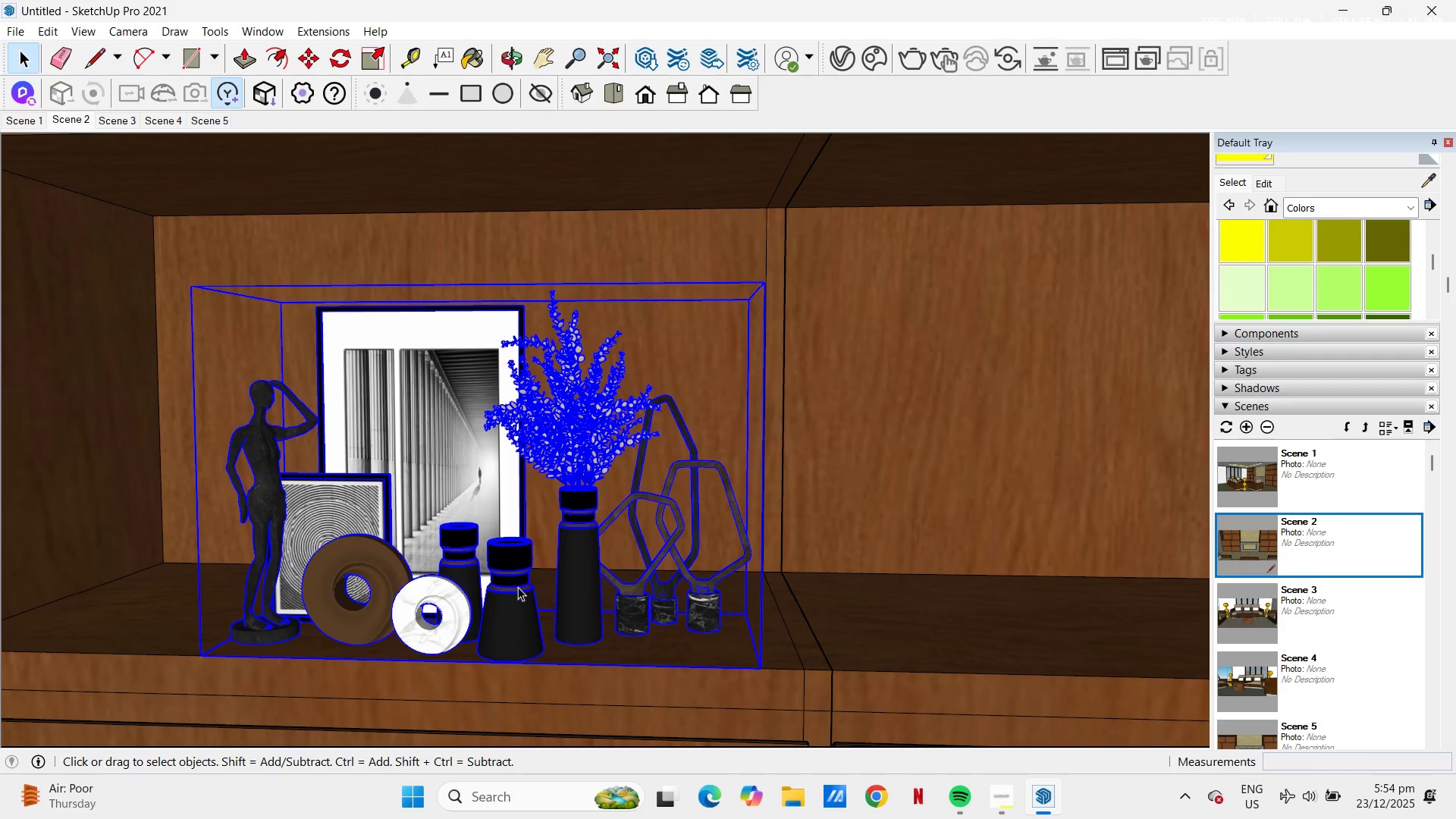 
double_click([518, 587])
 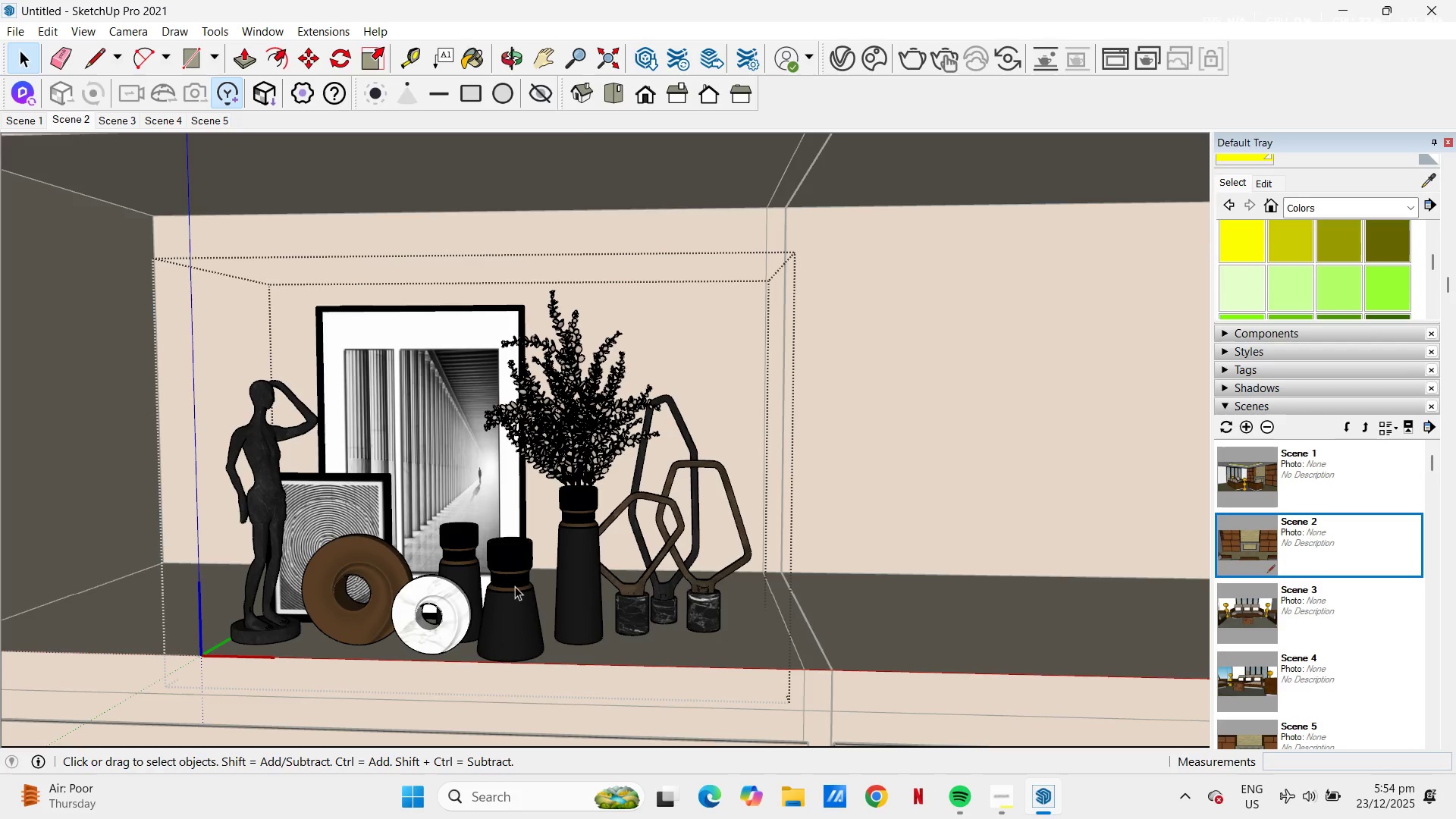 
left_click([515, 586])
 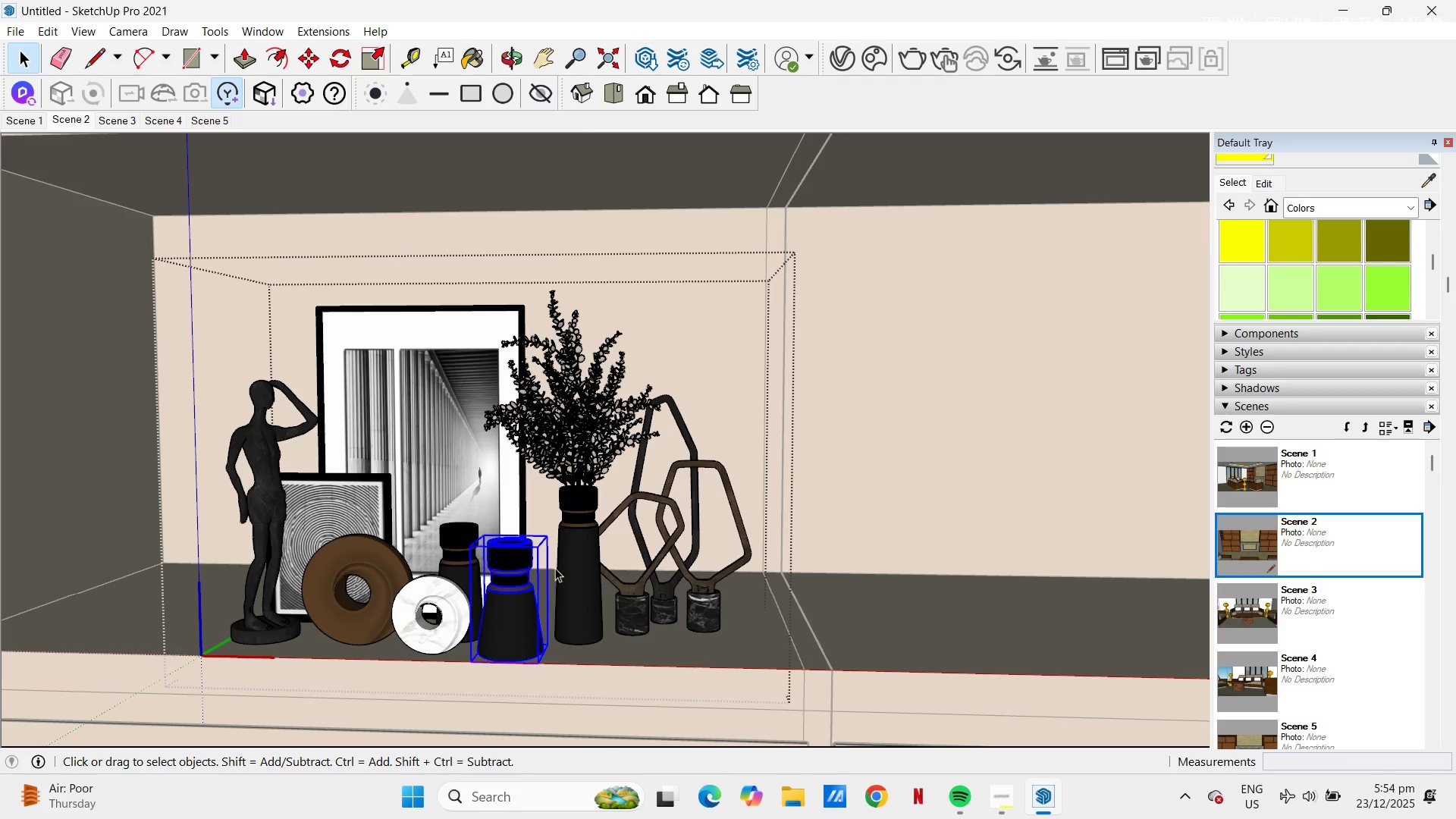 
hold_key(key=ControlLeft, duration=1.08)
left_click([563, 563])
 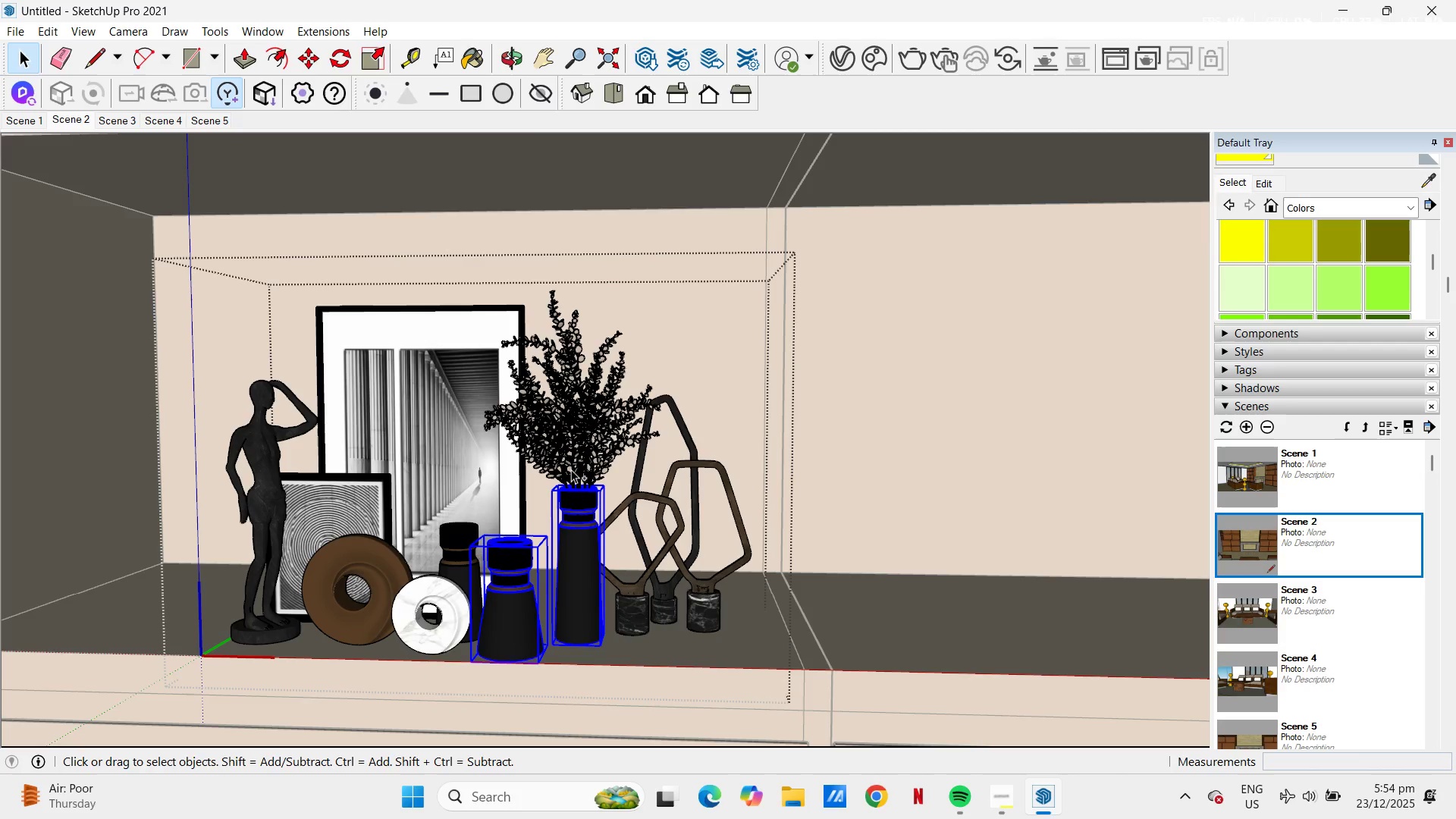 
left_click([571, 454])
 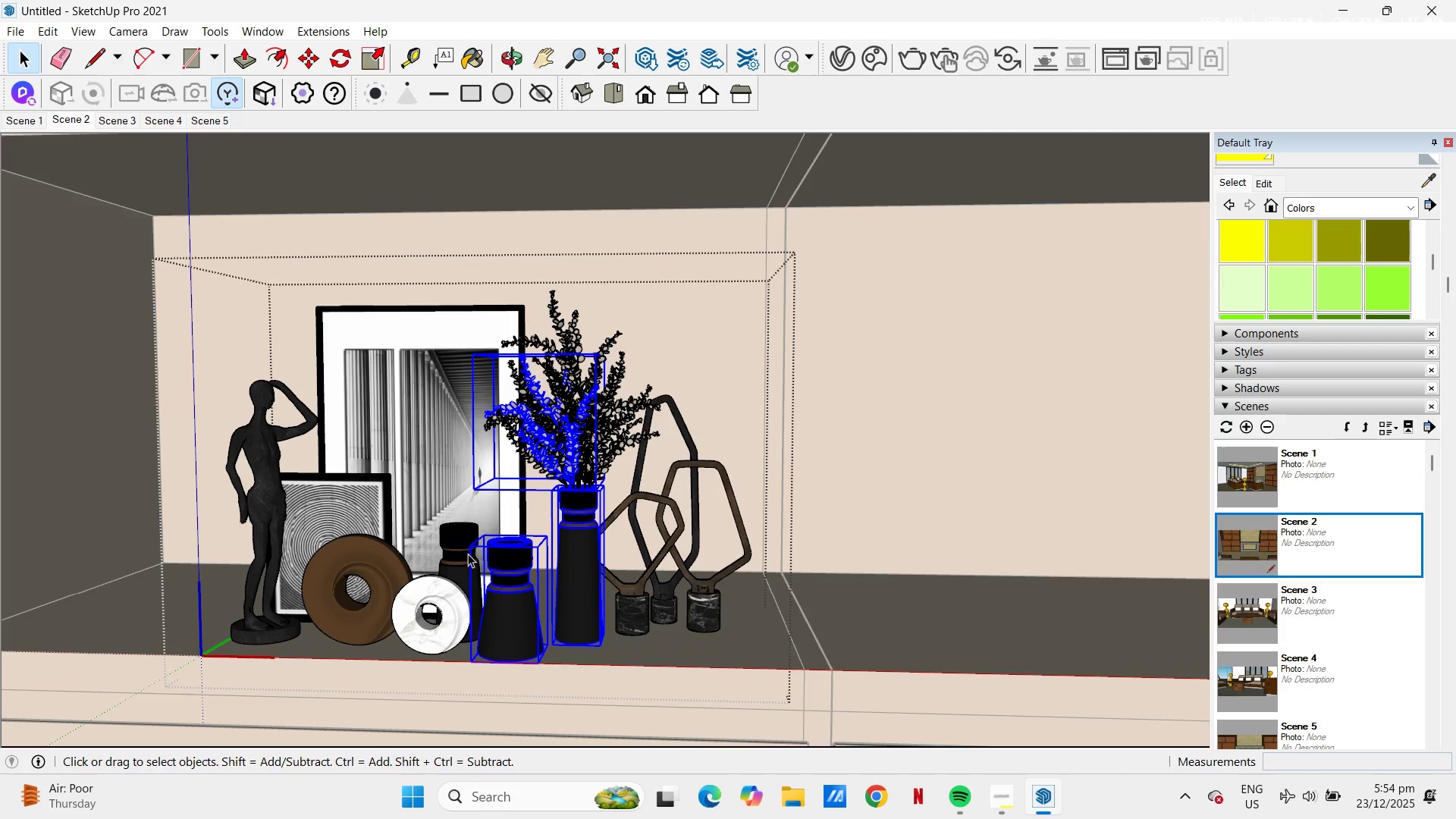 
hold_key(key=ControlLeft, duration=0.38)
left_click([461, 538])
 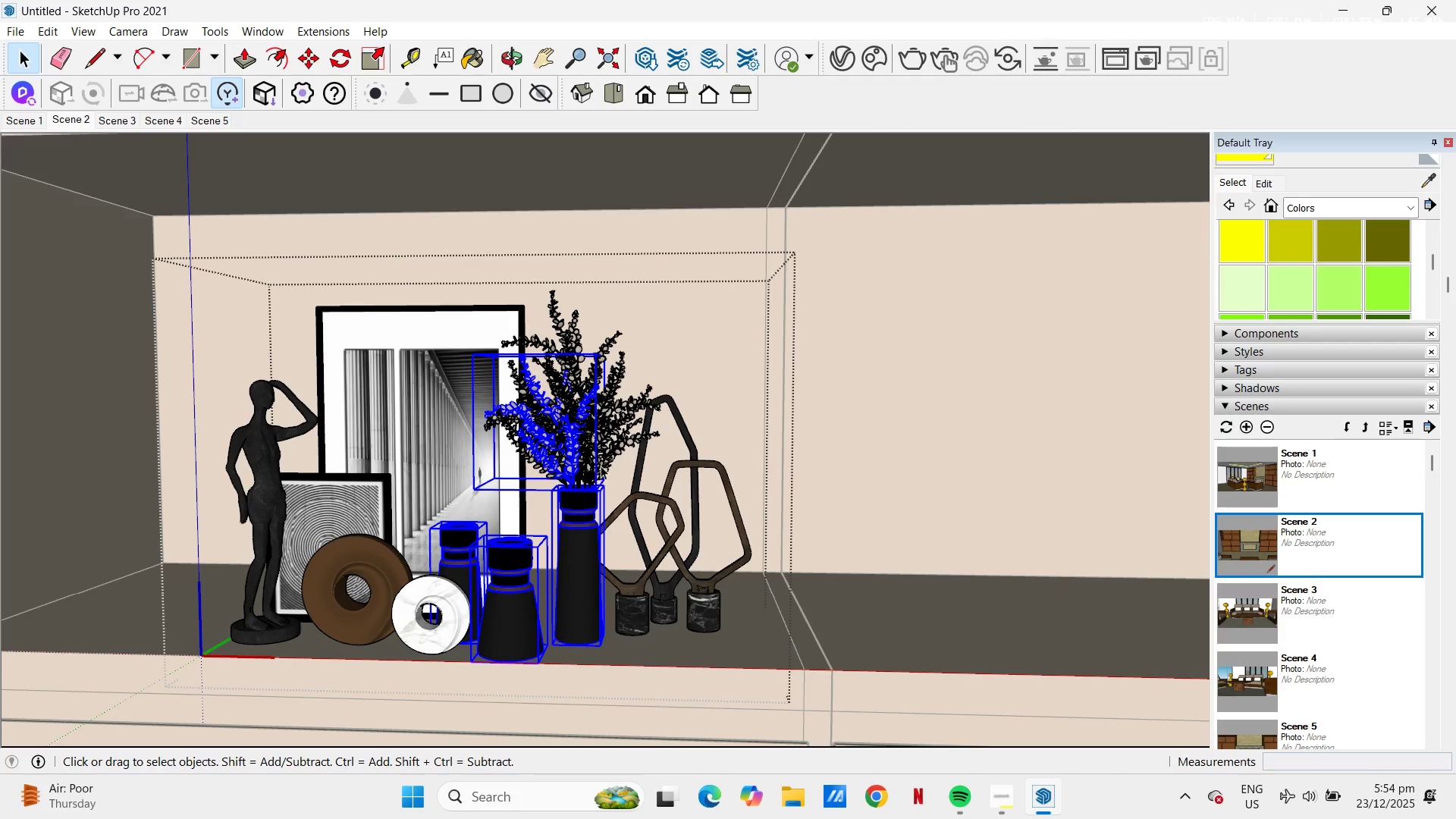 
hold_key(key=ControlLeft, duration=3.59)
left_click([617, 438])
 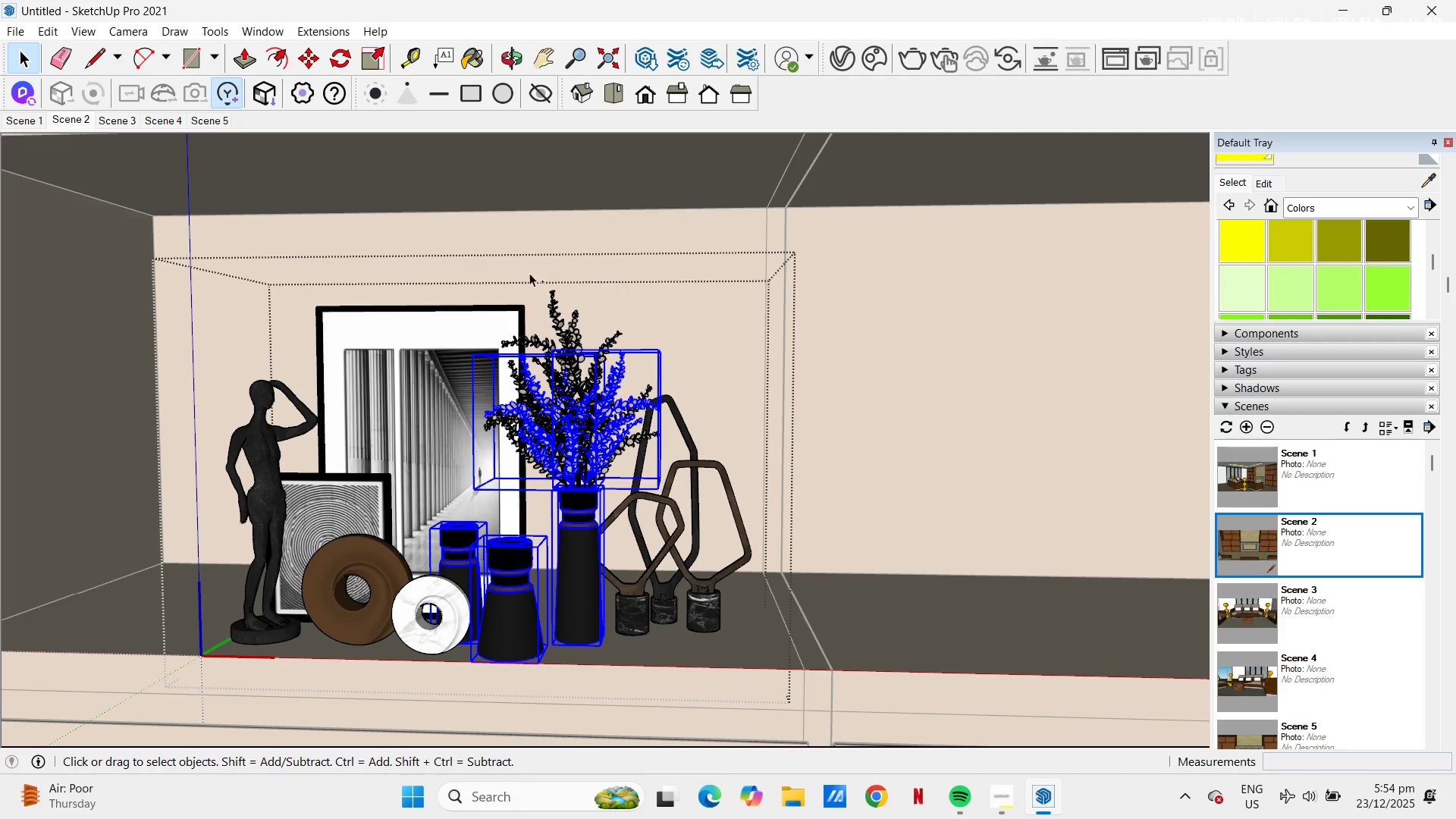 
left_click_drag(start_coordinate=[488, 270], to_coordinate=[670, 493])
 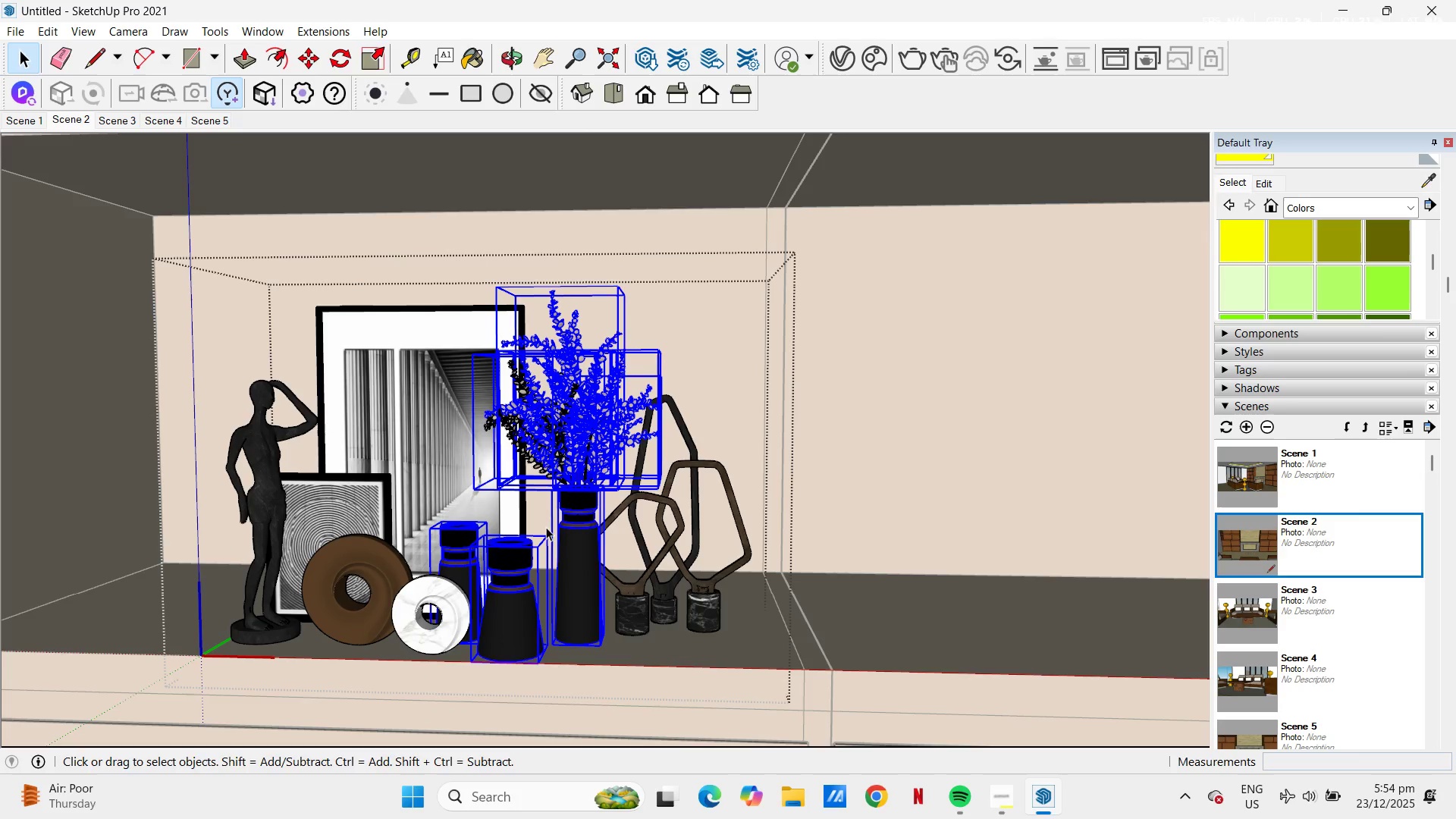 
hold_key(key=ControlLeft, duration=2.48)
left_click_drag(start_coordinate=[562, 347], to_coordinate=[526, 465])
 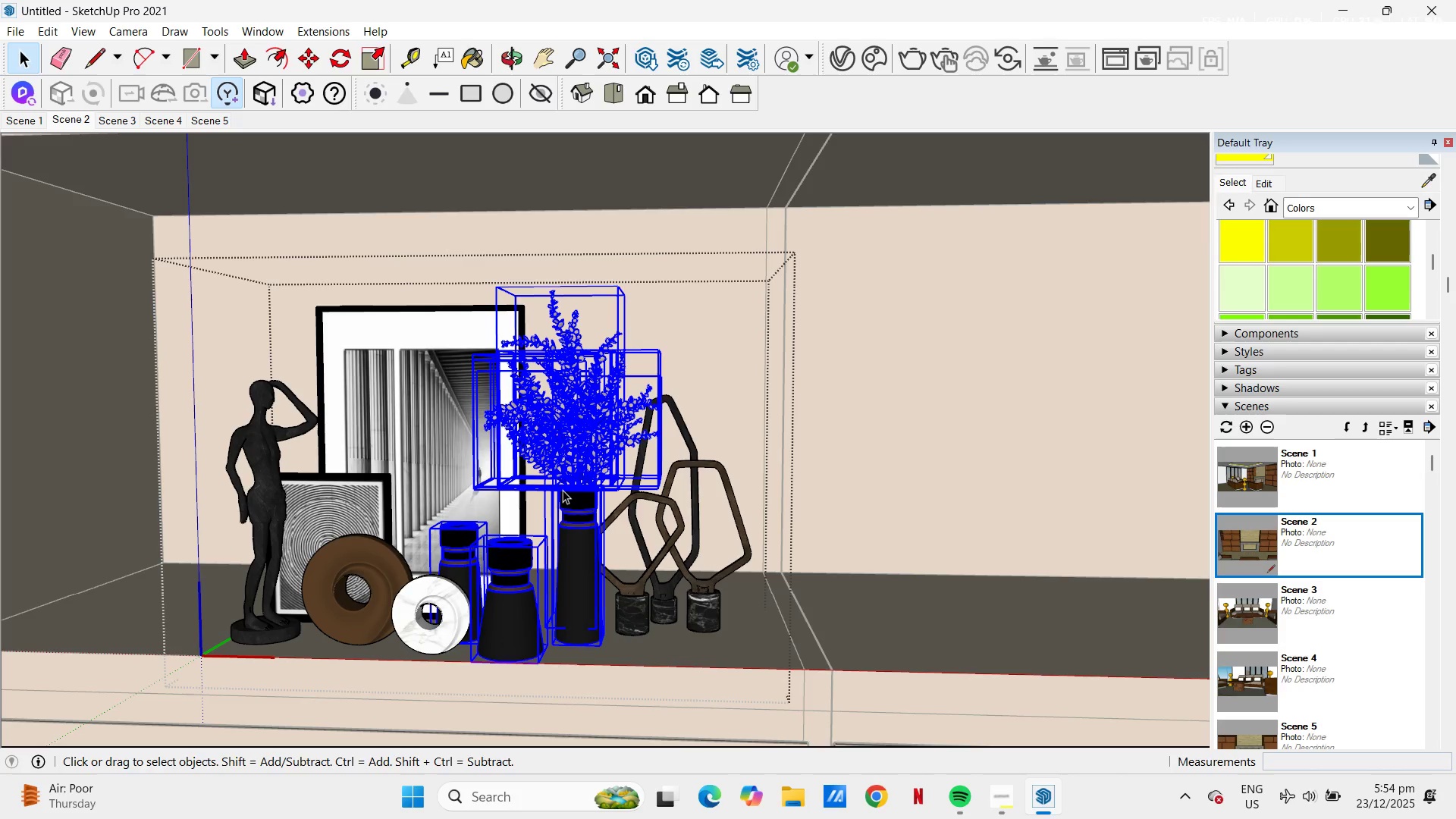 
right_click([570, 517])
 